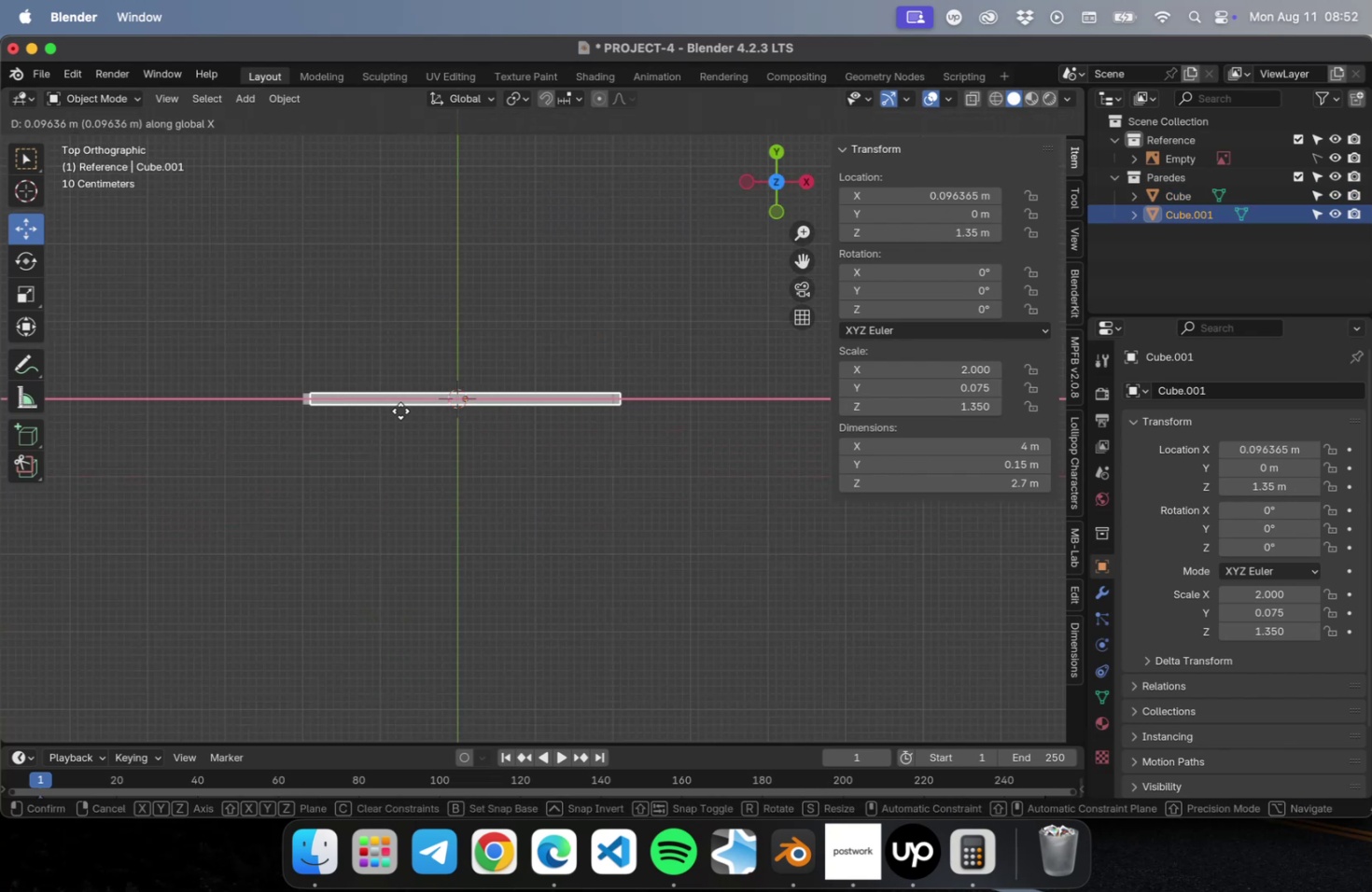 
left_click([678, 410])
 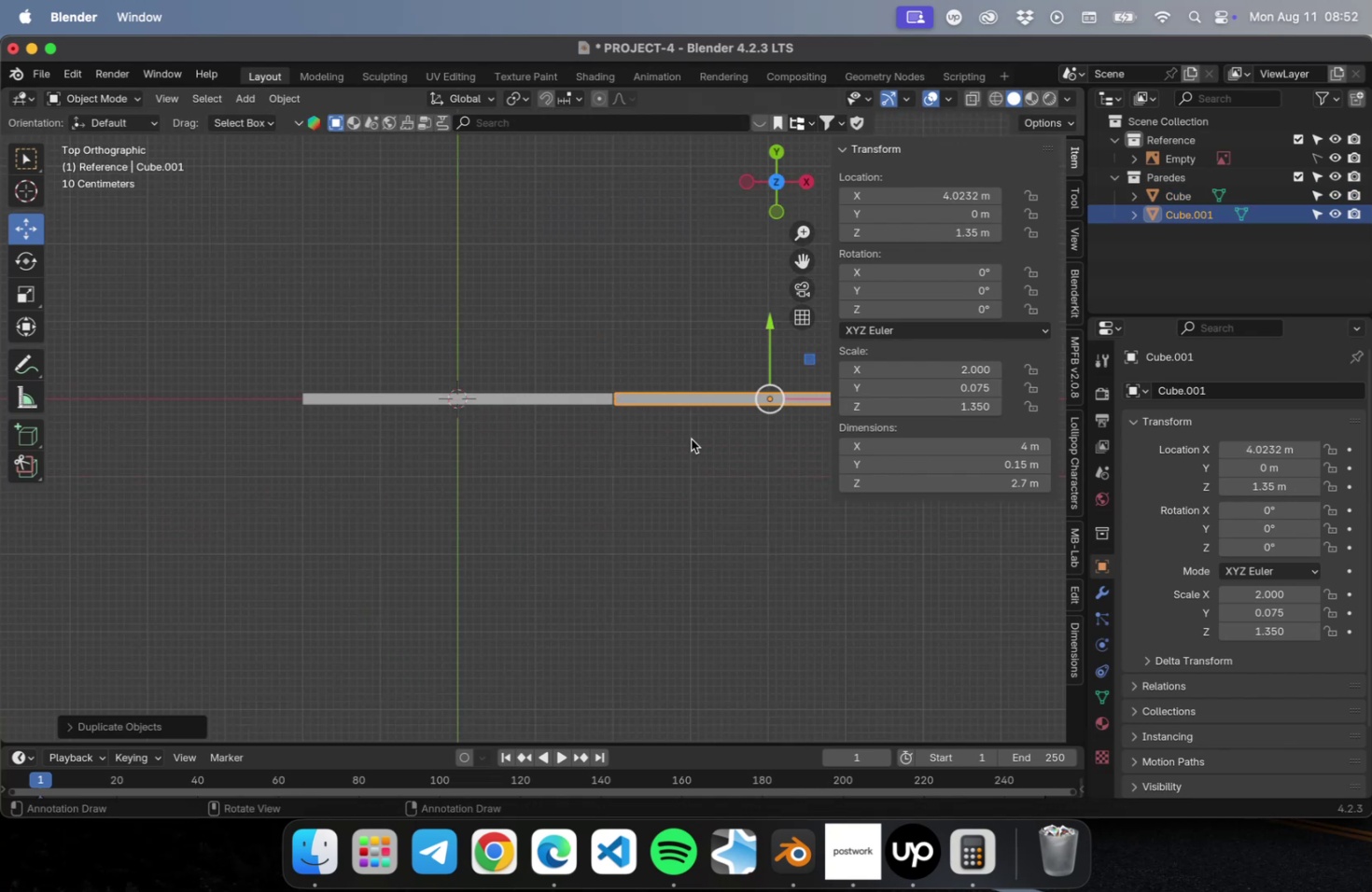 
hold_key(key=ShiftLeft, duration=0.33)
 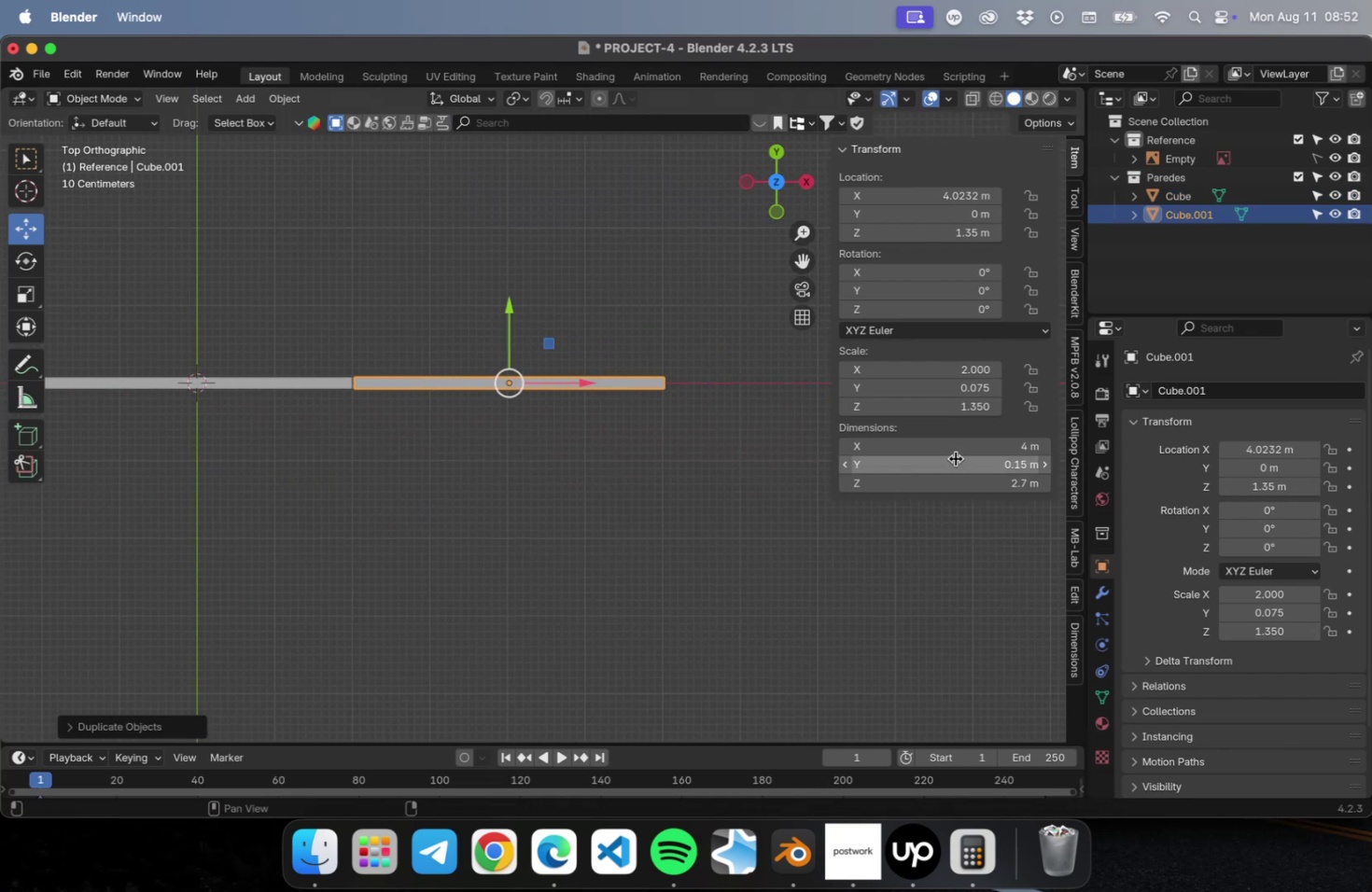 
left_click([954, 462])
 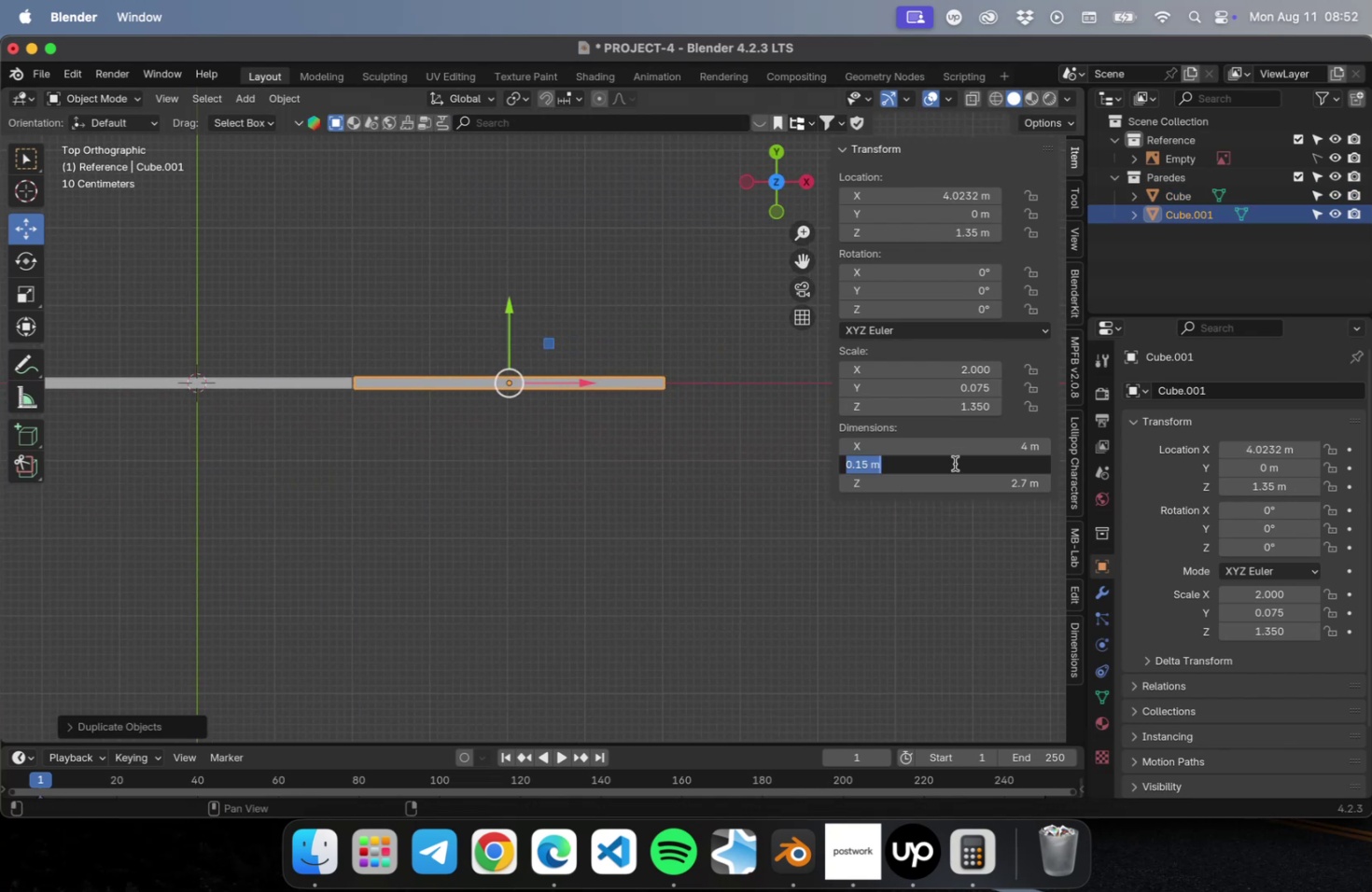 
key(Meta+C)
 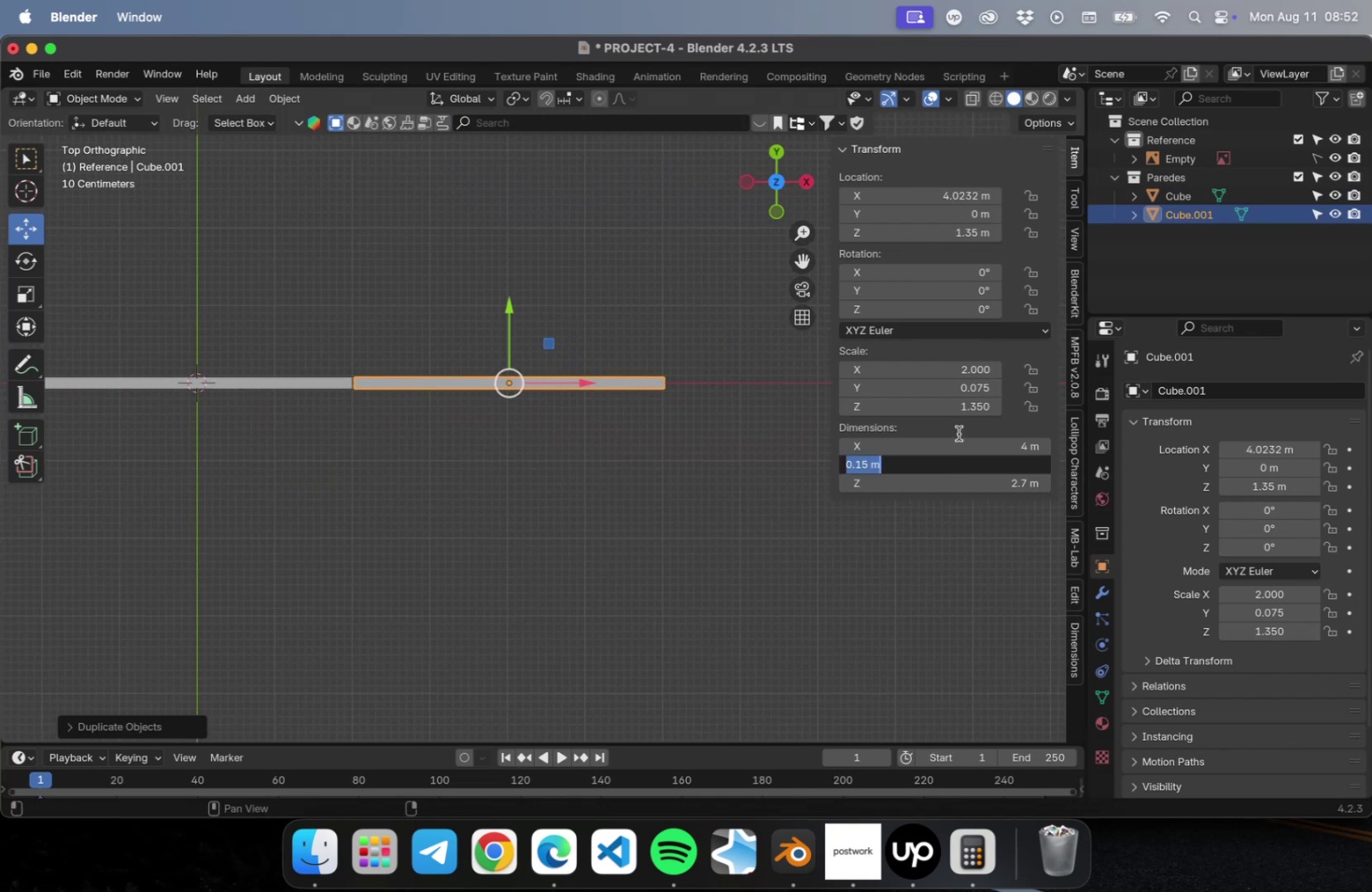 
left_click([958, 433])
 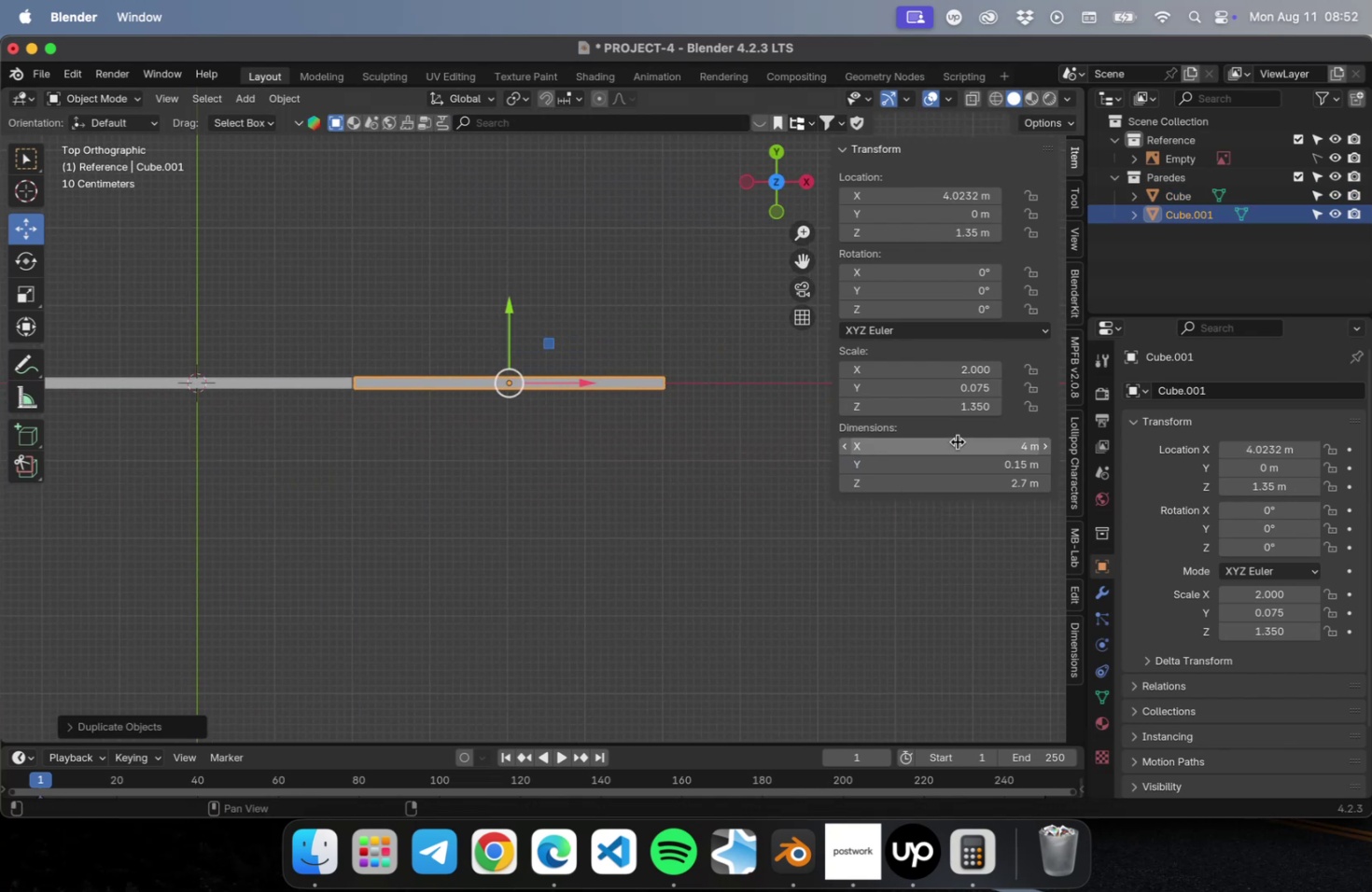 
left_click([957, 441])
 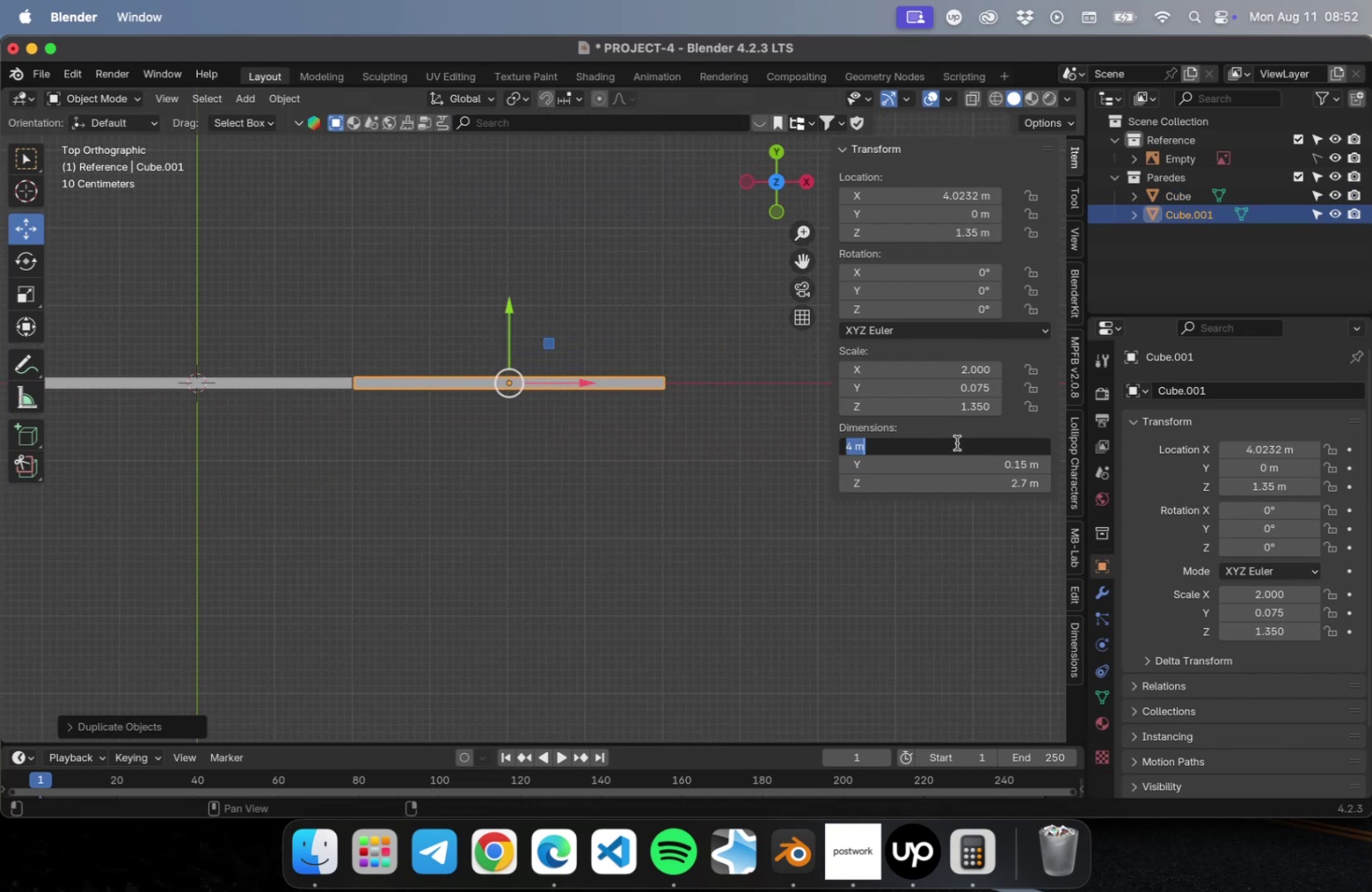 
key(Meta+CommandLeft)
 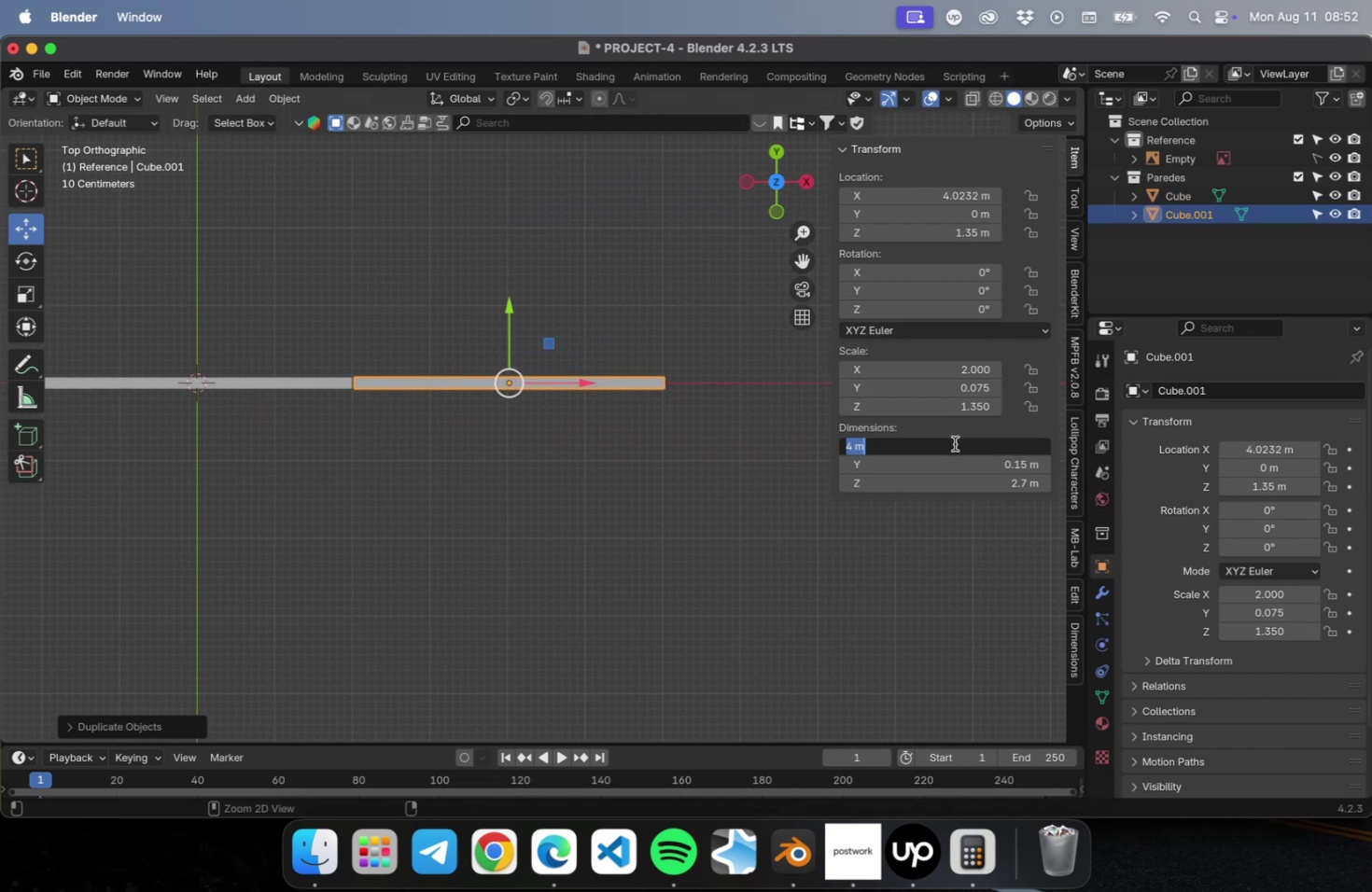 
key(Meta+V)
 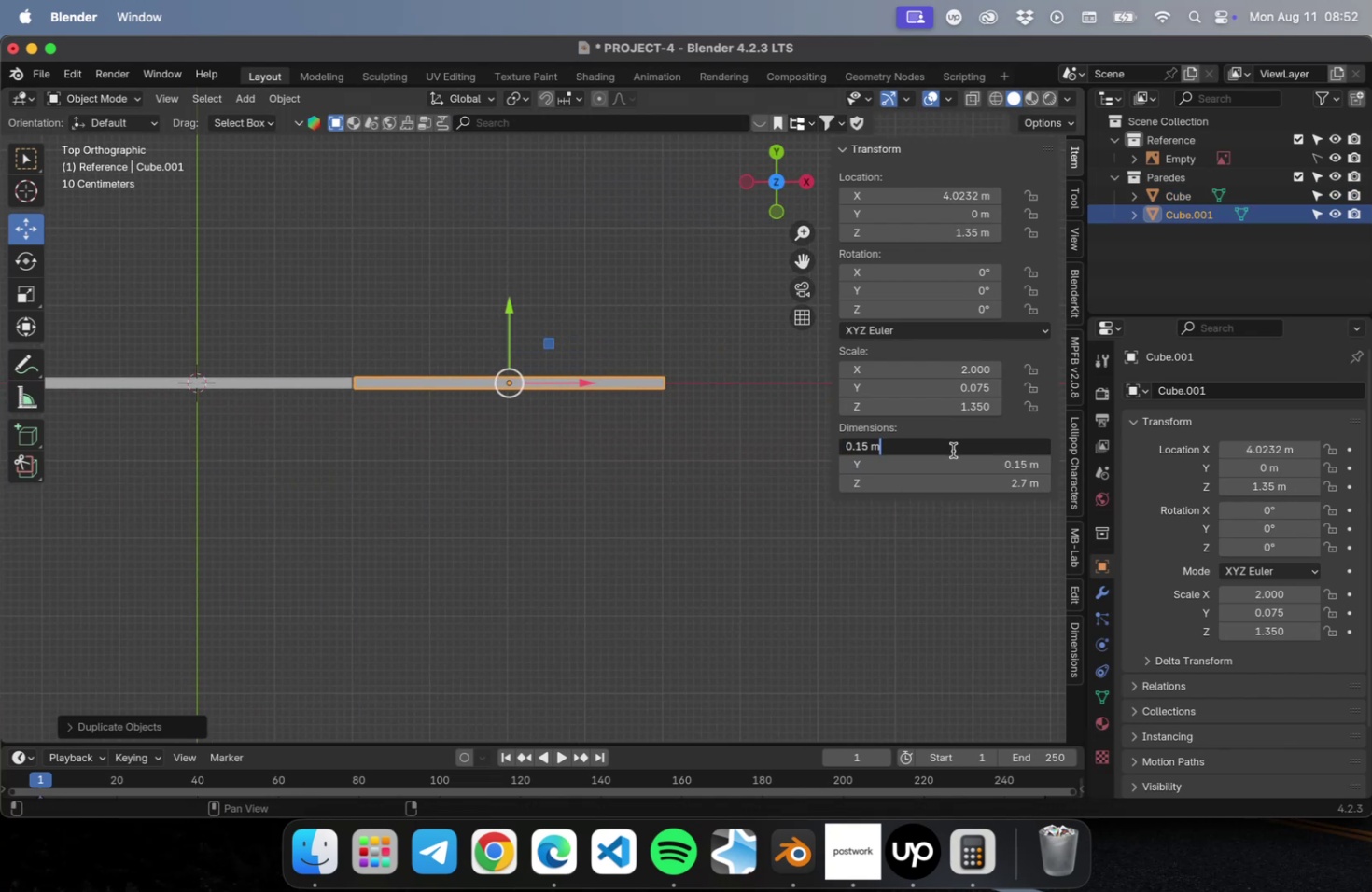 
key(Tab)
 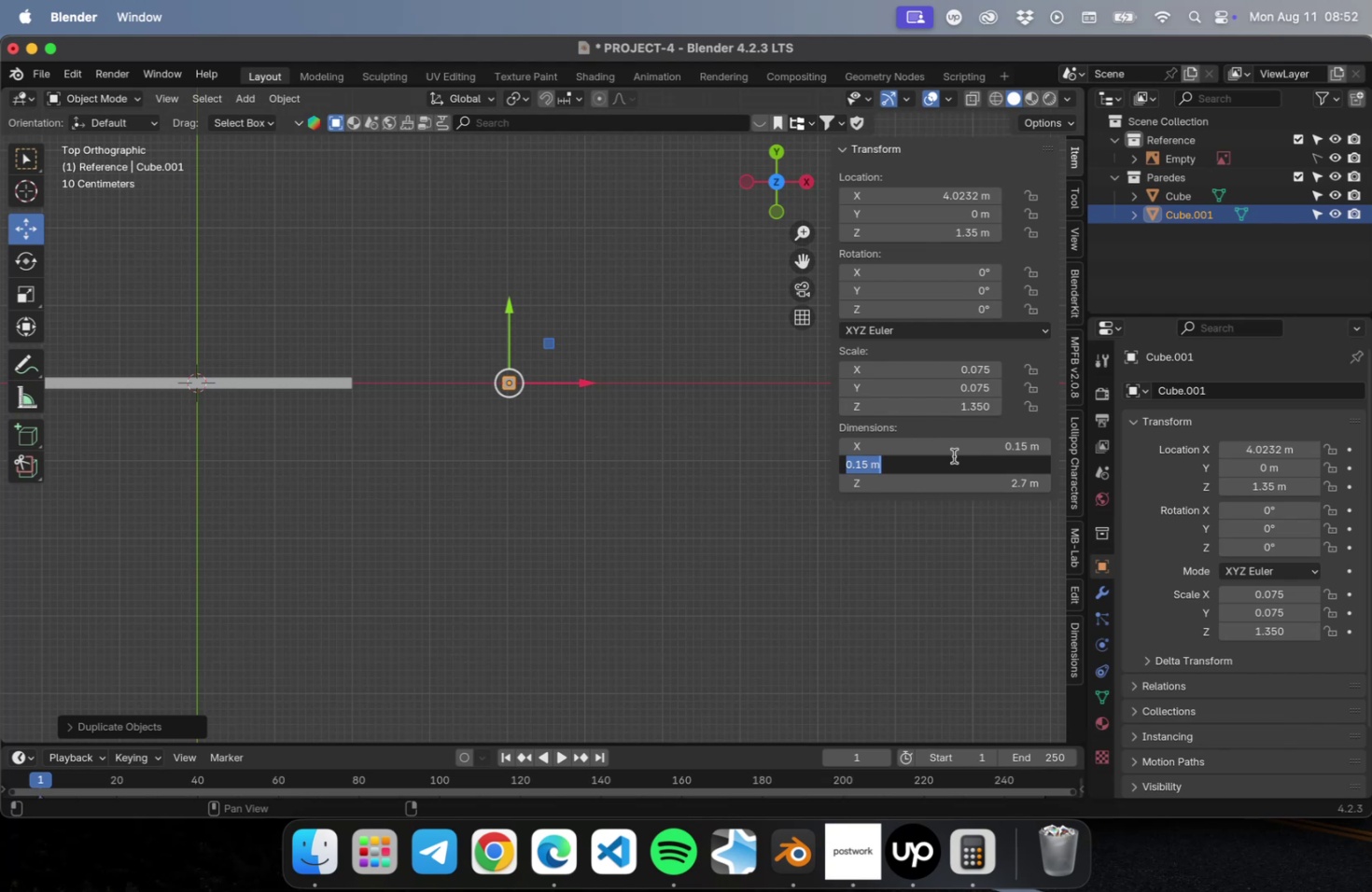 
key(4)
 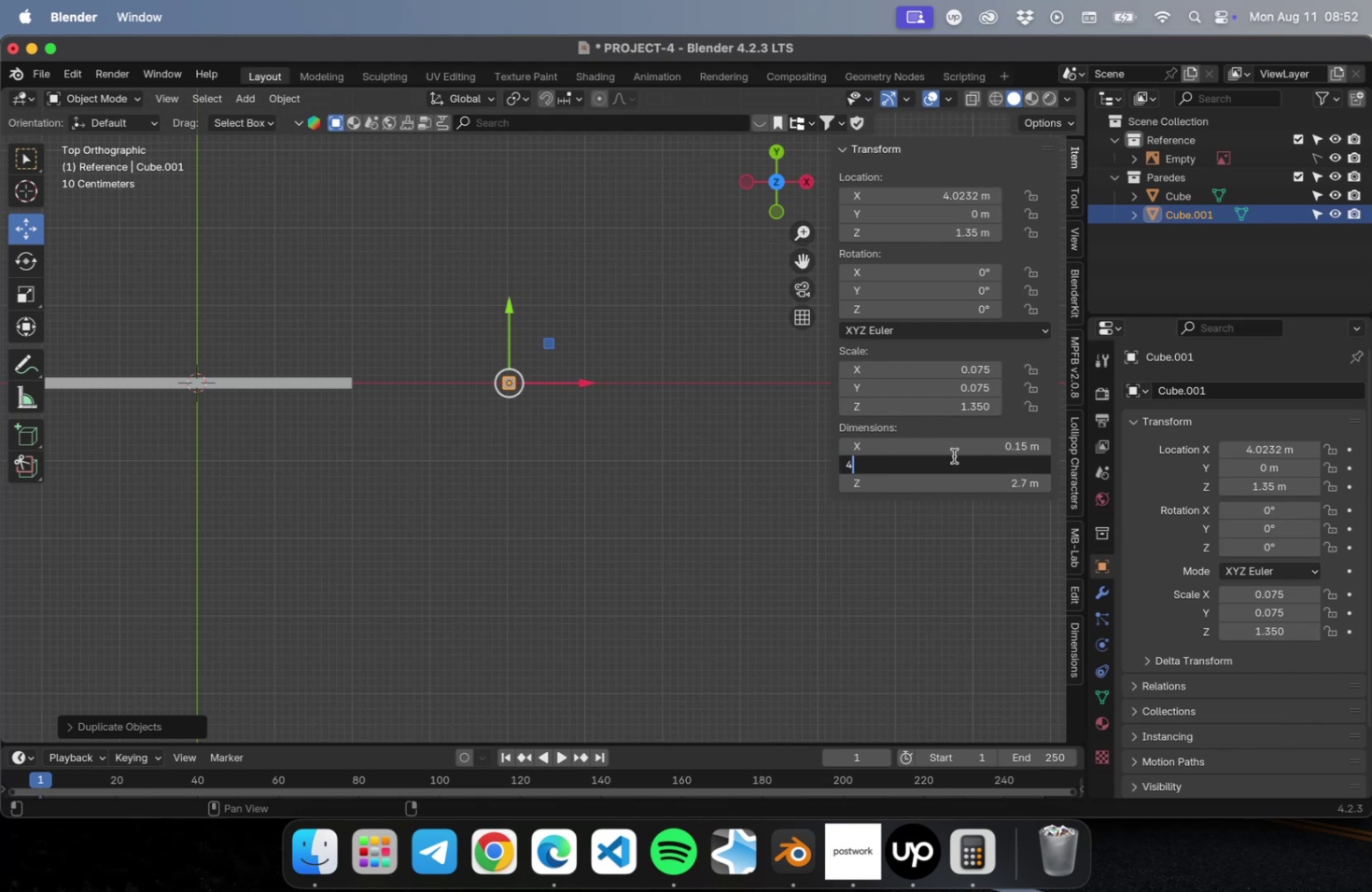 
key(Enter)
 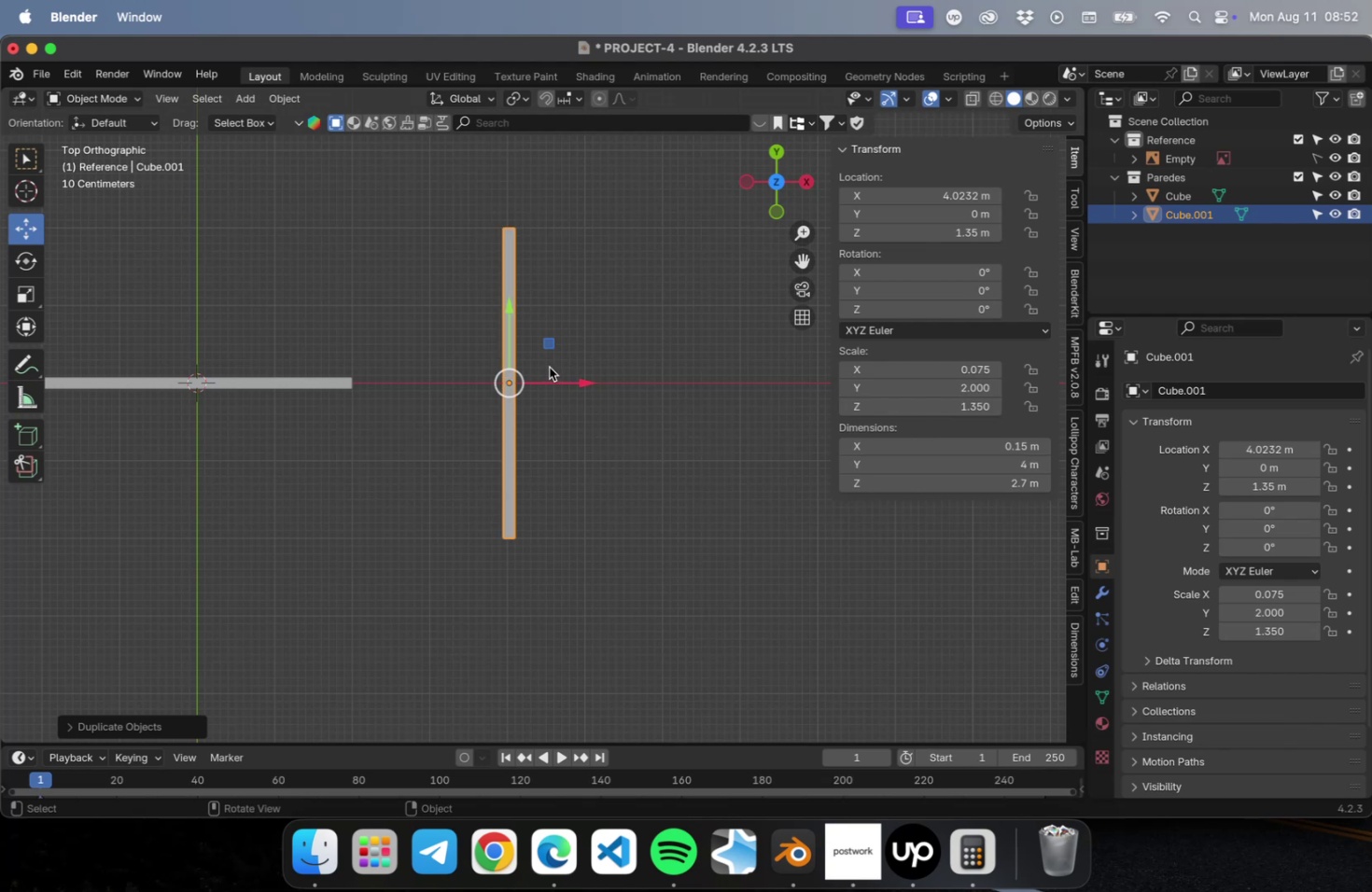 
left_click_drag(start_coordinate=[549, 344], to_coordinate=[397, 496])
 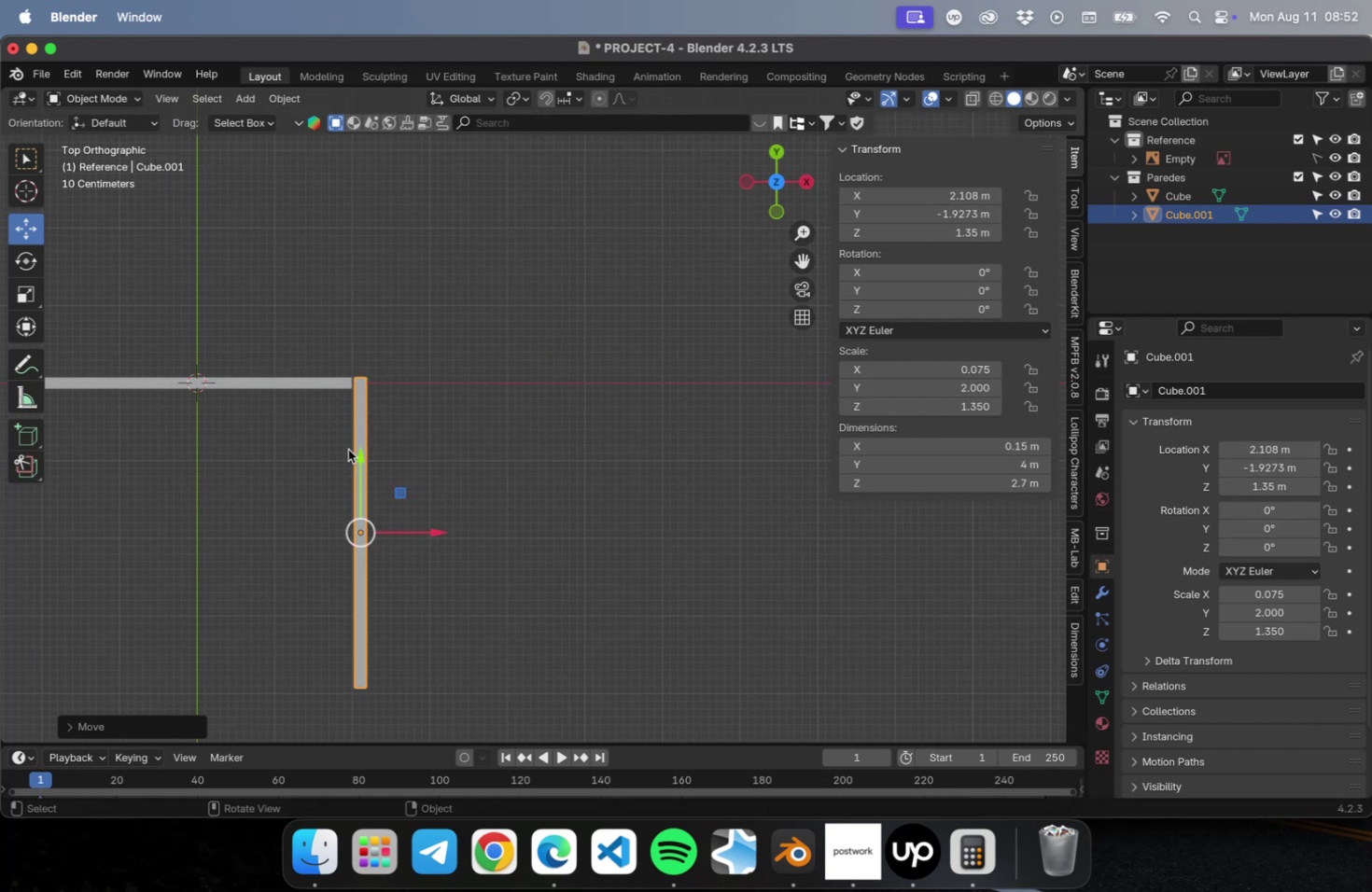 
scroll: coordinate [340, 443], scroll_direction: up, amount: 30.0
 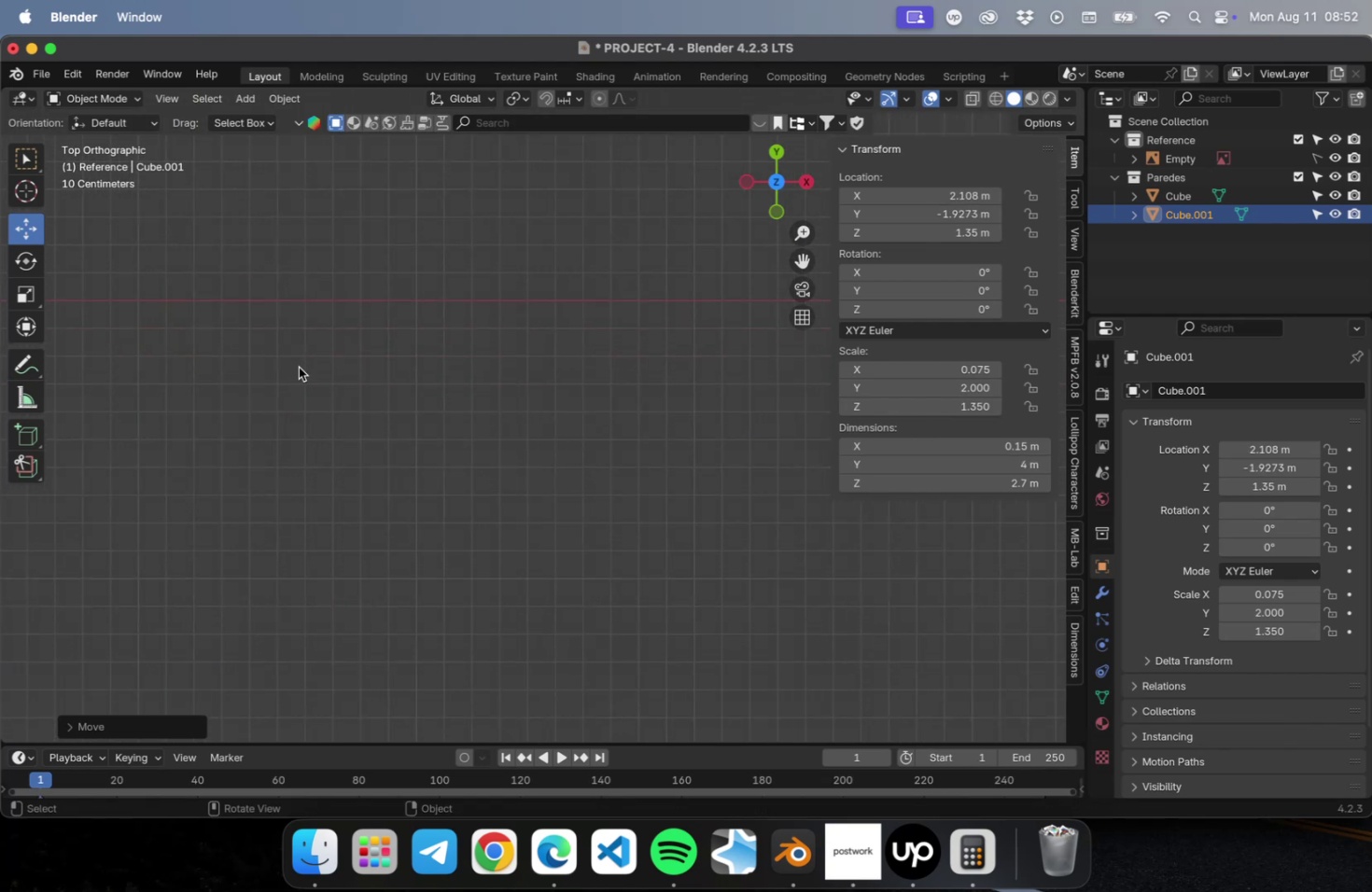 
hold_key(key=ShiftLeft, duration=0.48)
 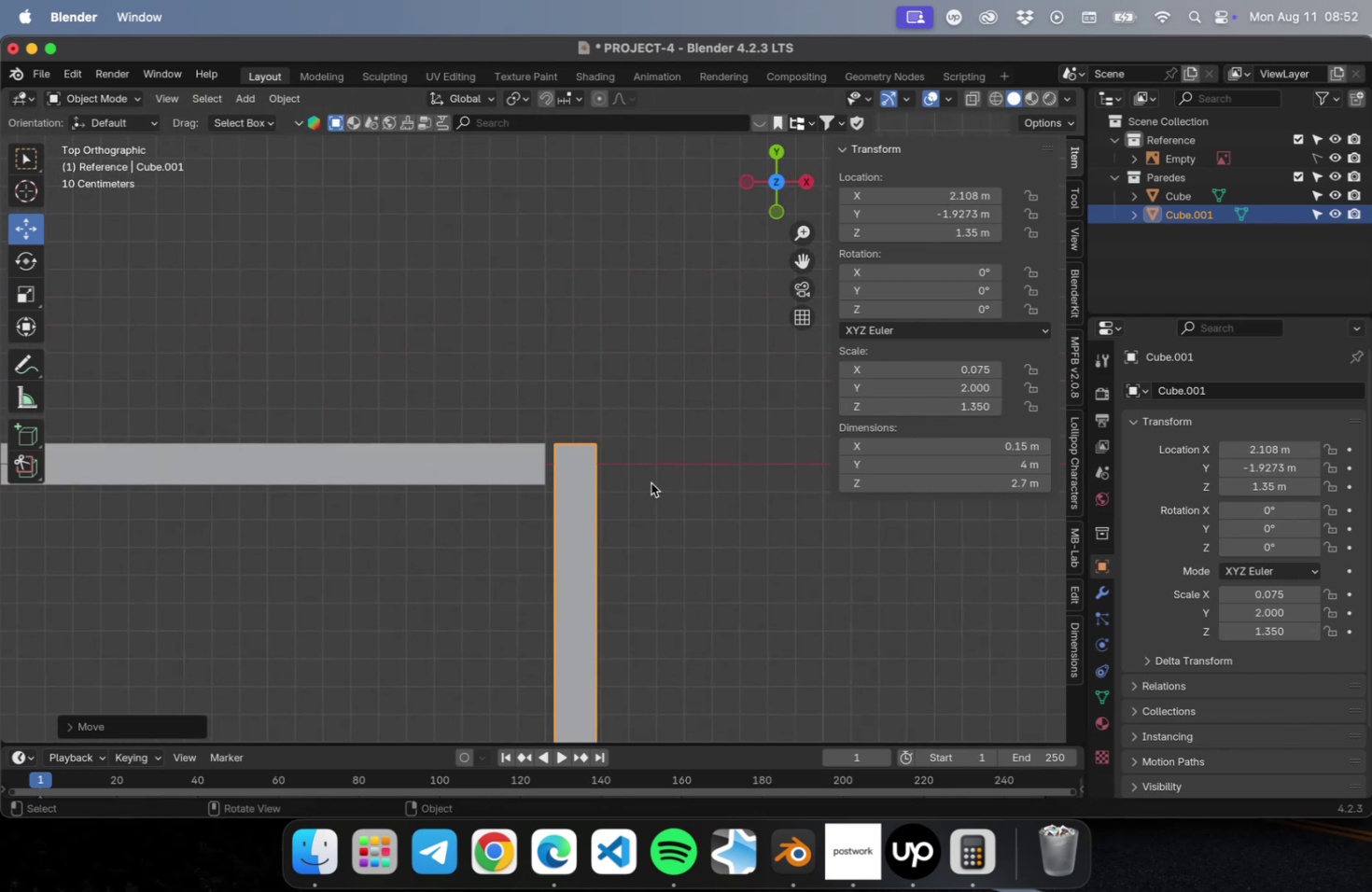 
scroll: coordinate [644, 480], scroll_direction: up, amount: 17.0
 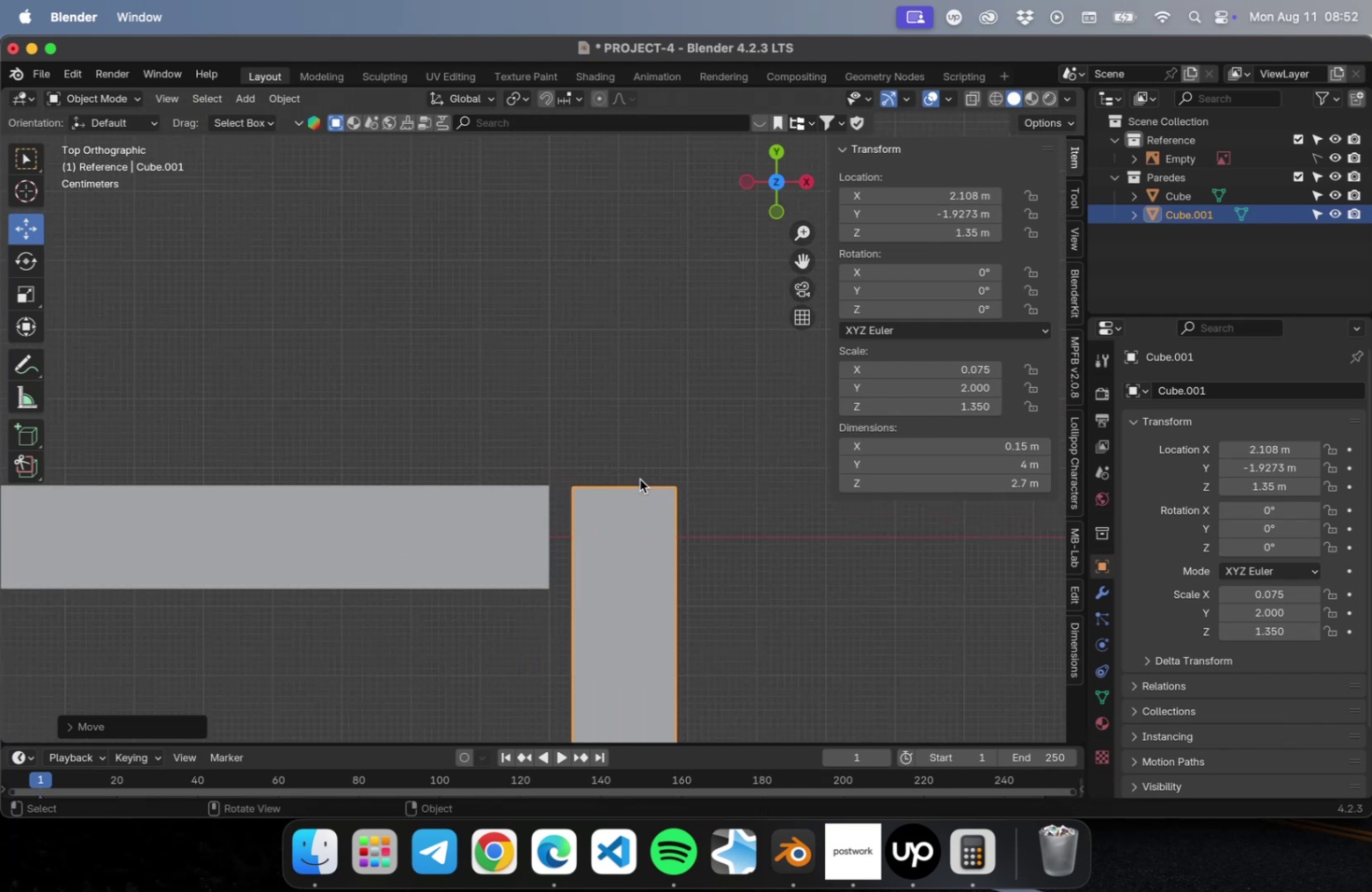 
hold_key(key=ShiftLeft, duration=0.47)
 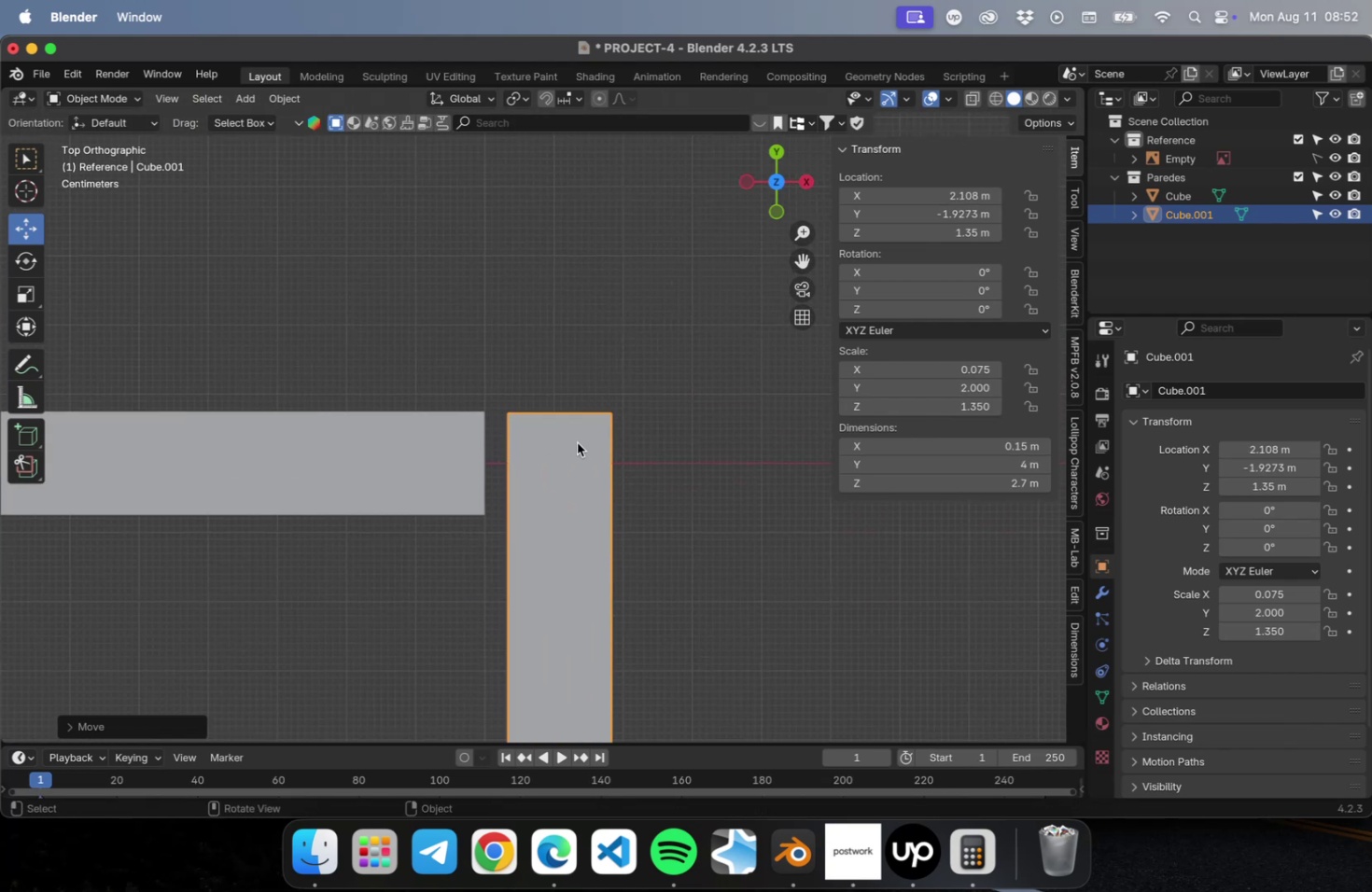 
scroll: coordinate [571, 442], scroll_direction: up, amount: 15.0
 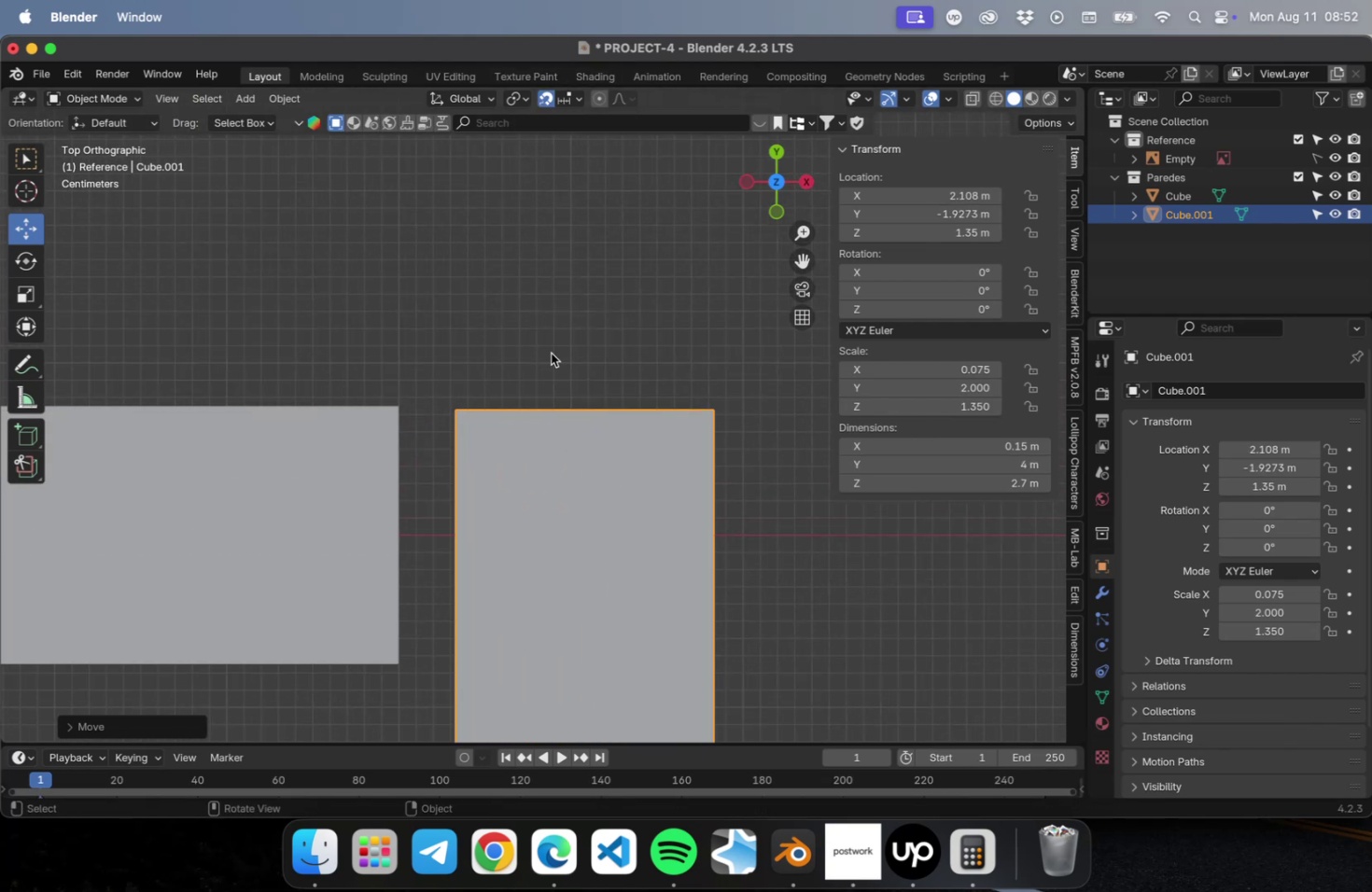 
key(G)
 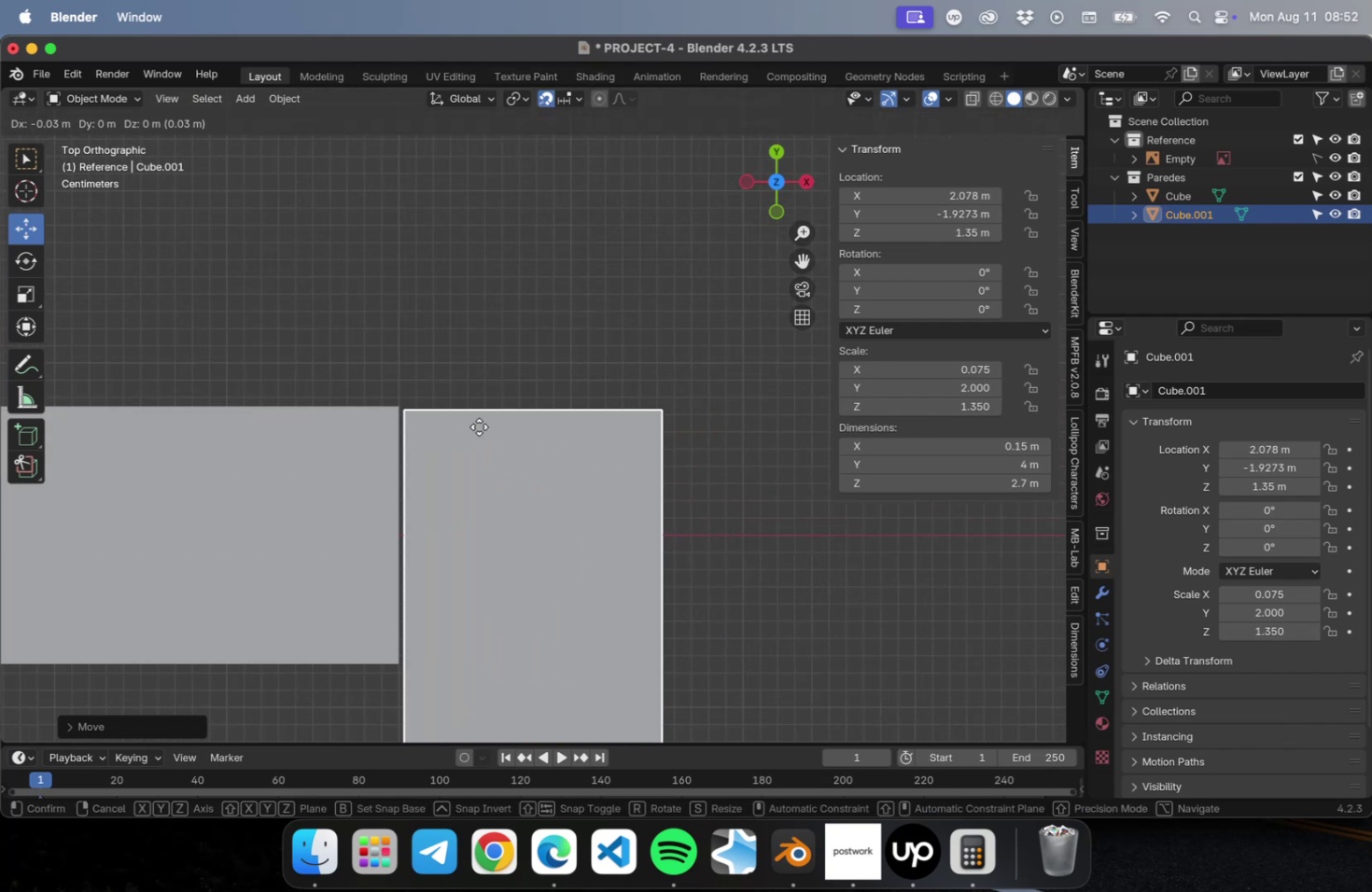 
left_click([476, 427])
 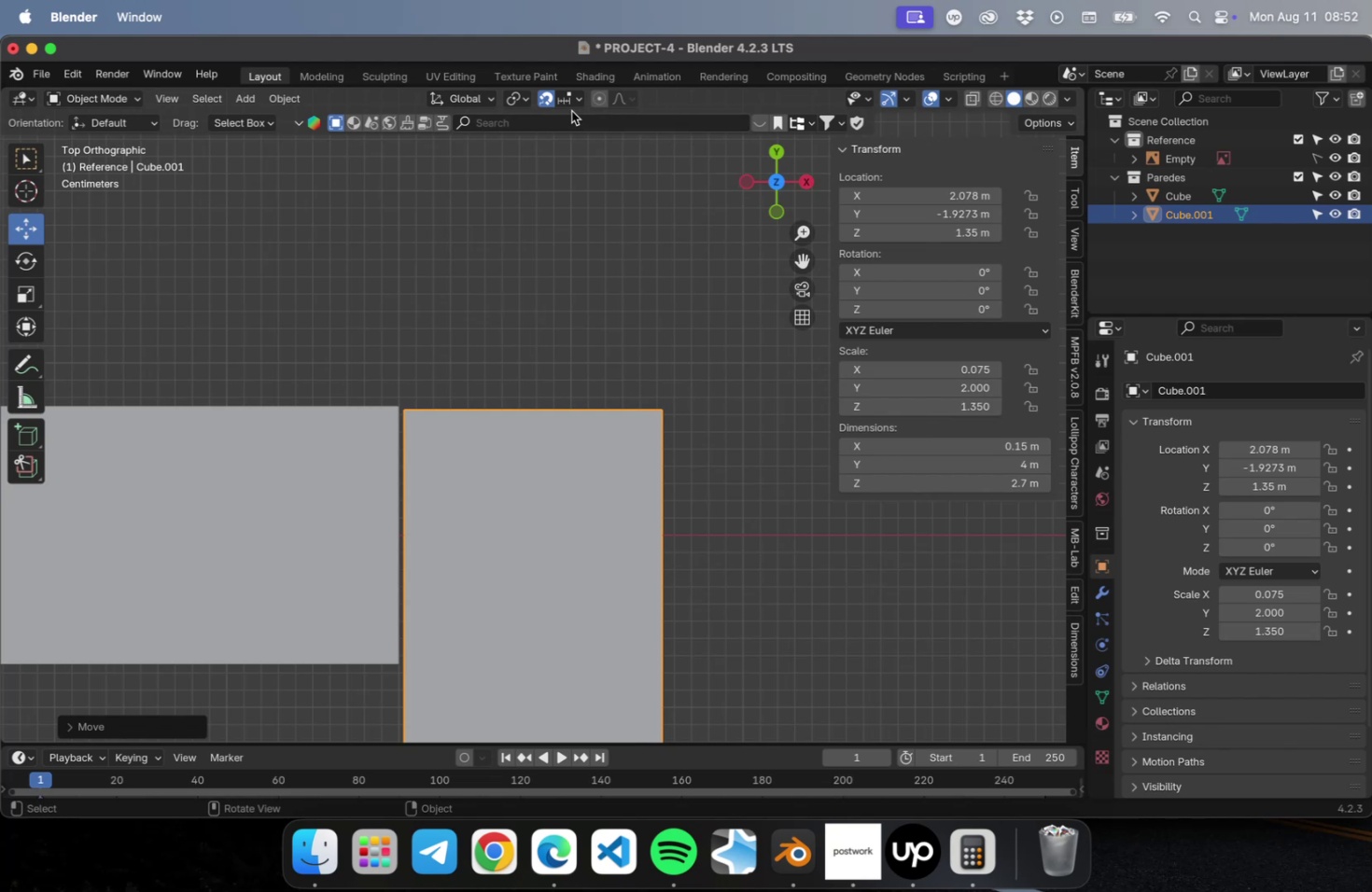 
left_click([572, 102])
 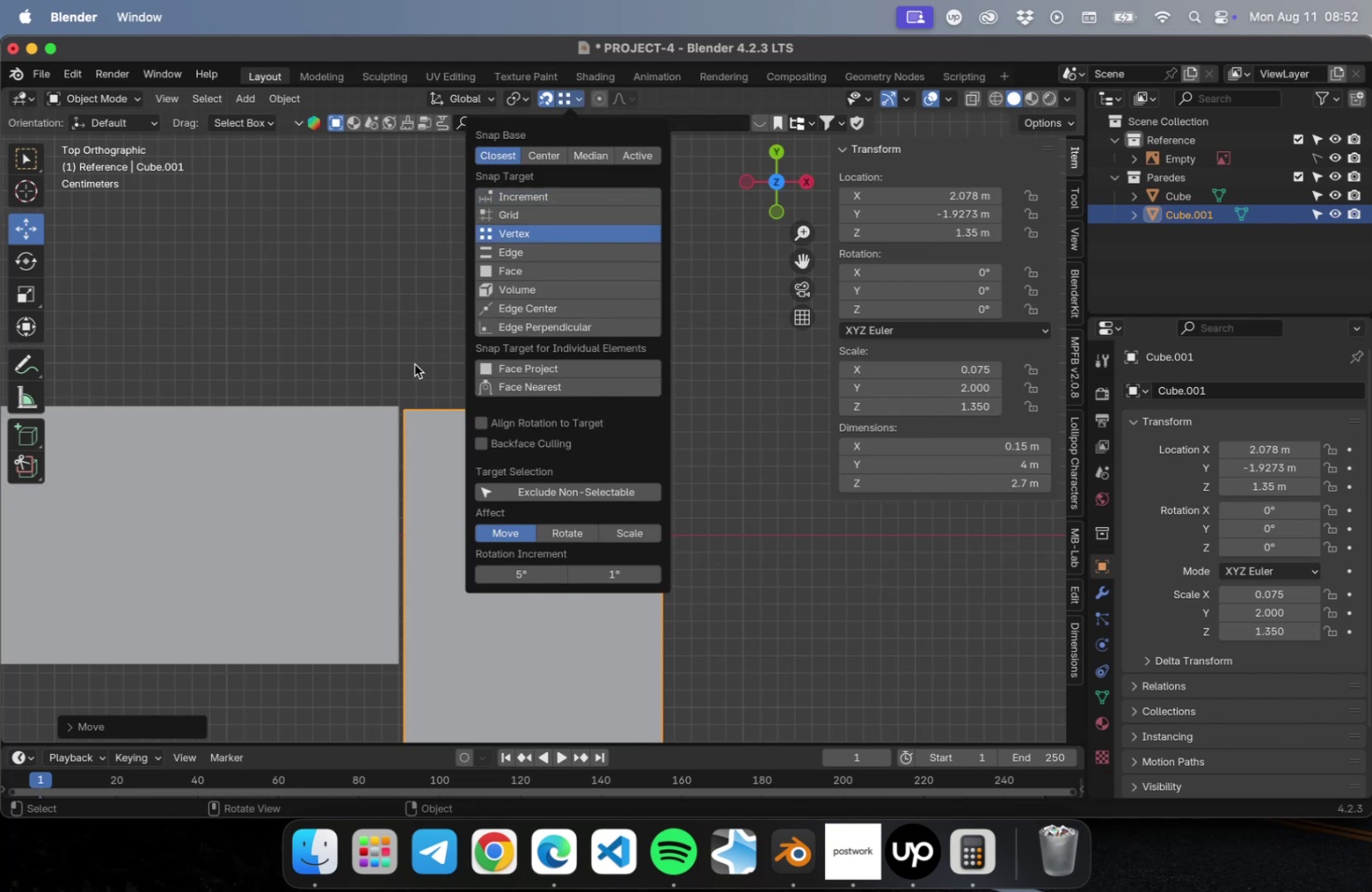 
key(G)
 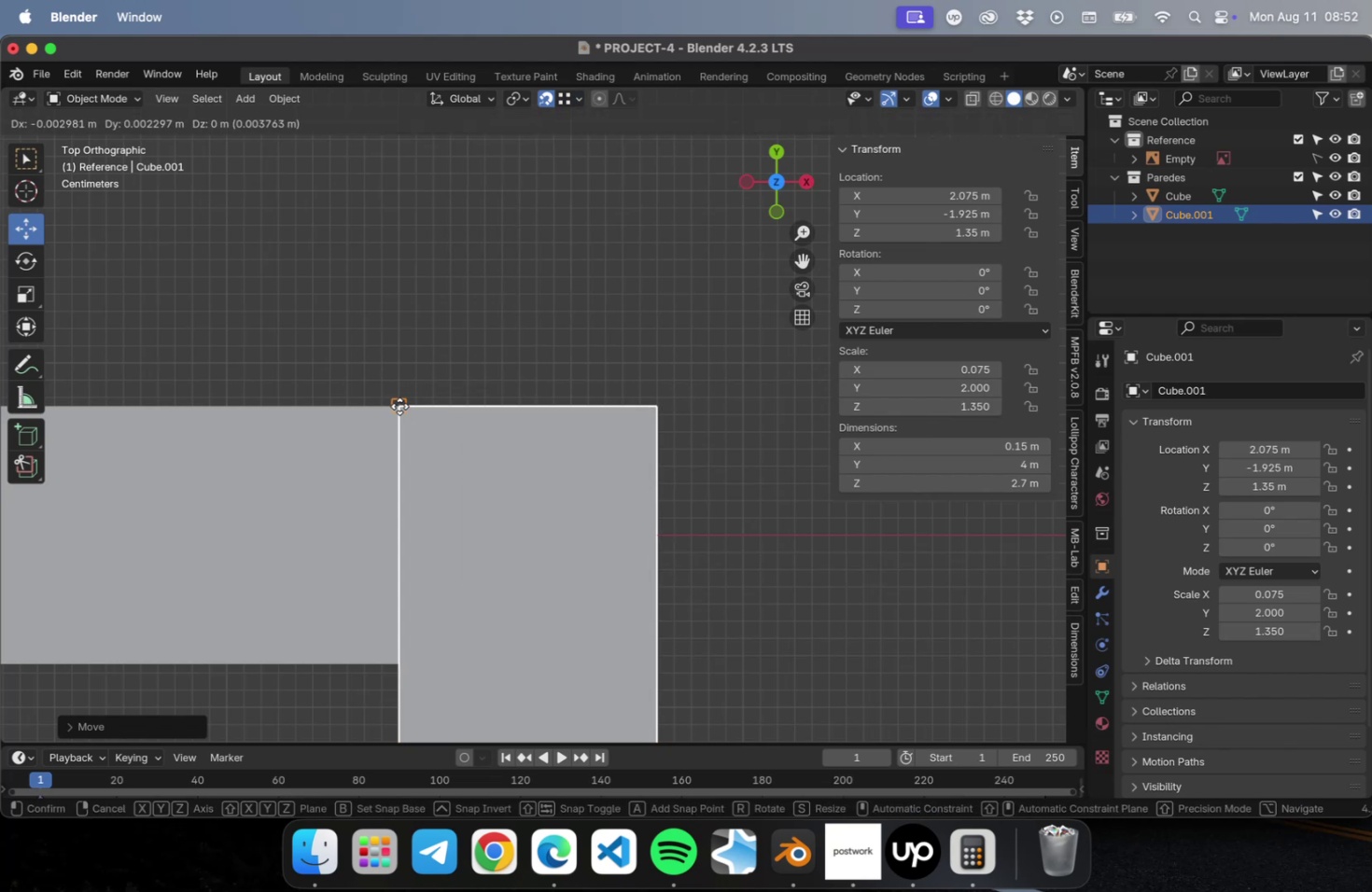 
left_click([399, 406])
 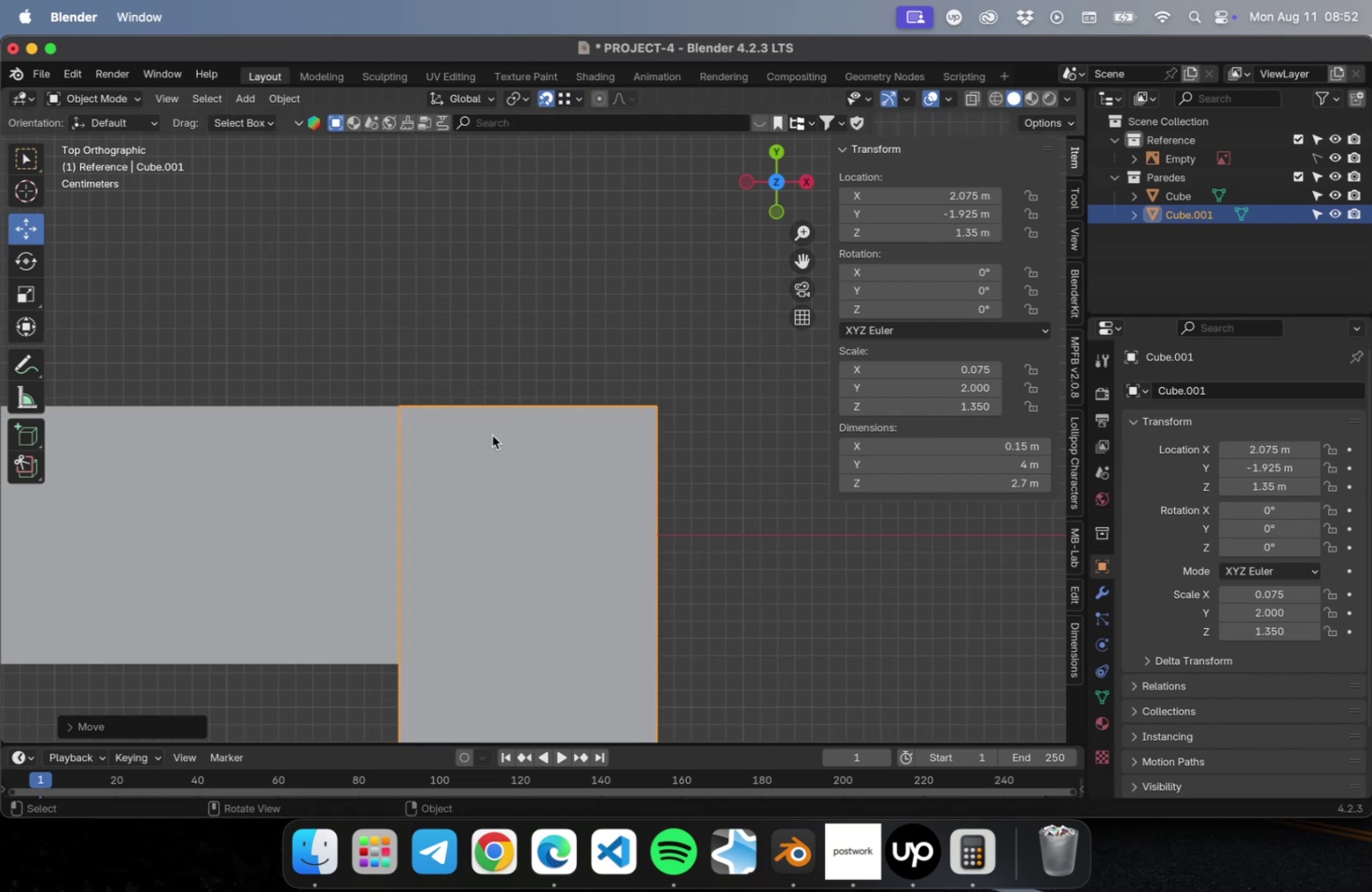 
scroll: coordinate [587, 482], scroll_direction: down, amount: 39.0
 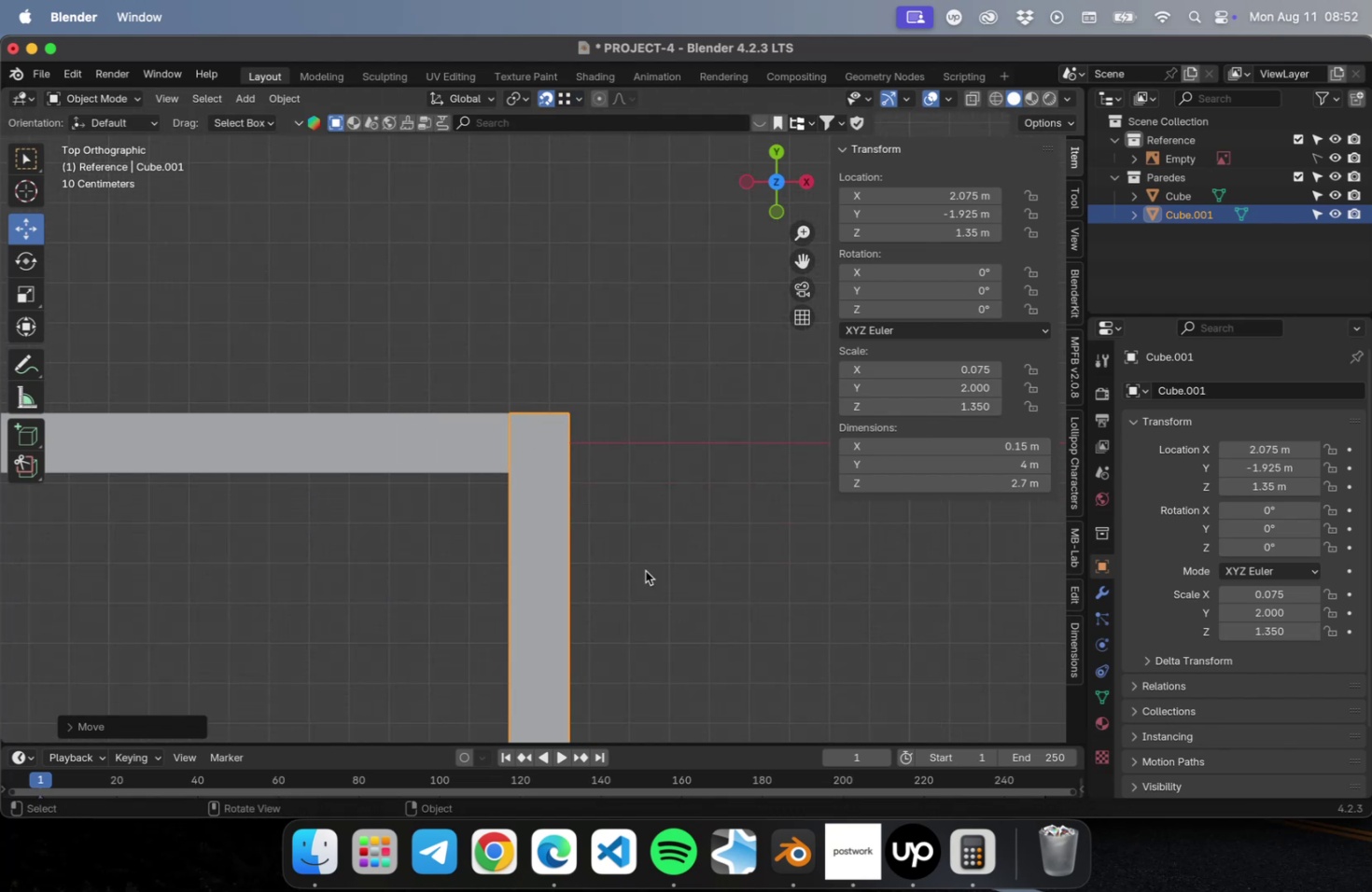 
left_click([645, 570])
 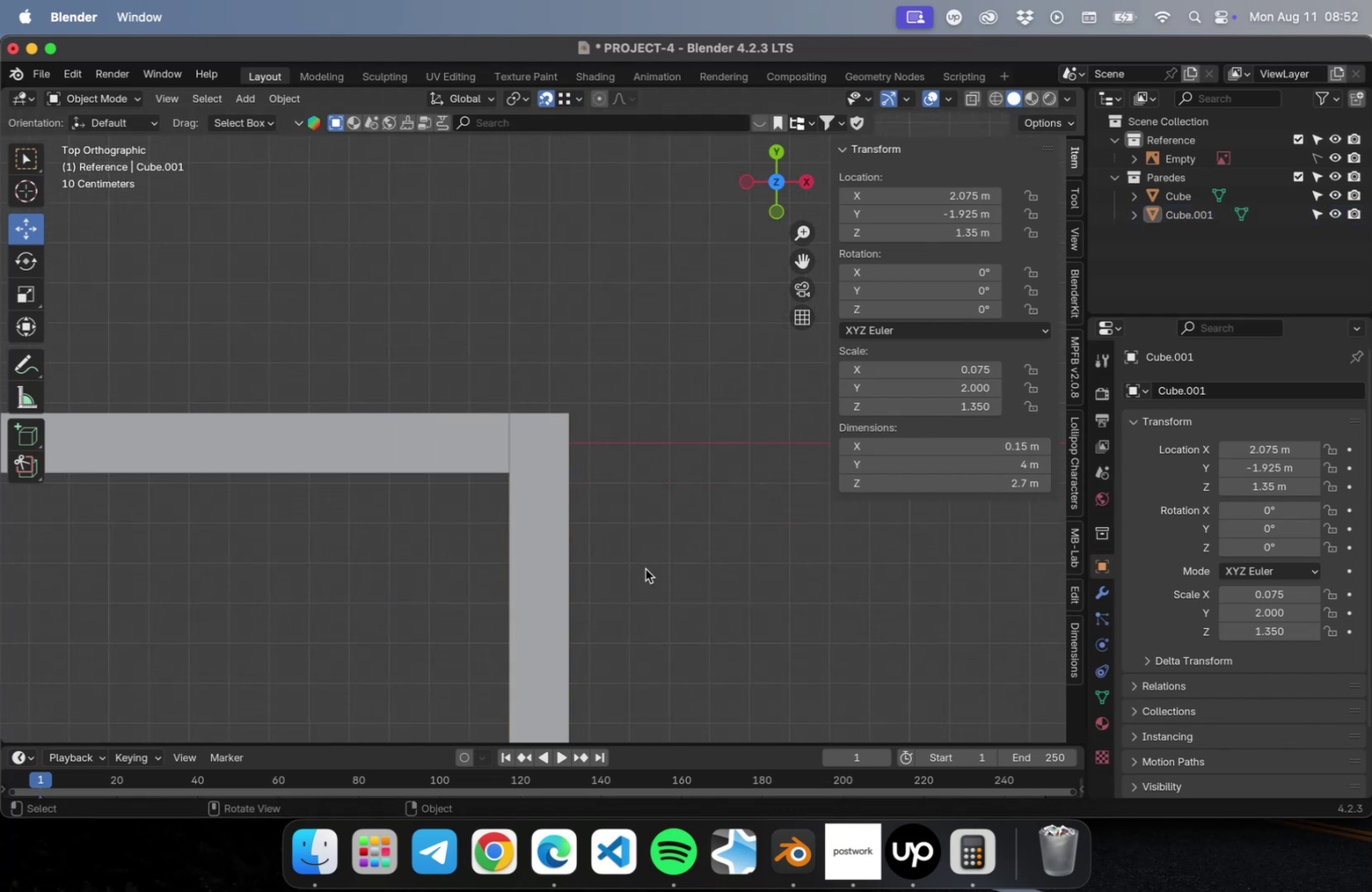 
scroll: coordinate [676, 423], scroll_direction: down, amount: 42.0
 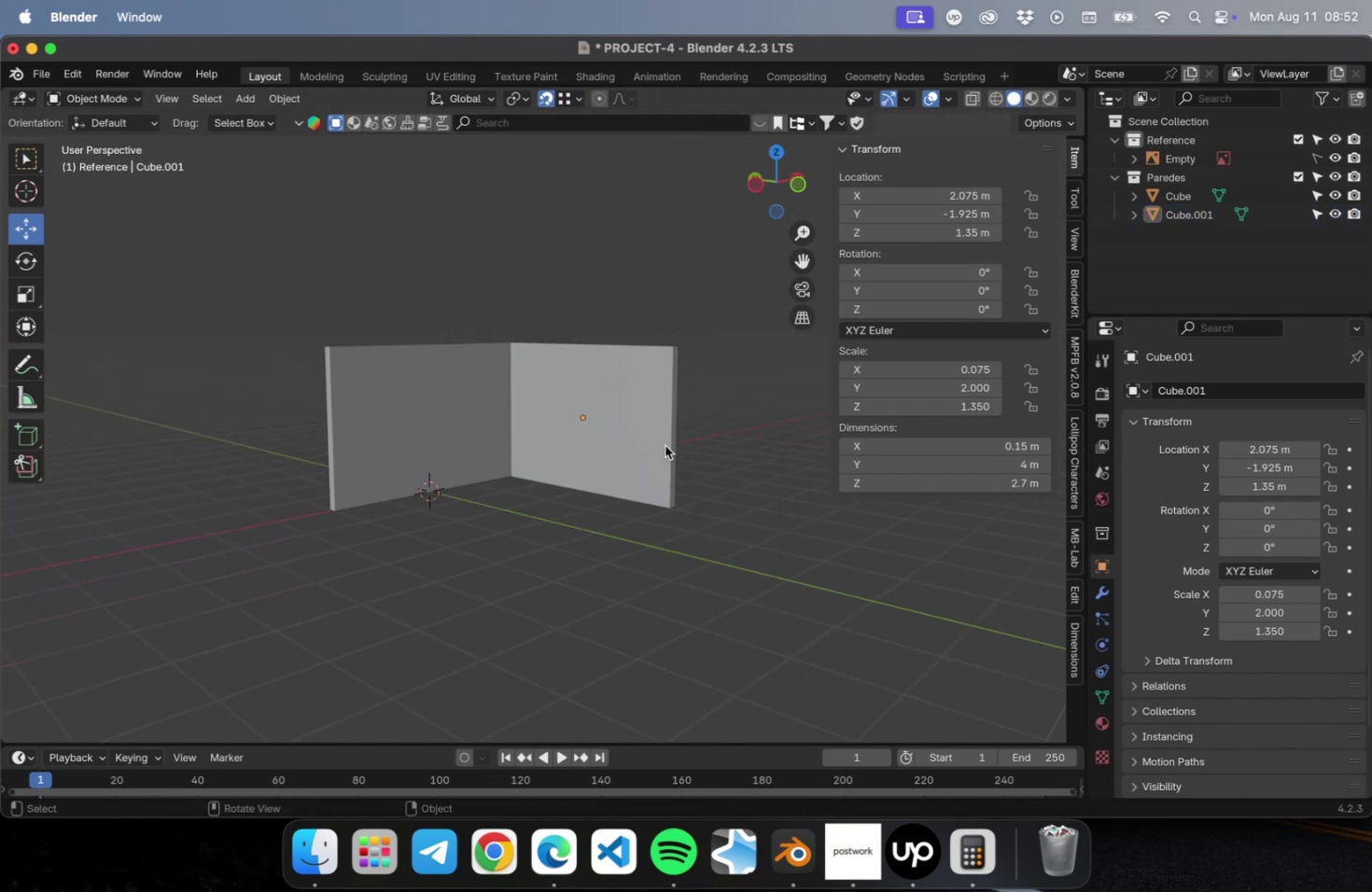 
key(Shift+ShiftLeft)
 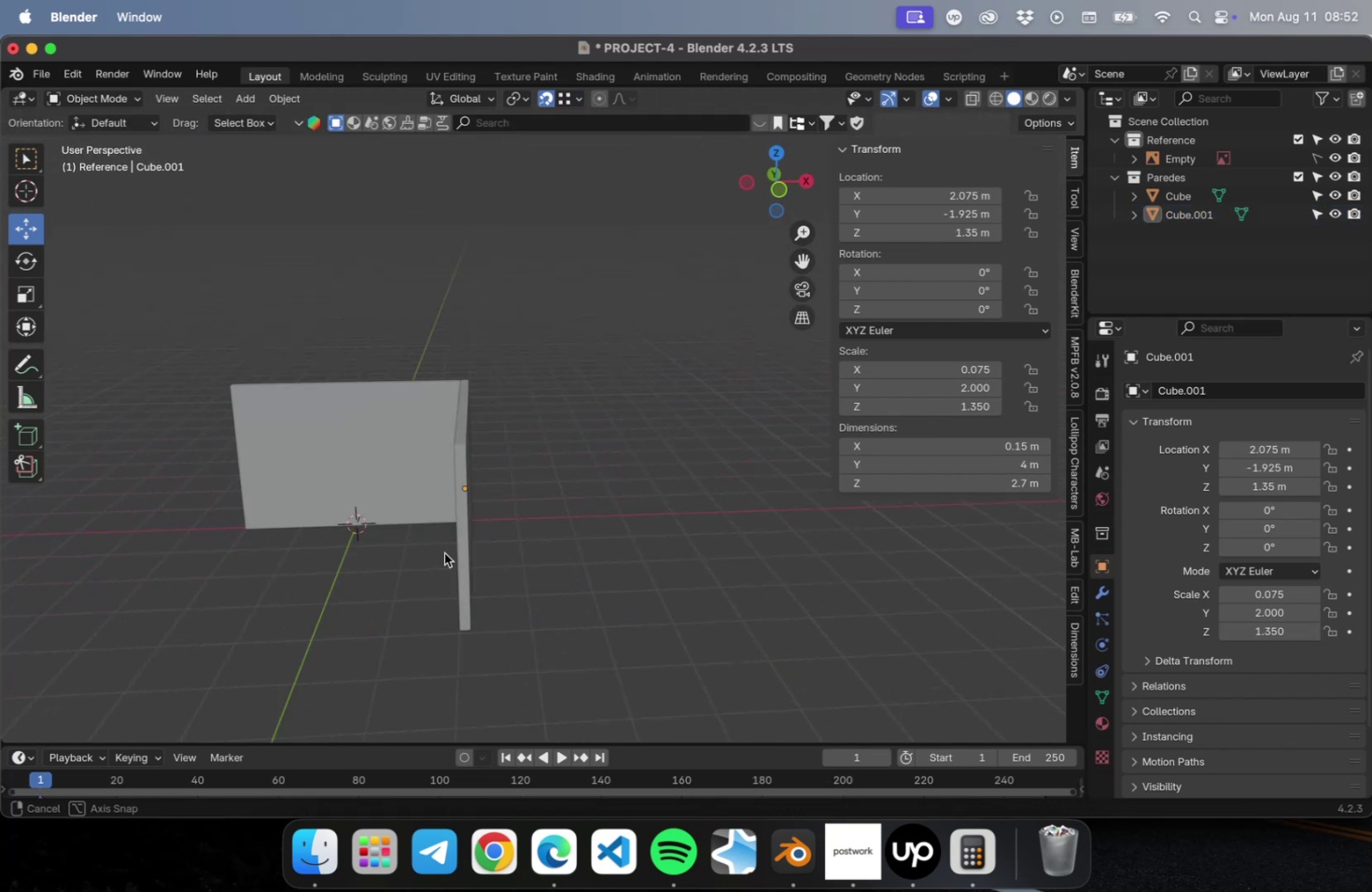 
hold_key(key=ShiftLeft, duration=0.42)
 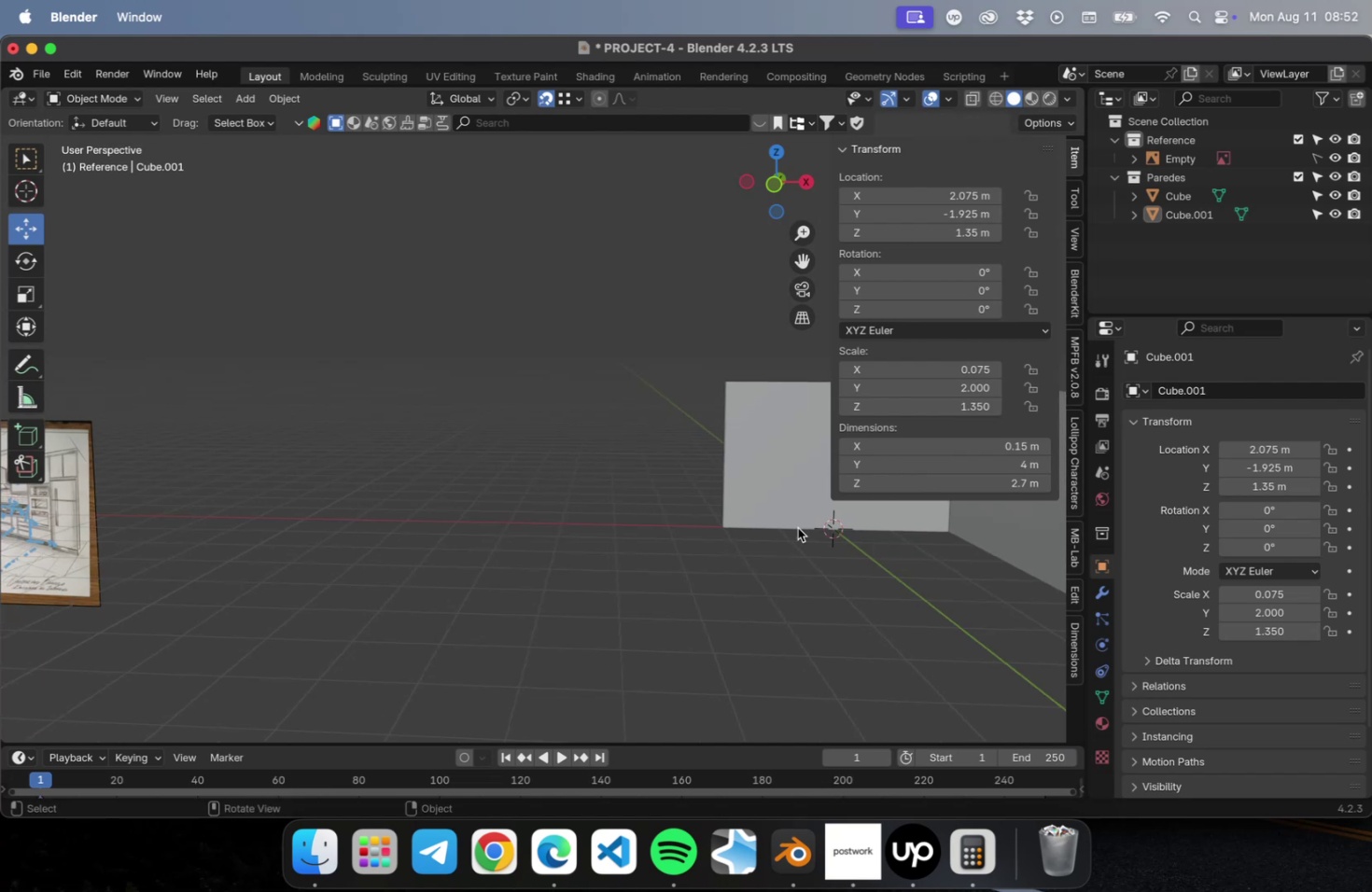 
scroll: coordinate [597, 534], scroll_direction: down, amount: 2.0
 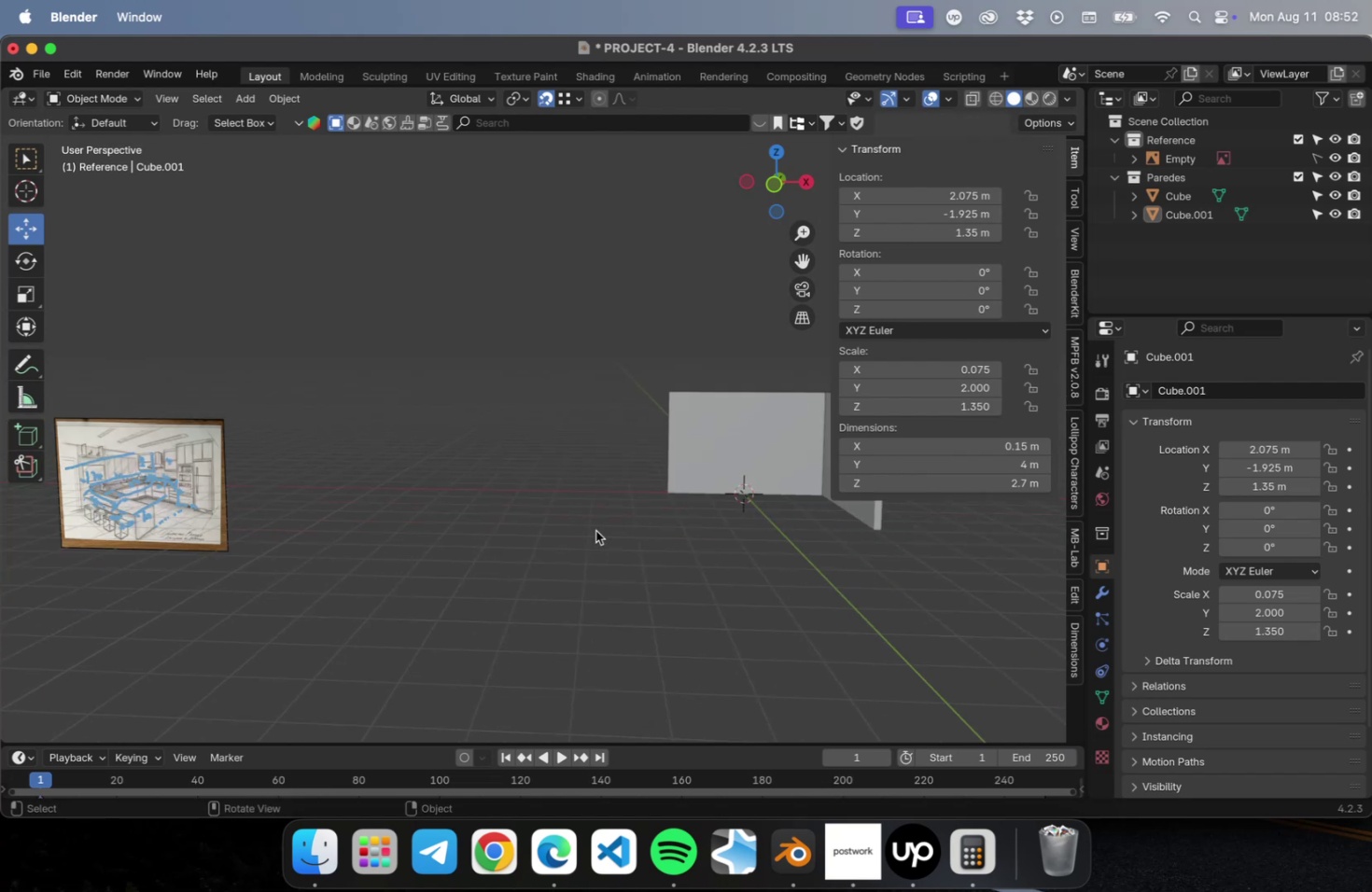 
hold_key(key=ShiftLeft, duration=0.33)
 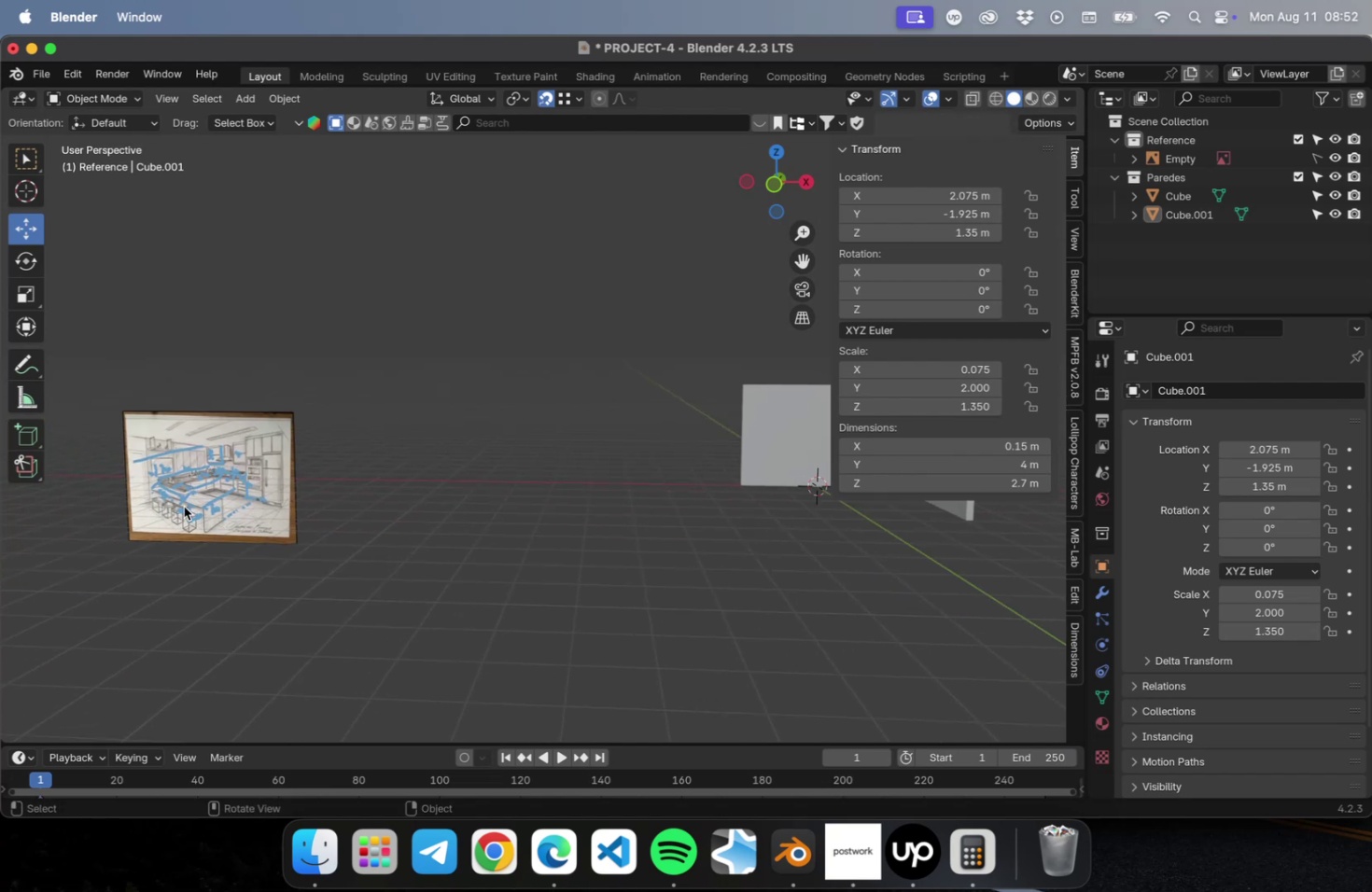 
hold_key(key=ShiftLeft, duration=0.58)
 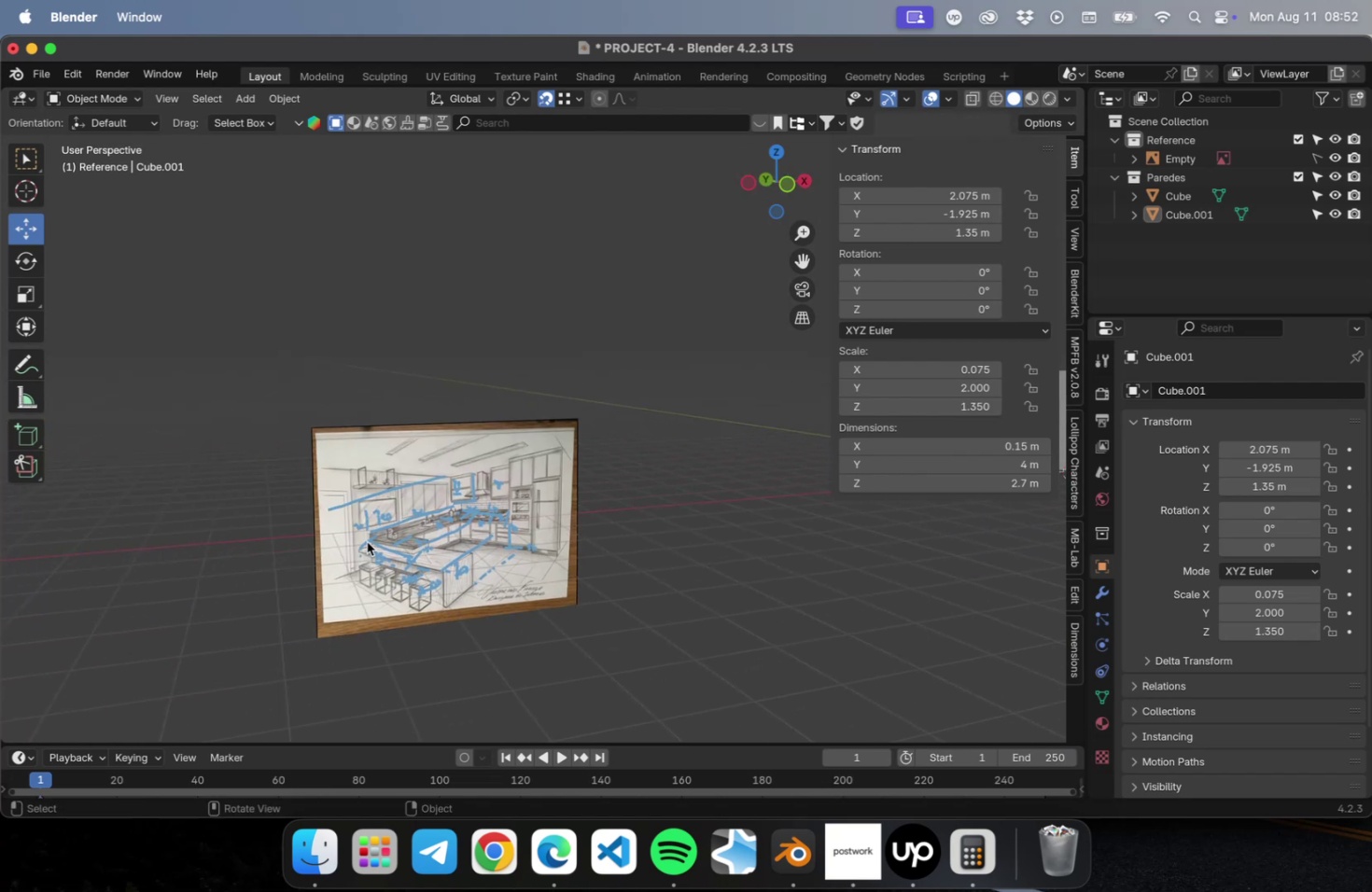 
scroll: coordinate [371, 538], scroll_direction: up, amount: 16.0
 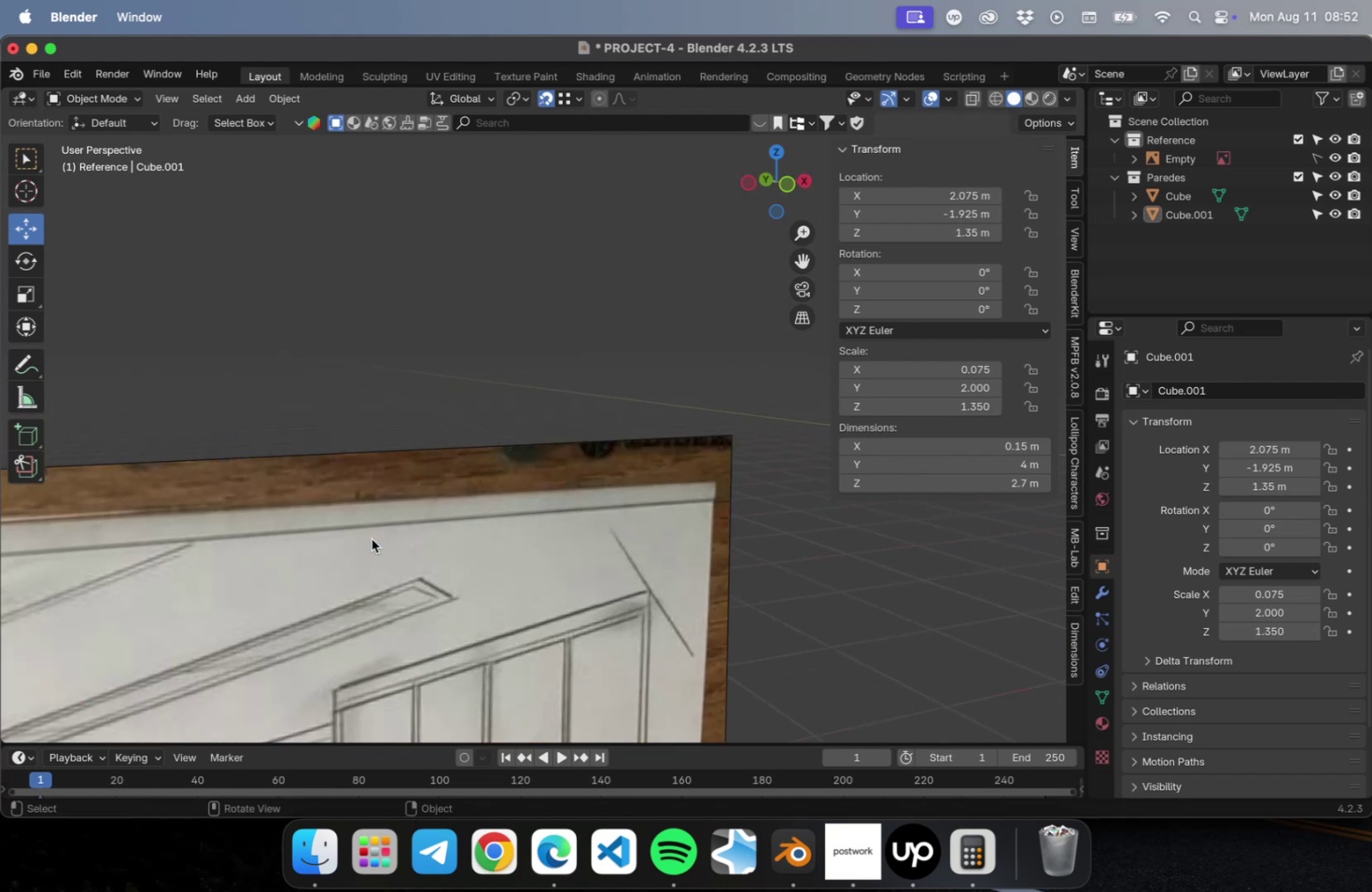 
hold_key(key=ShiftLeft, duration=0.48)
 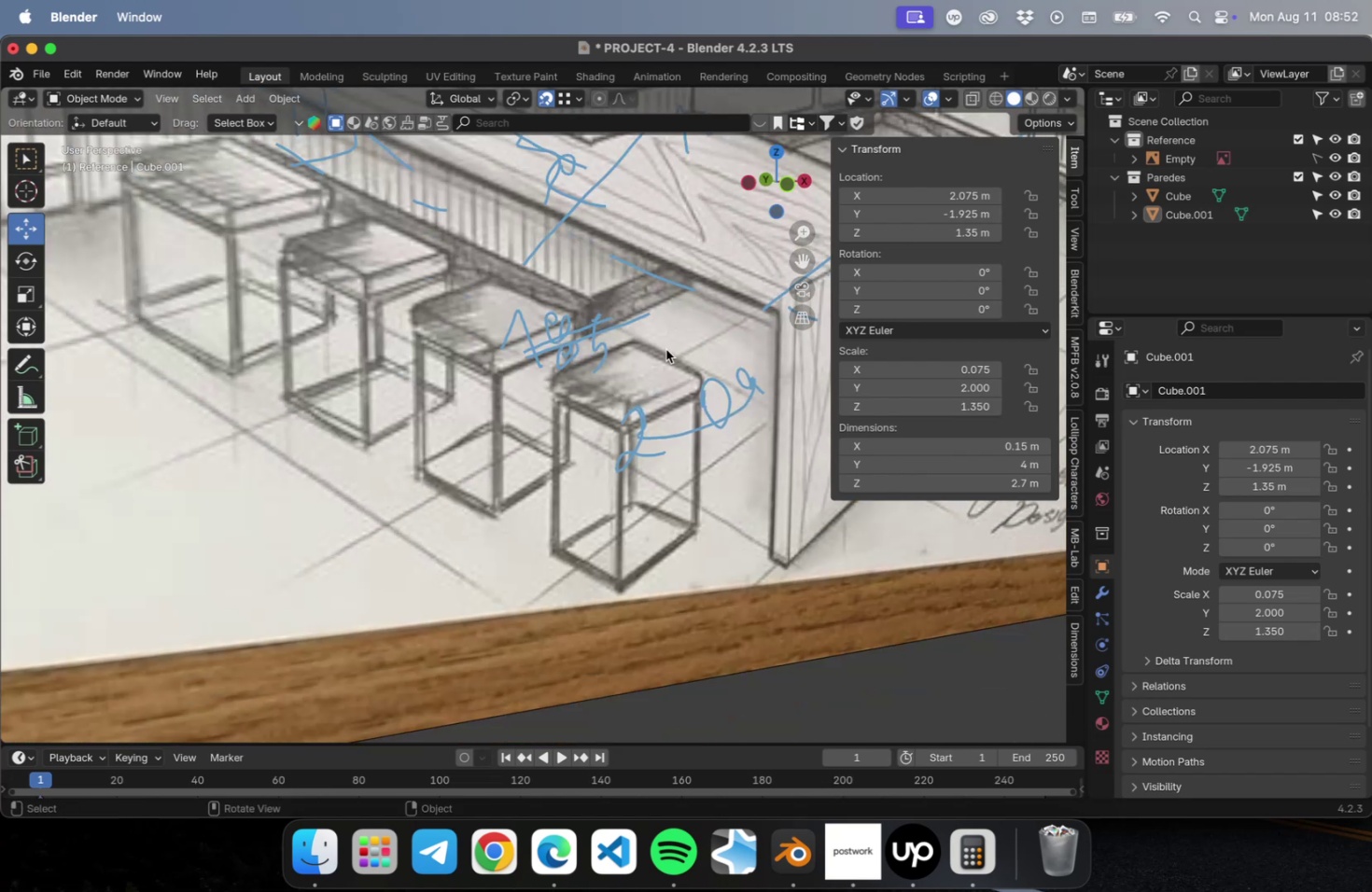 
scroll: coordinate [647, 410], scroll_direction: down, amount: 2.0
 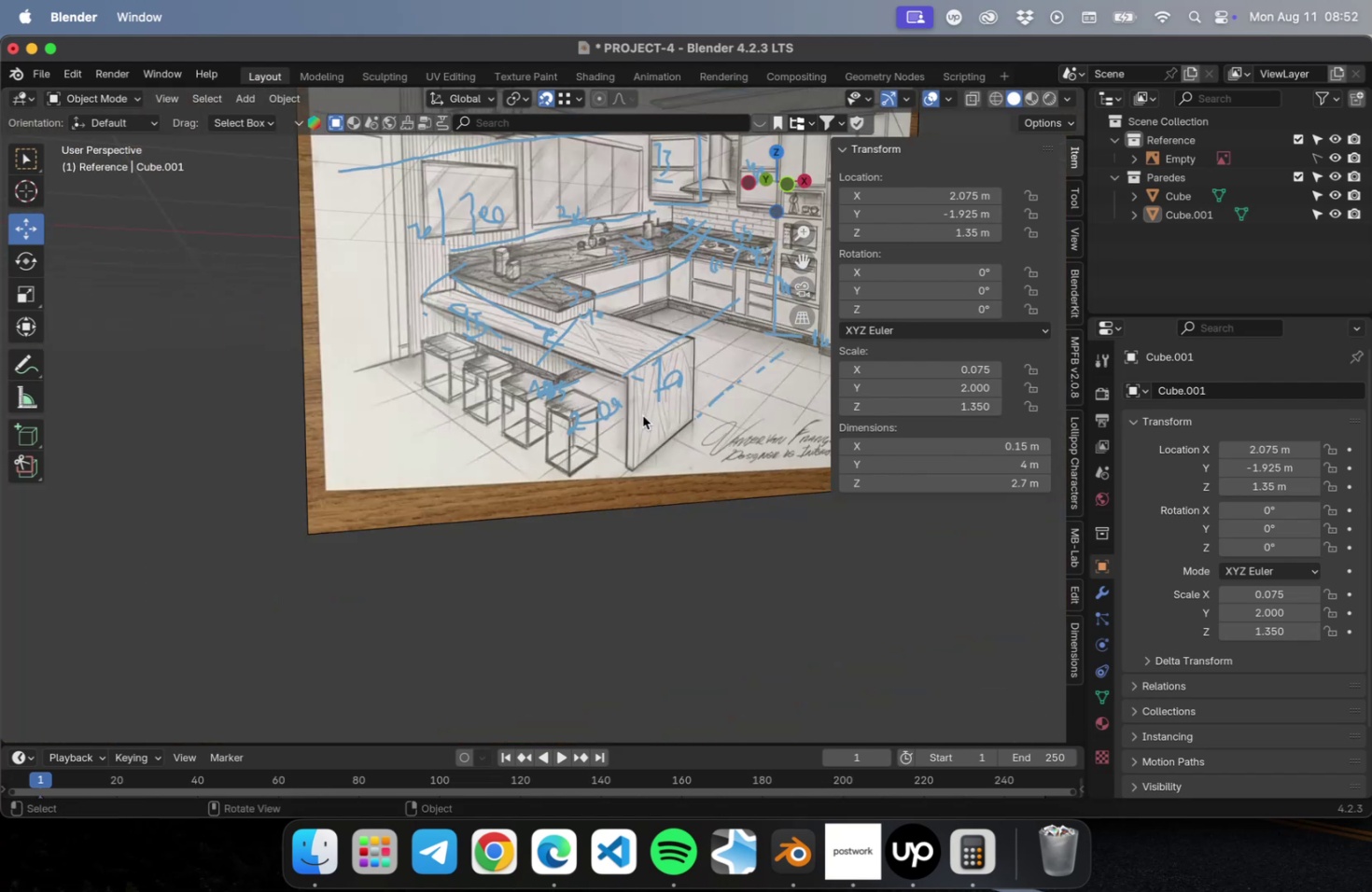 
hold_key(key=ShiftLeft, duration=0.35)
 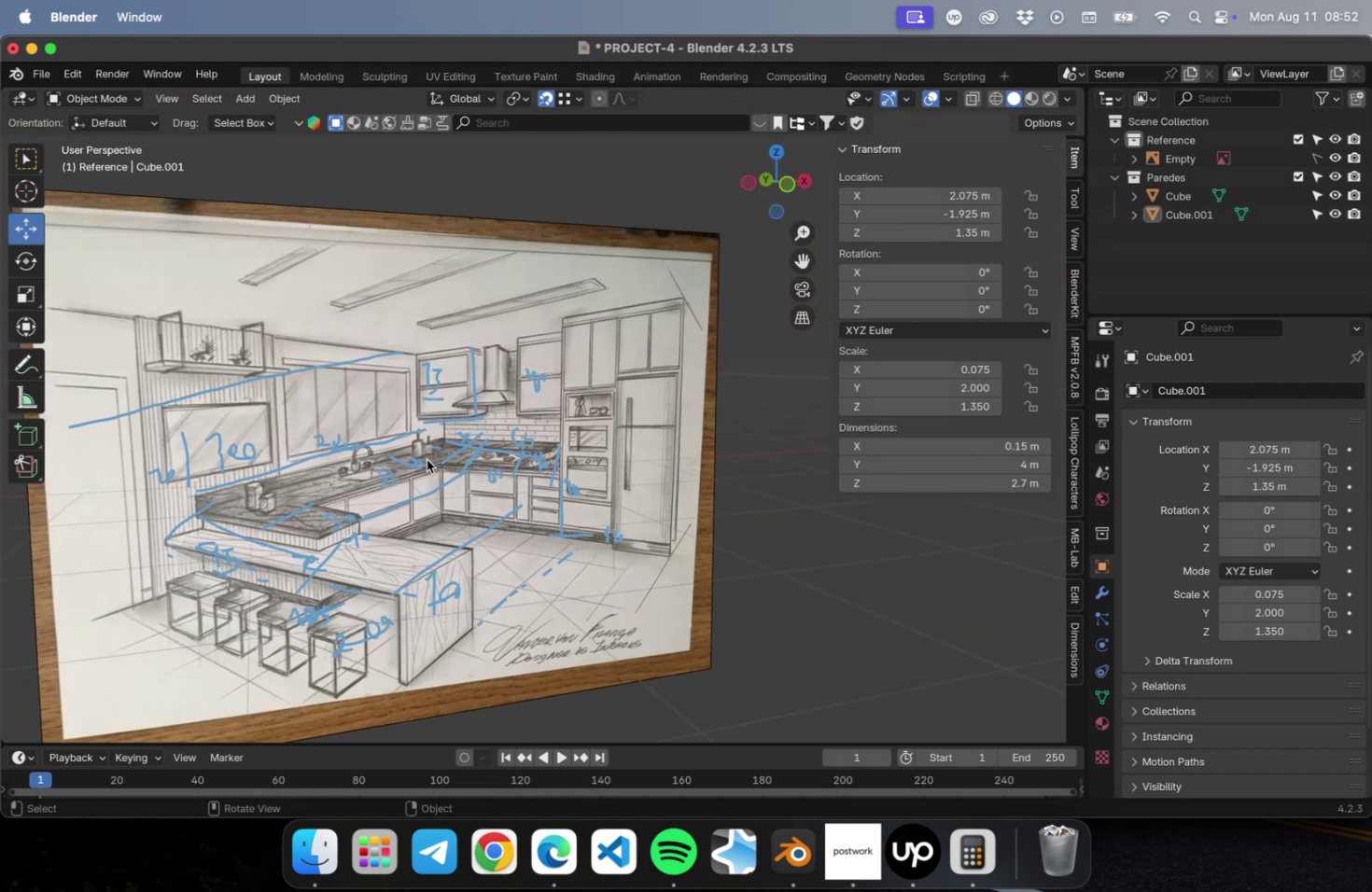 
scroll: coordinate [354, 516], scroll_direction: down, amount: 5.0
 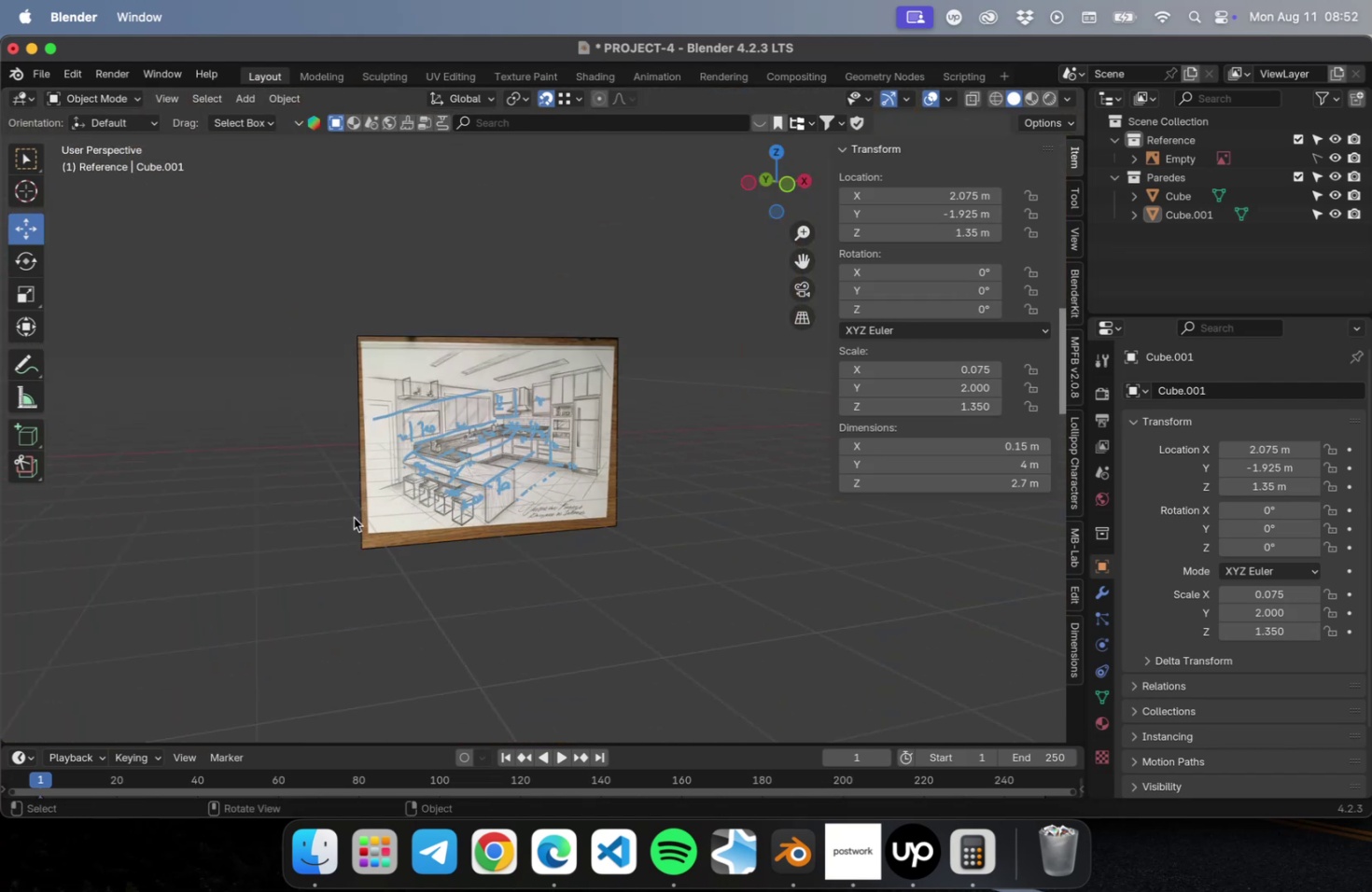 
key(Shift+ShiftLeft)
 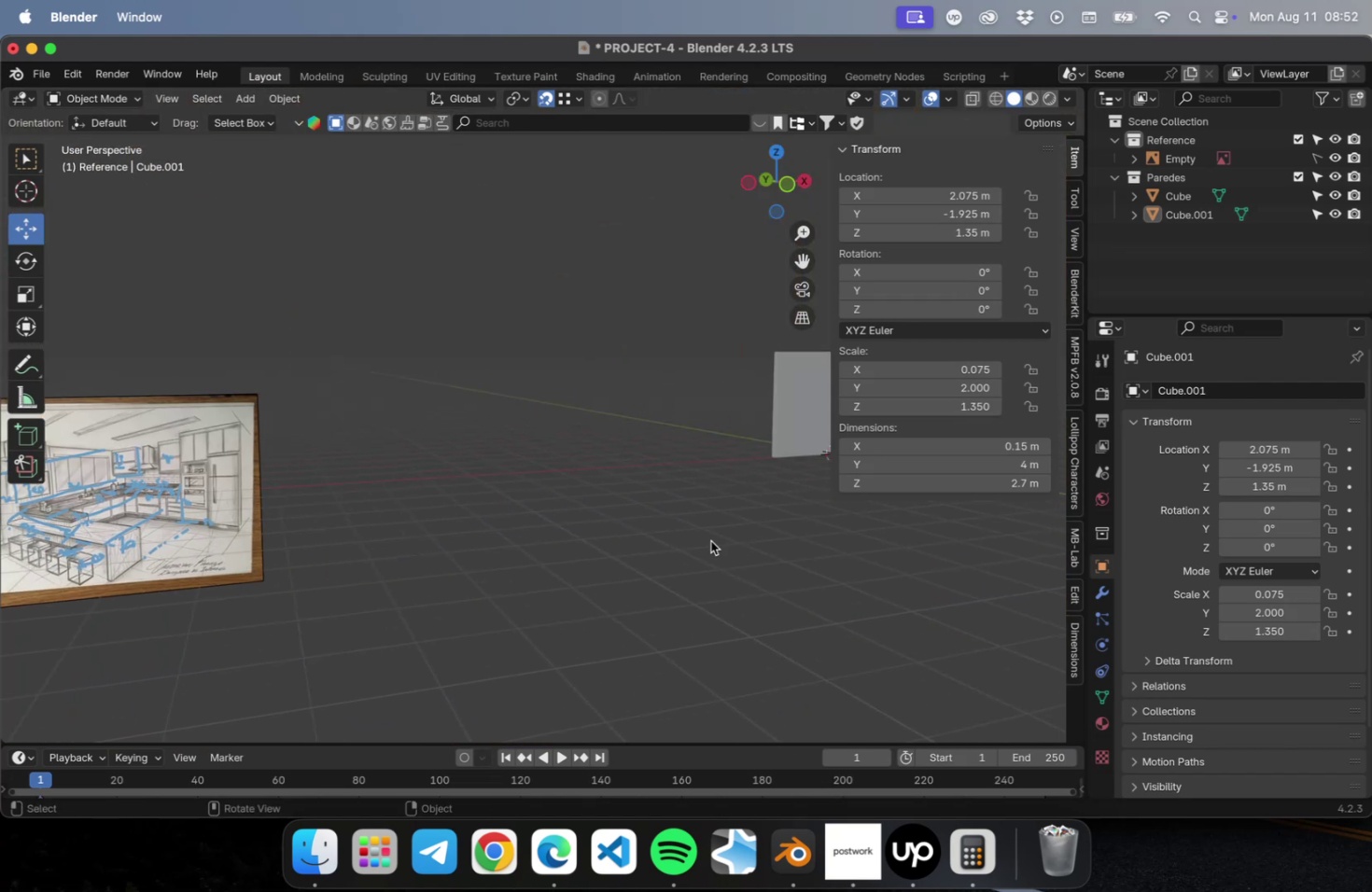 
hold_key(key=ShiftLeft, duration=0.33)
 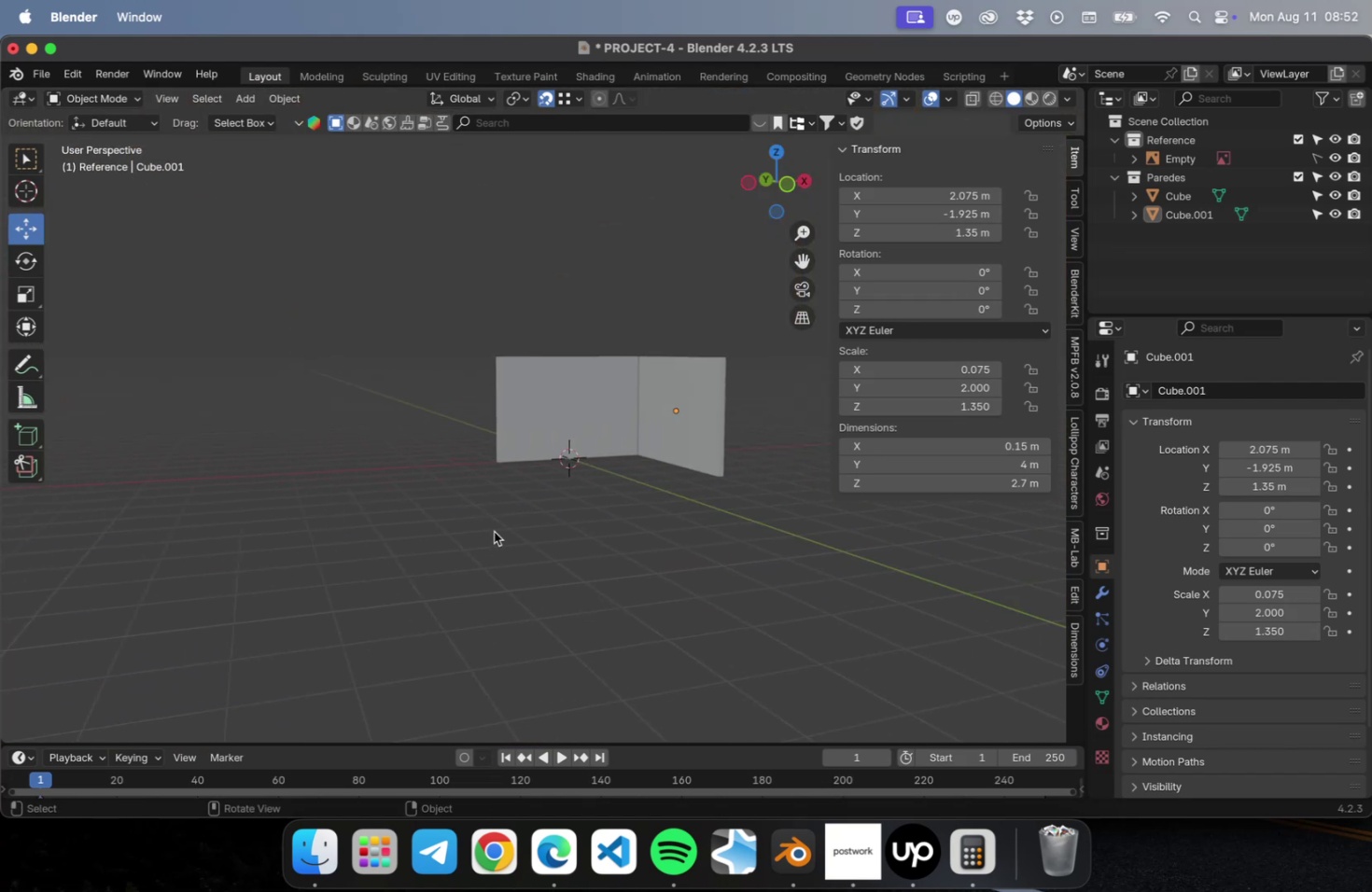 
key(Meta+CommandLeft)
 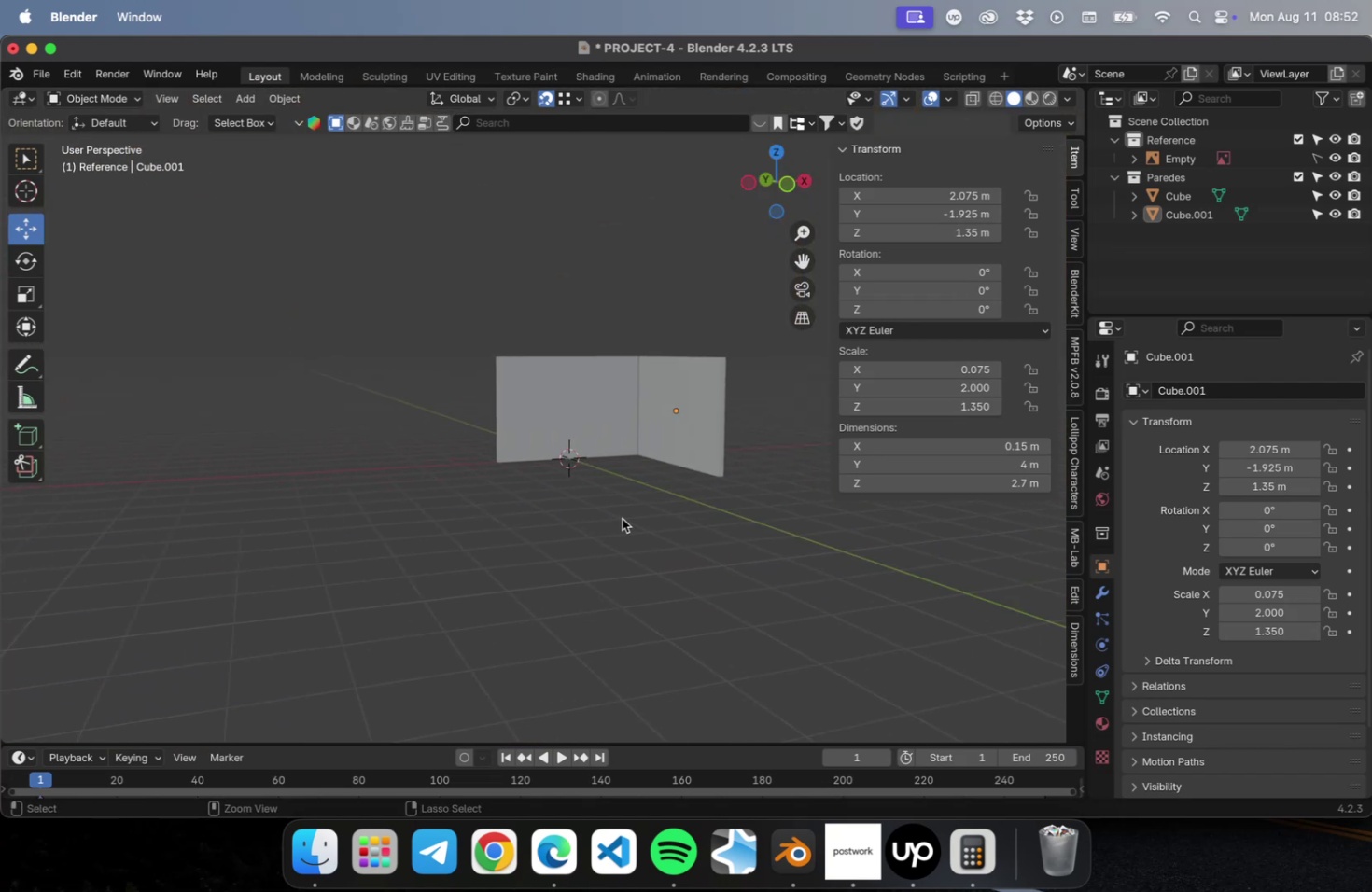 
key(Meta+S)
 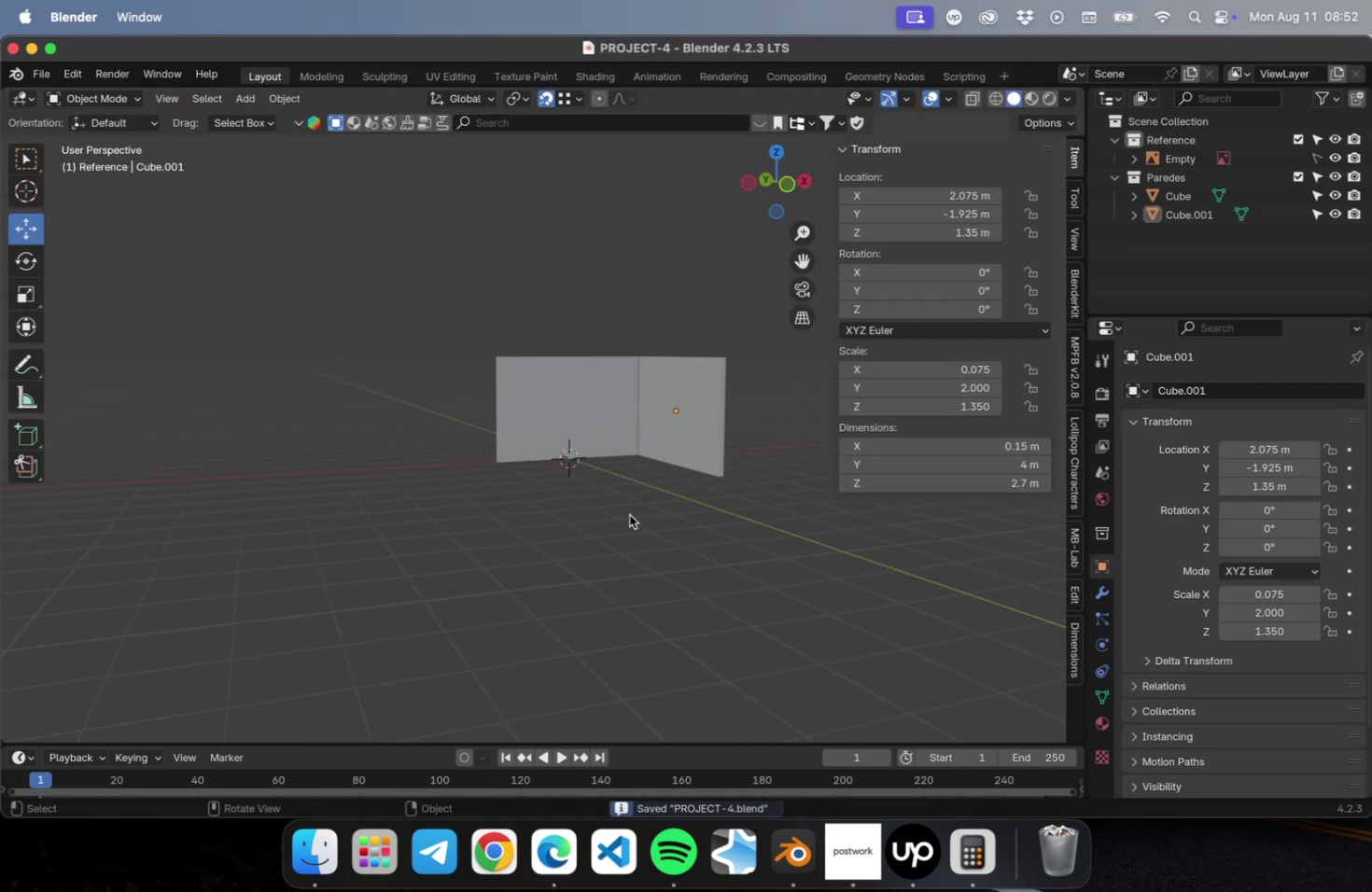 
left_click([629, 514])
 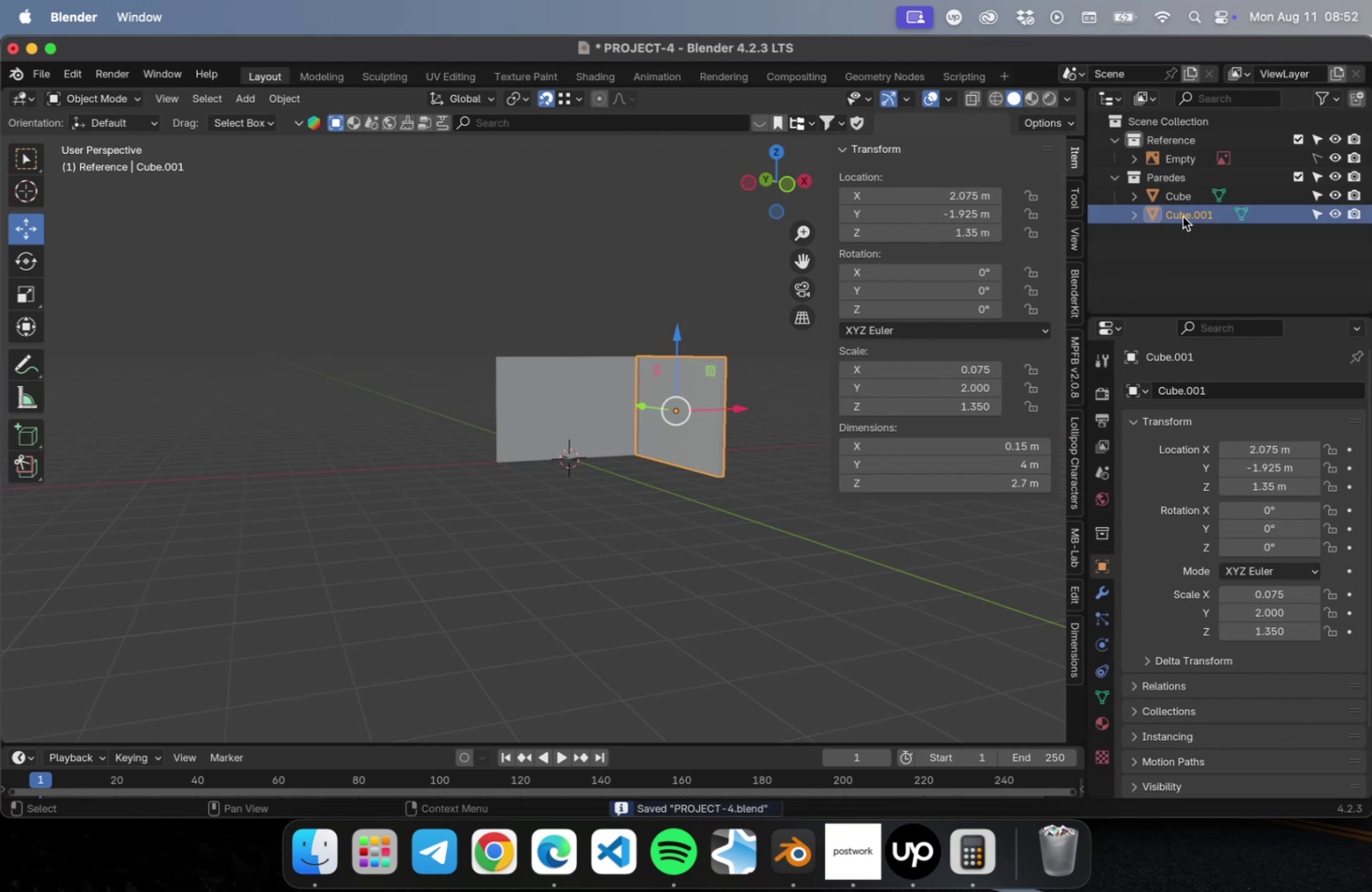 
left_click([1114, 183])
 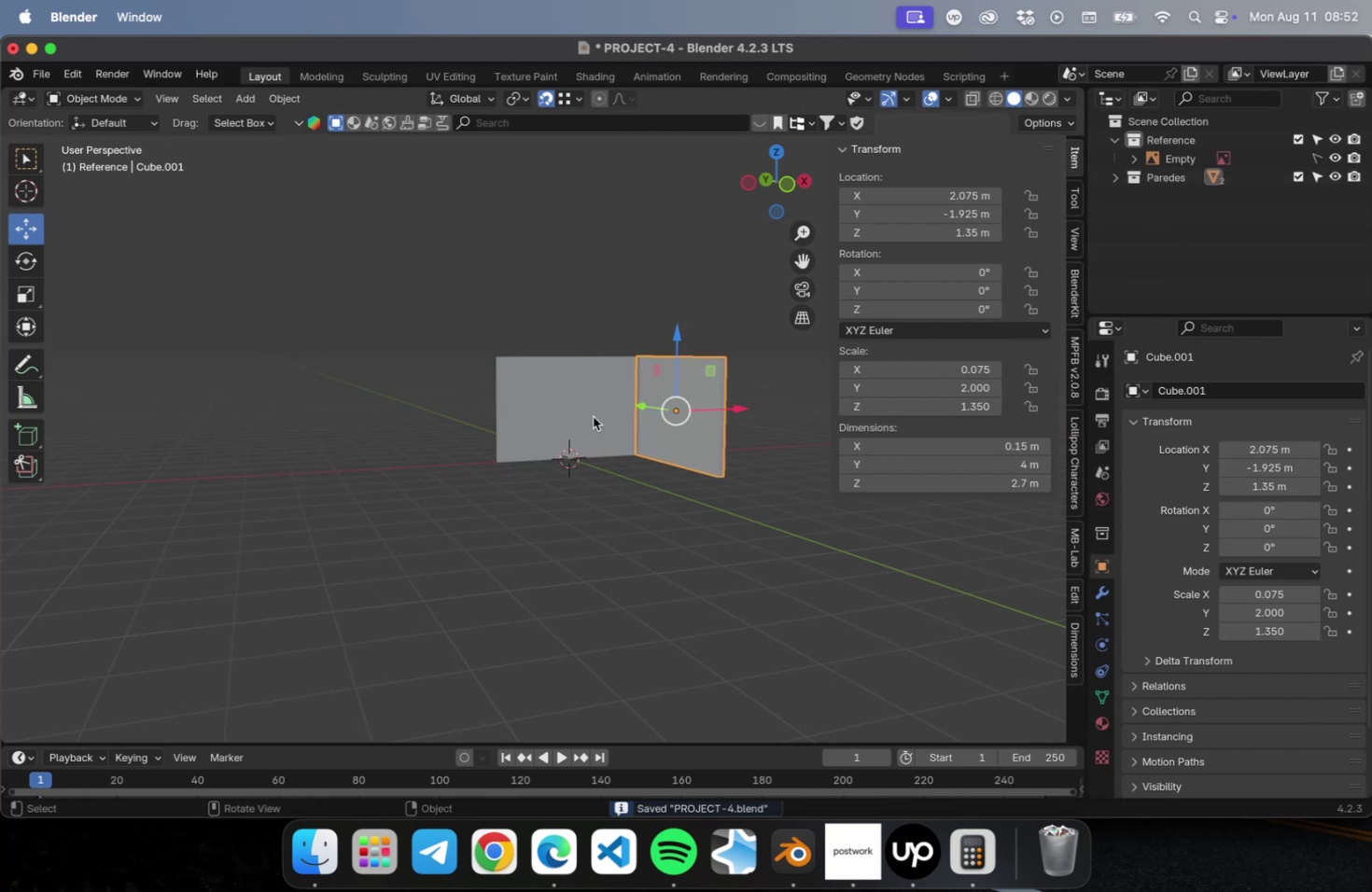 
hold_key(key=ShiftLeft, duration=0.43)
 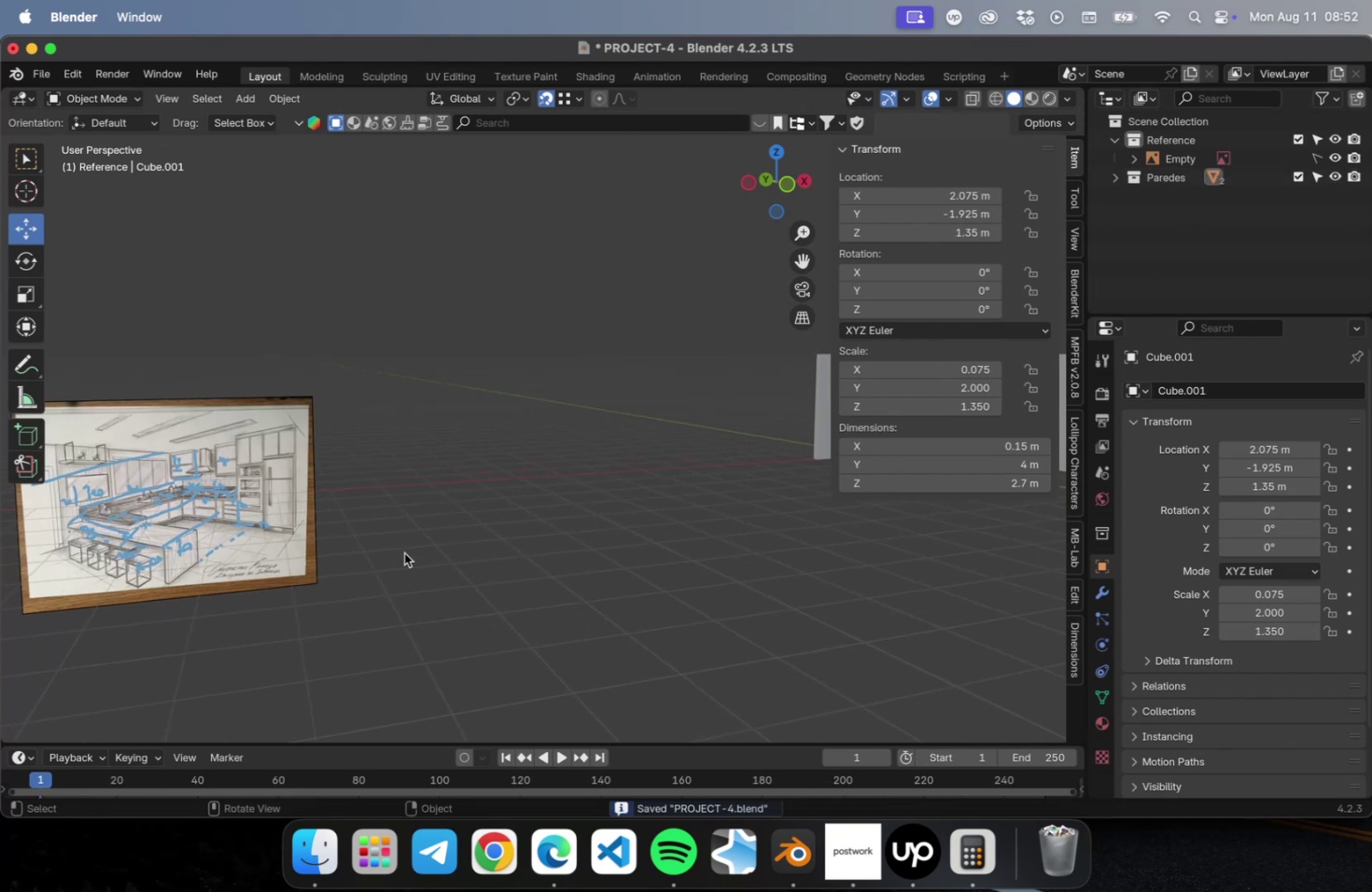 
hold_key(key=ShiftLeft, duration=0.42)
 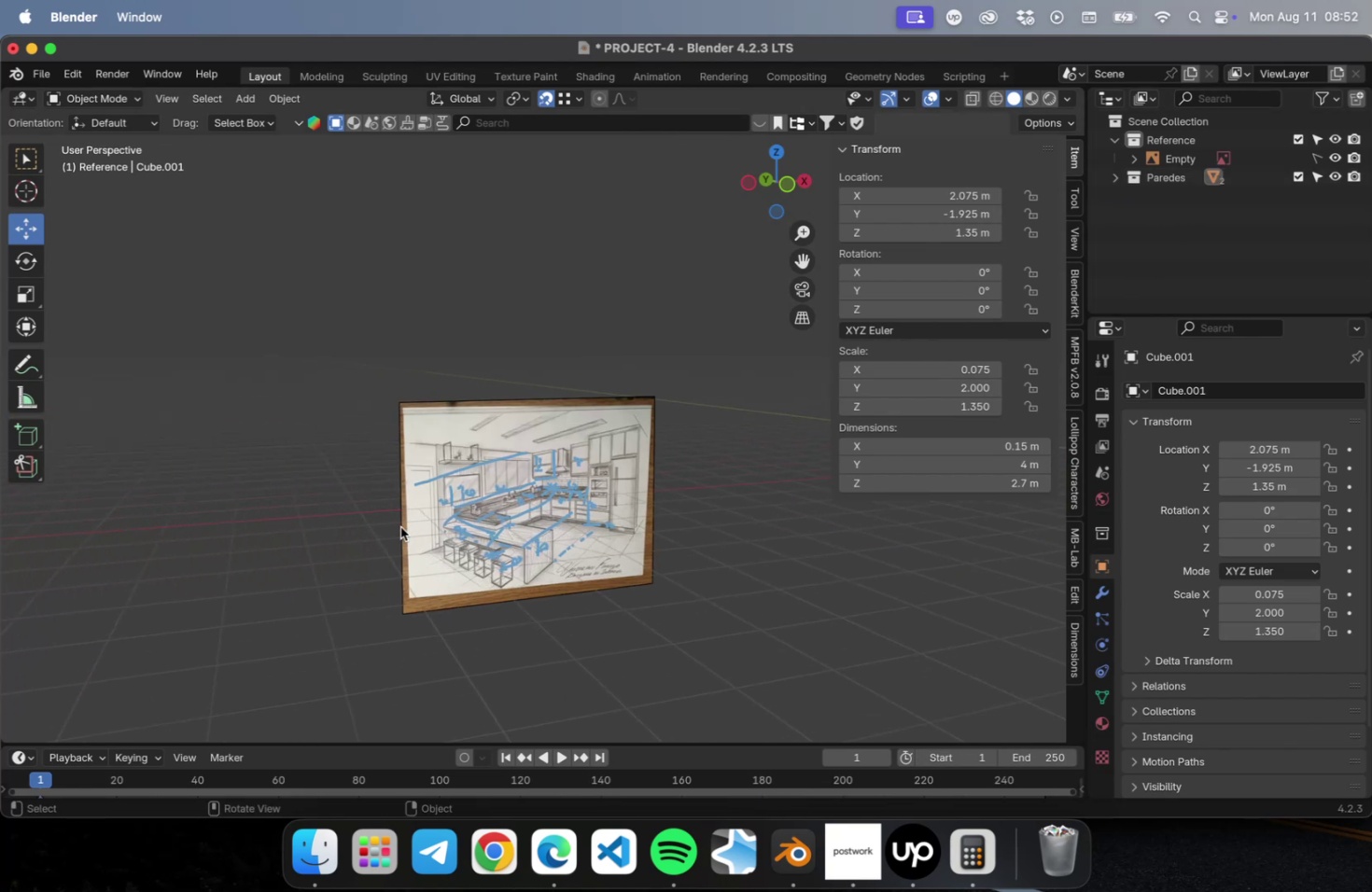 
scroll: coordinate [433, 510], scroll_direction: up, amount: 23.0
 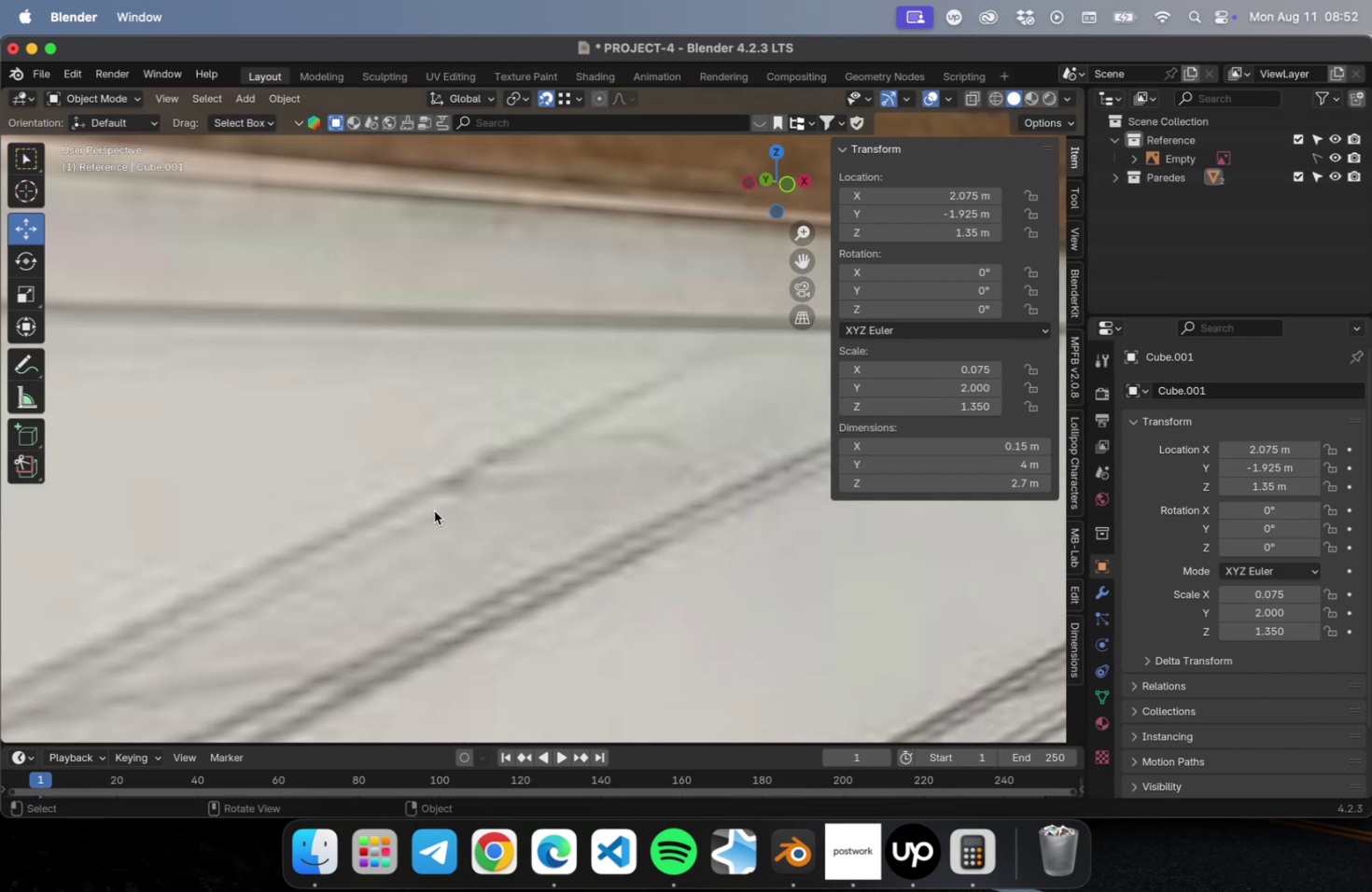 
hold_key(key=ShiftLeft, duration=0.33)
 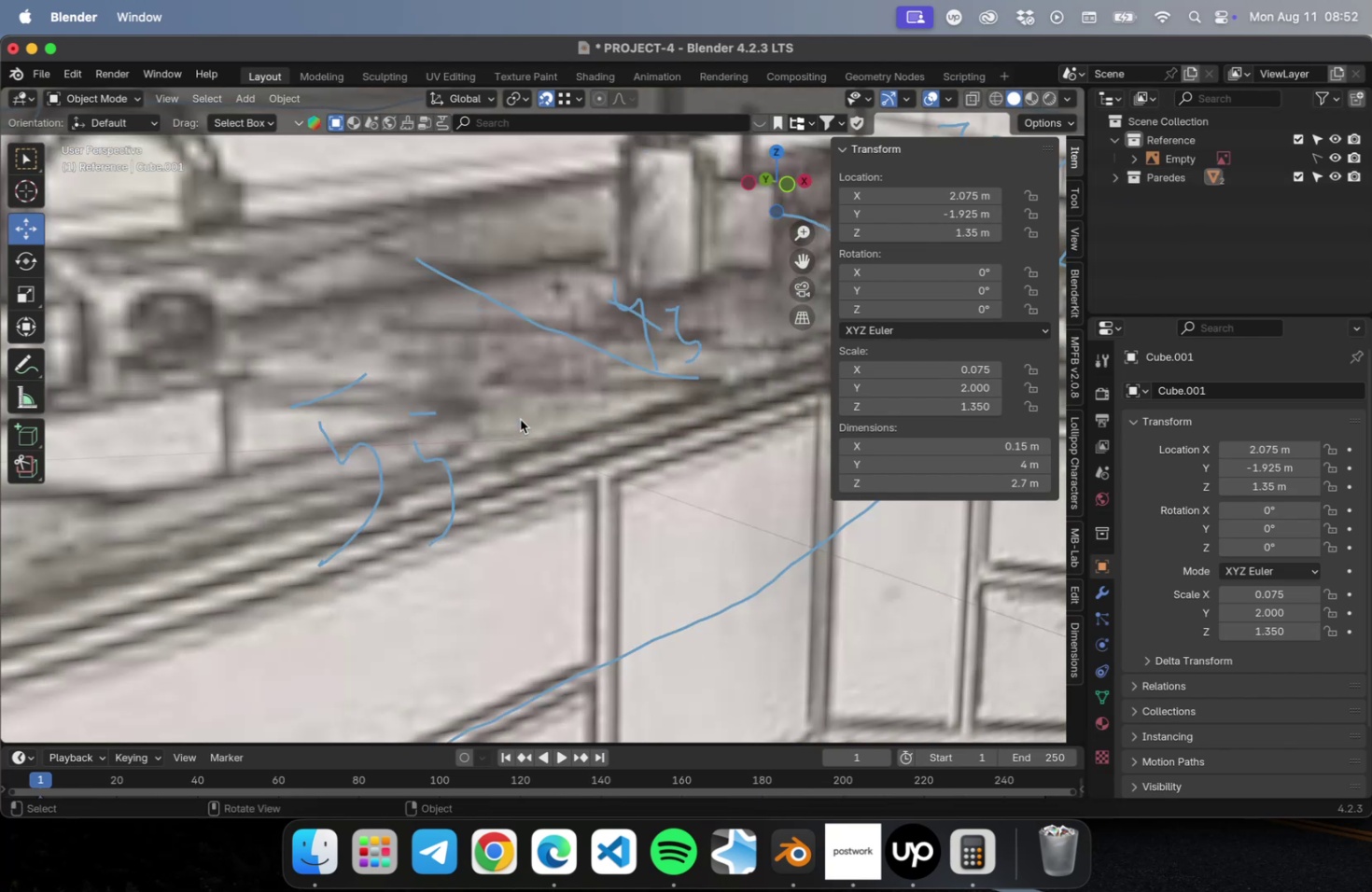 
scroll: coordinate [427, 467], scroll_direction: down, amount: 8.0
 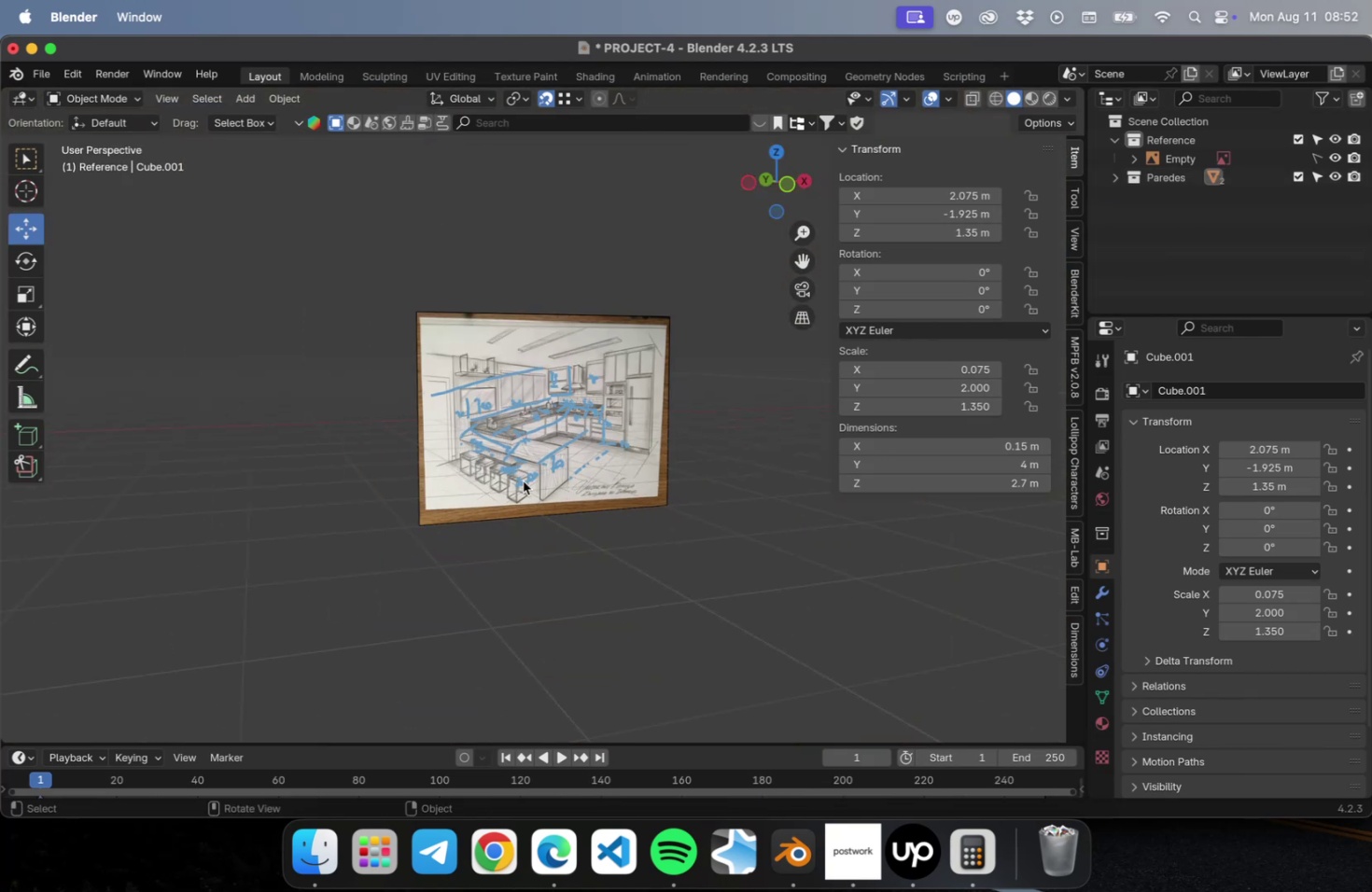 
hold_key(key=ShiftLeft, duration=0.38)
 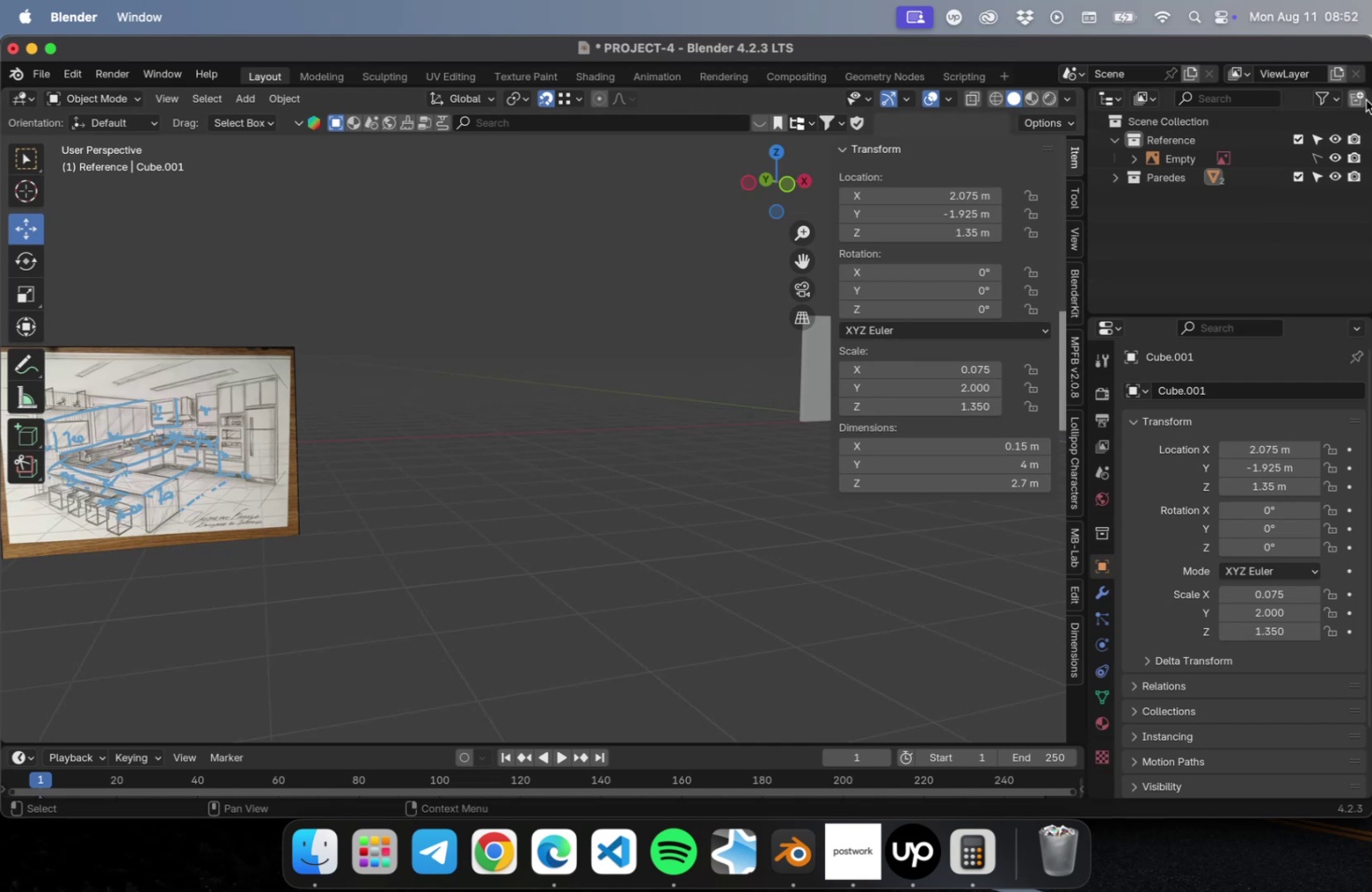 
left_click([1356, 100])
 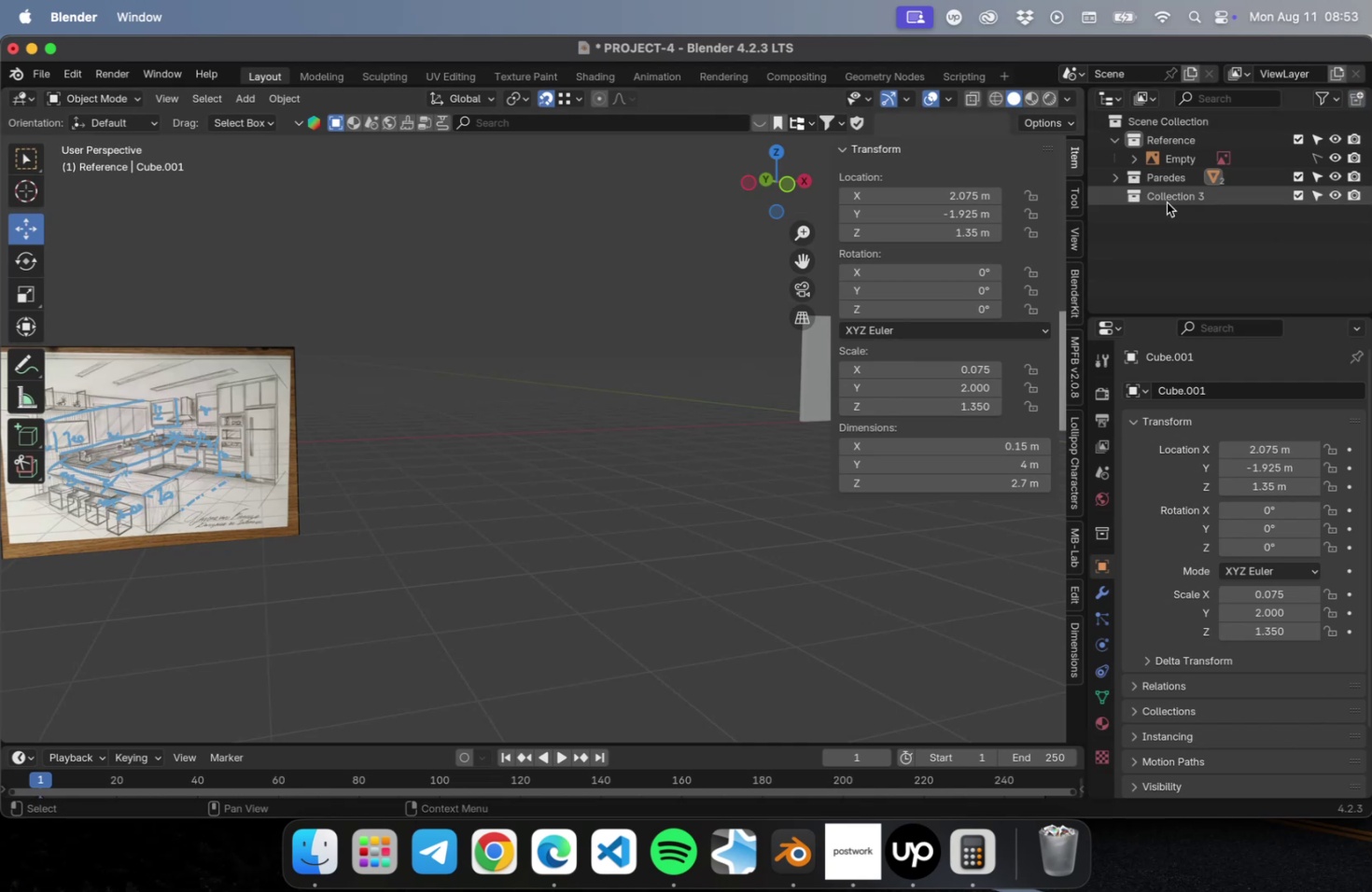 
left_click([1166, 197])
 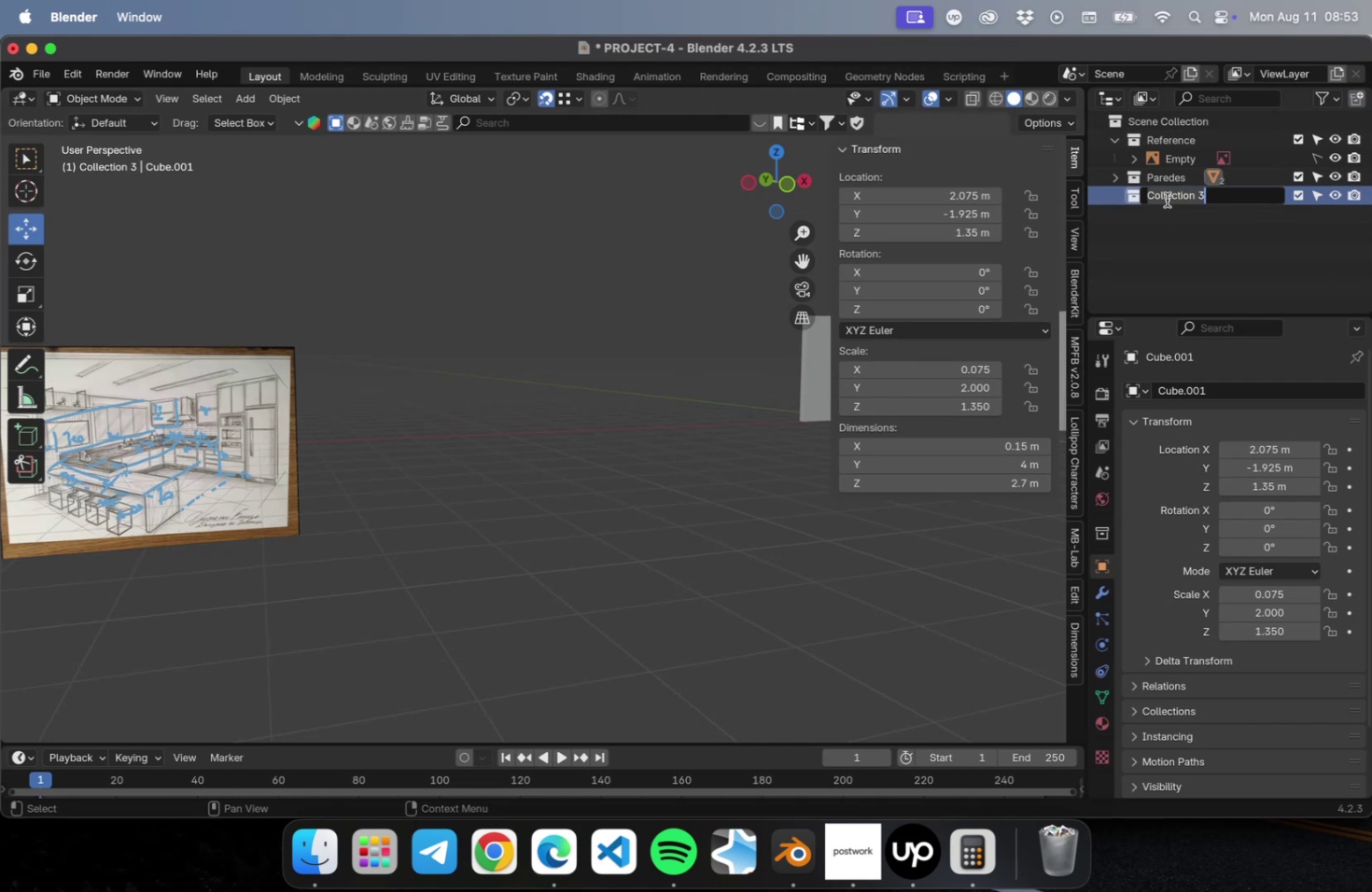 
type(Pia)
 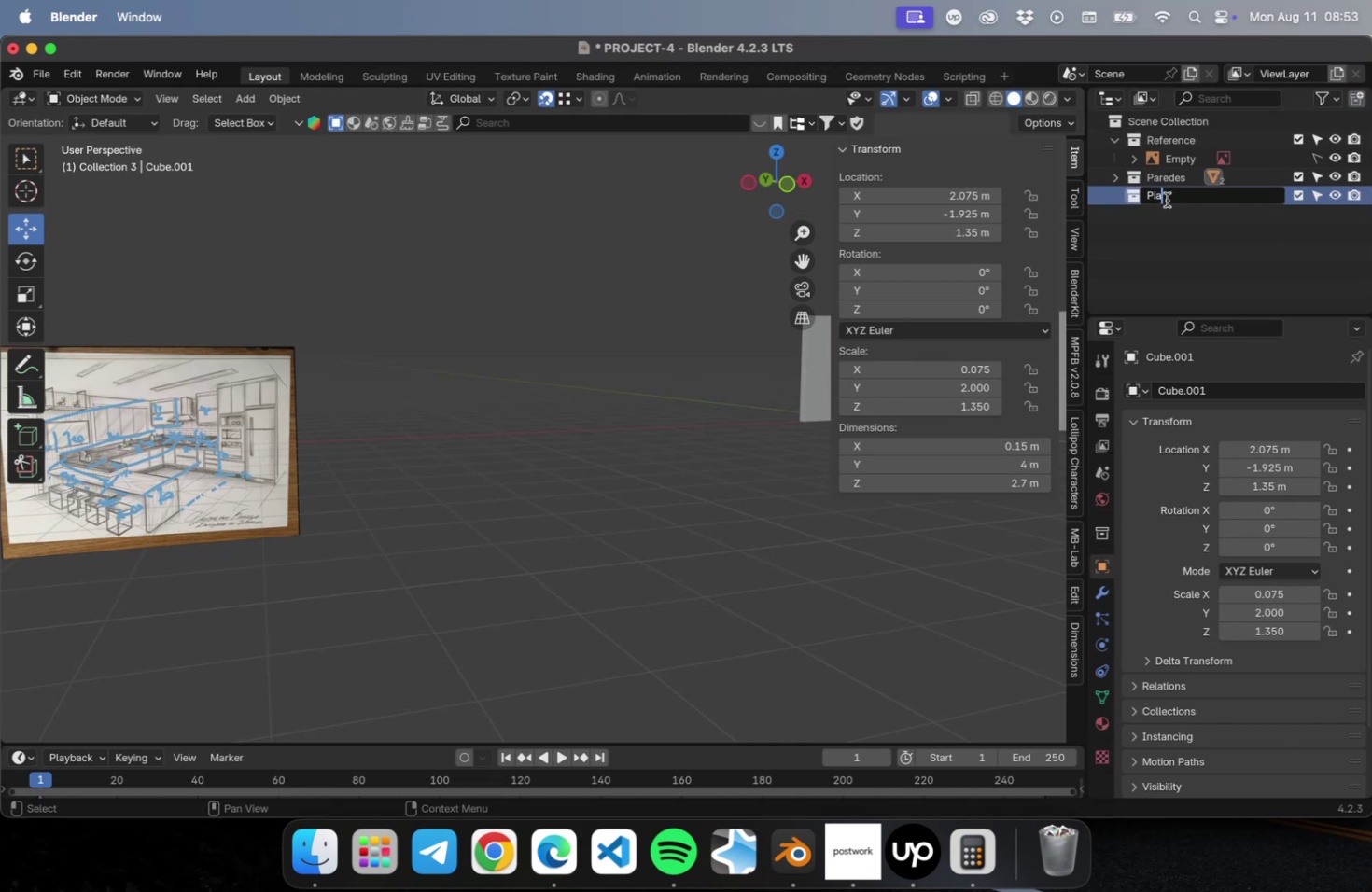 
key(Enter)
 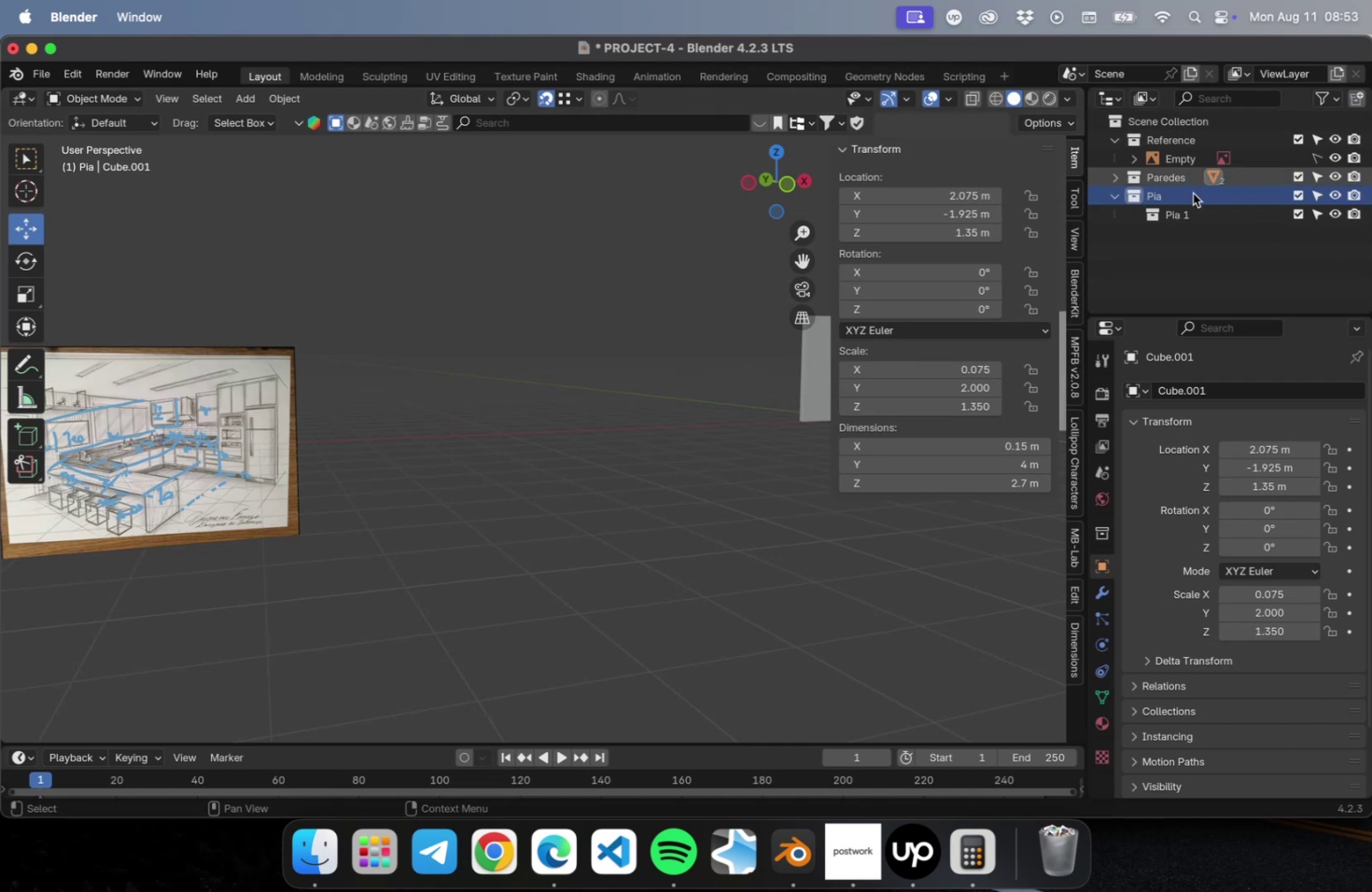 
double_click([1167, 217])
 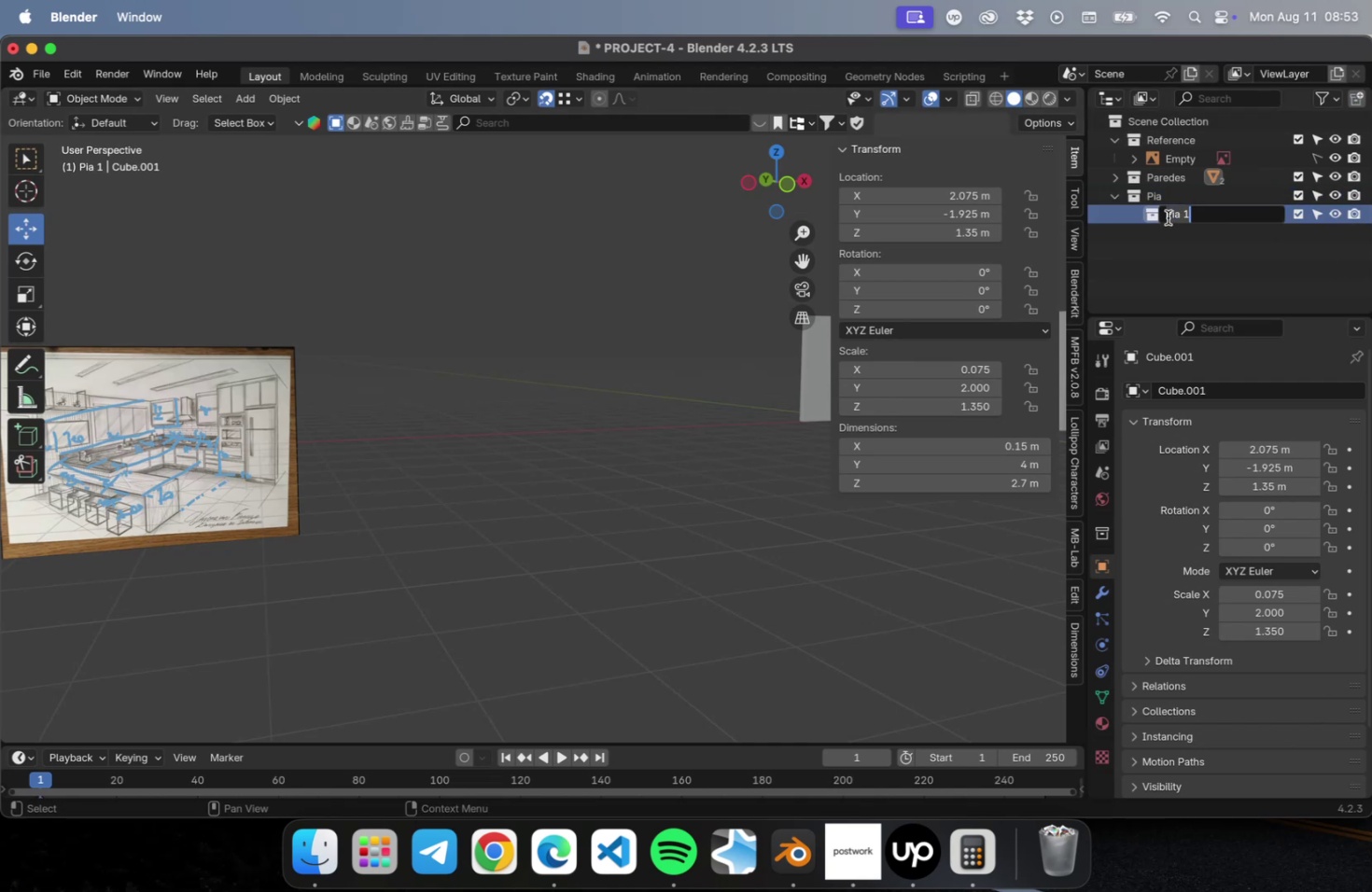 
type(Pe)
 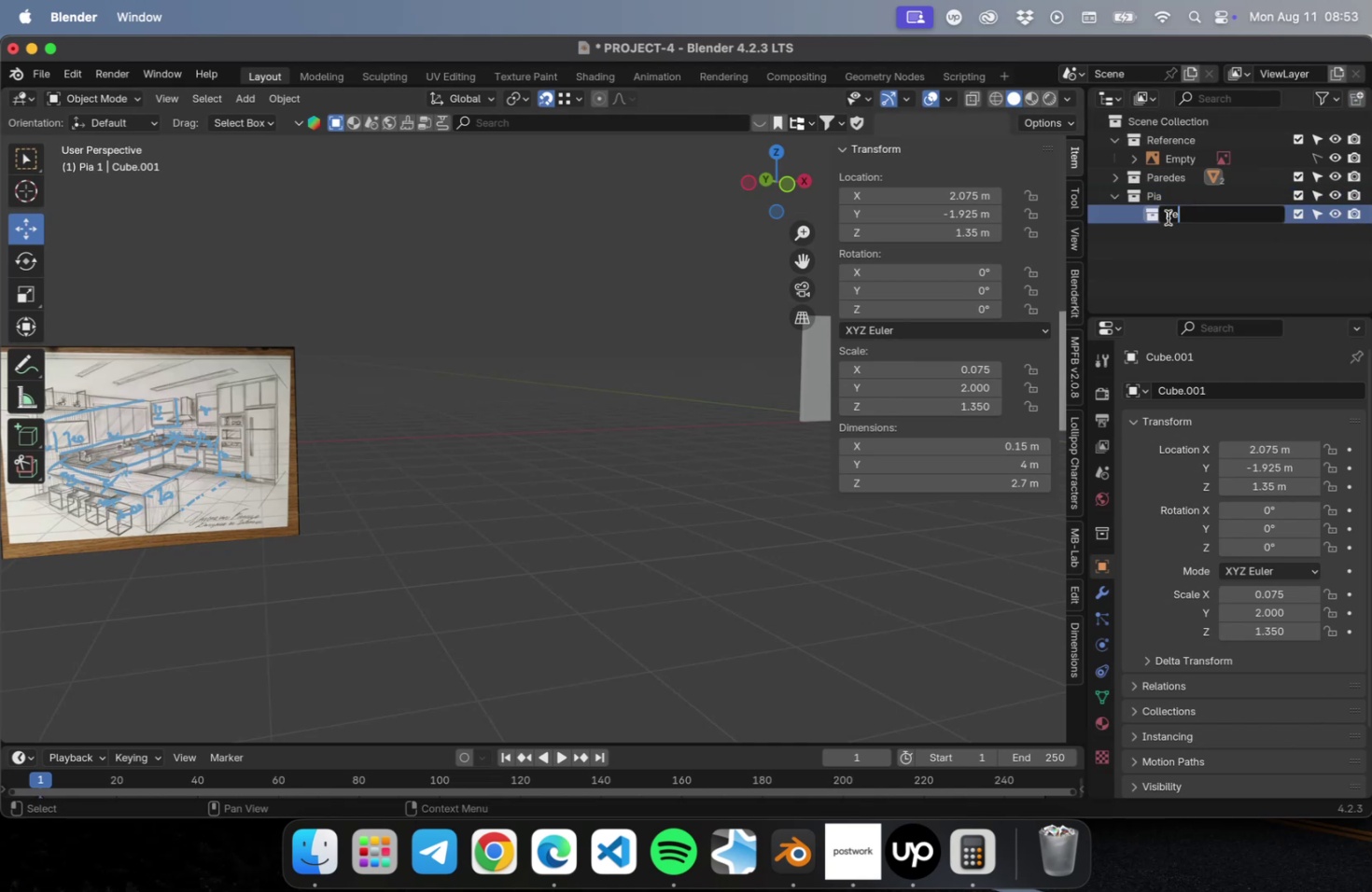 
key(Meta+CommandLeft)
 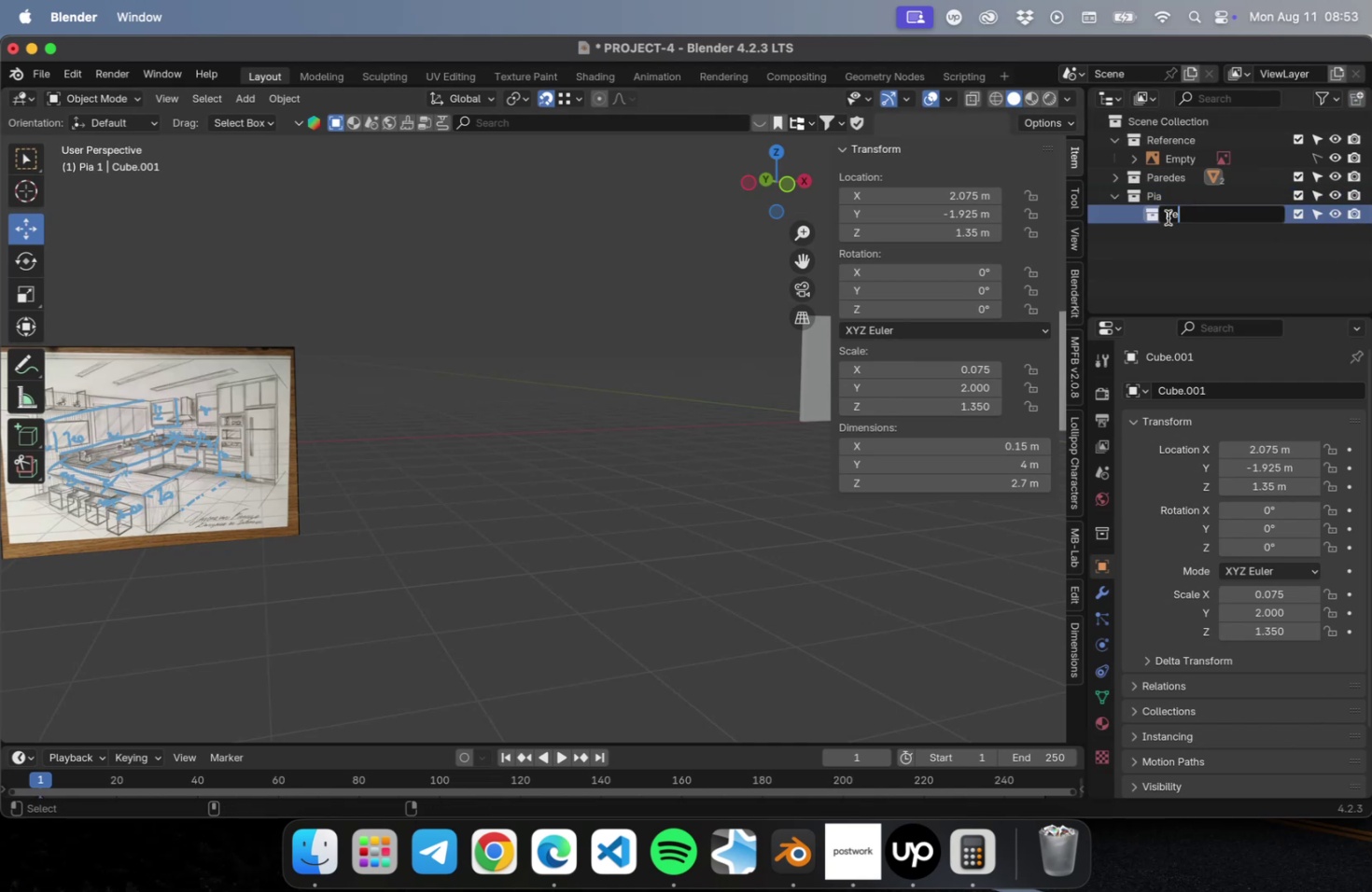 
key(Meta+A)
 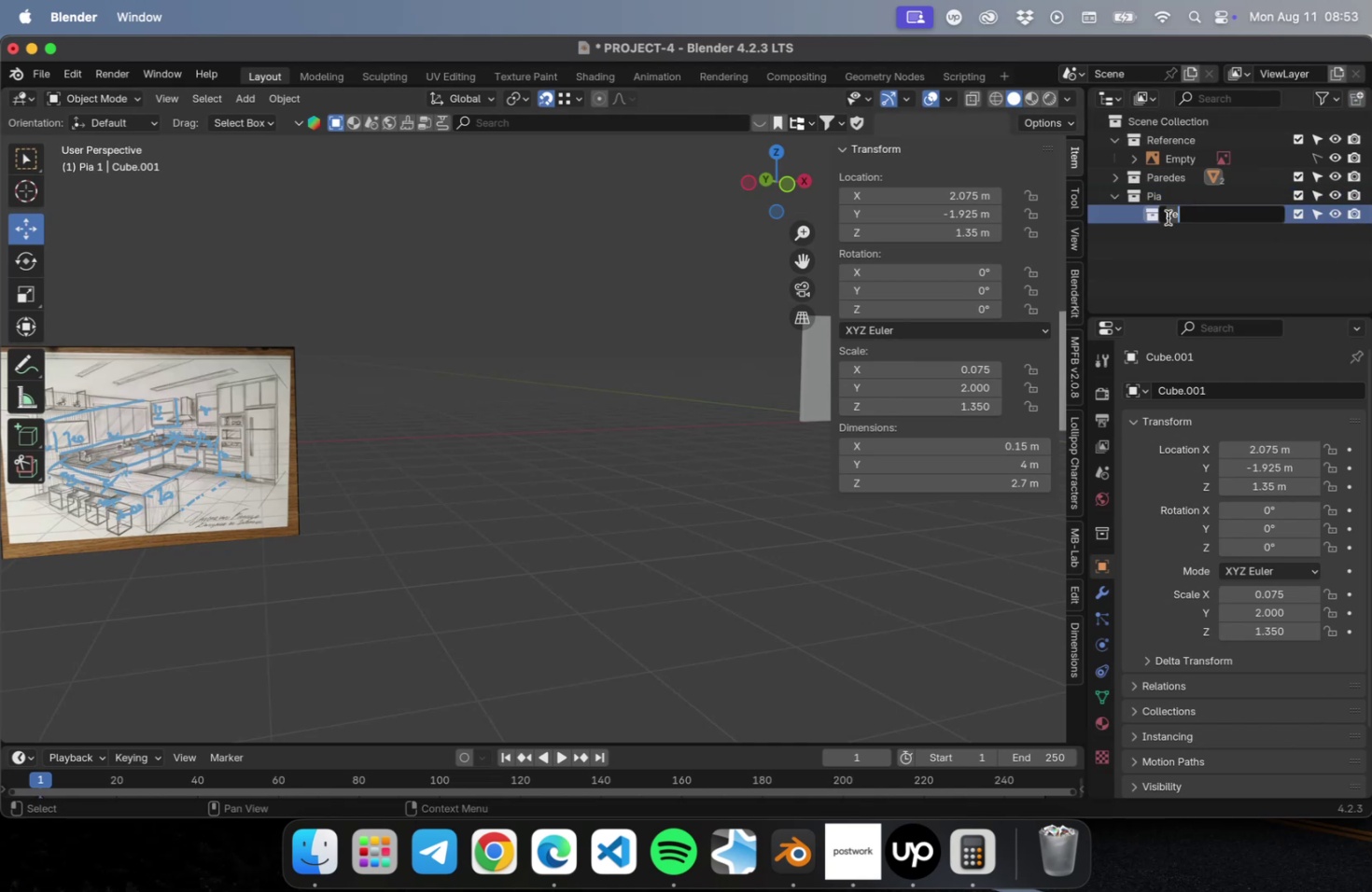 
type(Mar)
 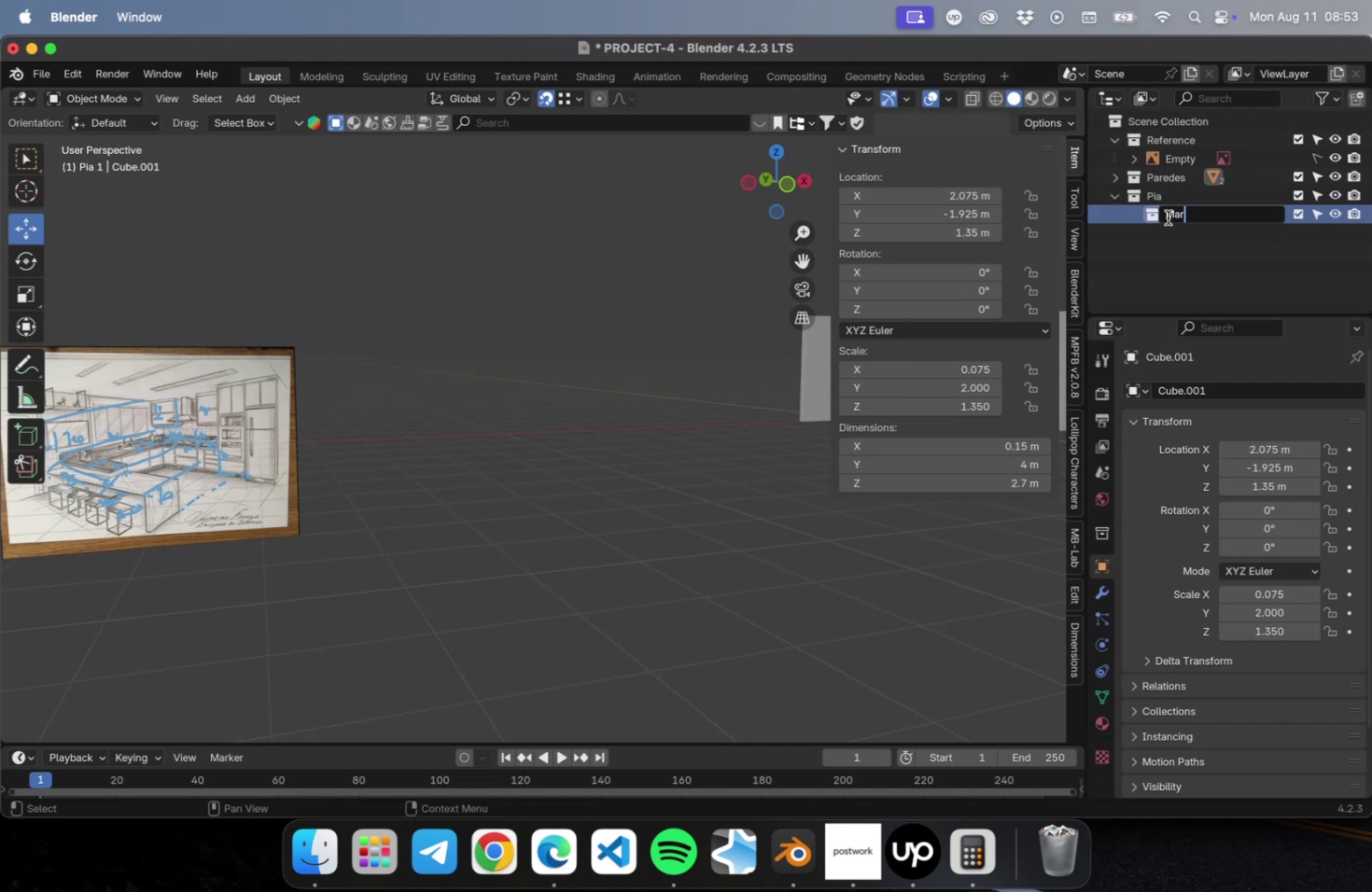 
key(Meta+CommandLeft)
 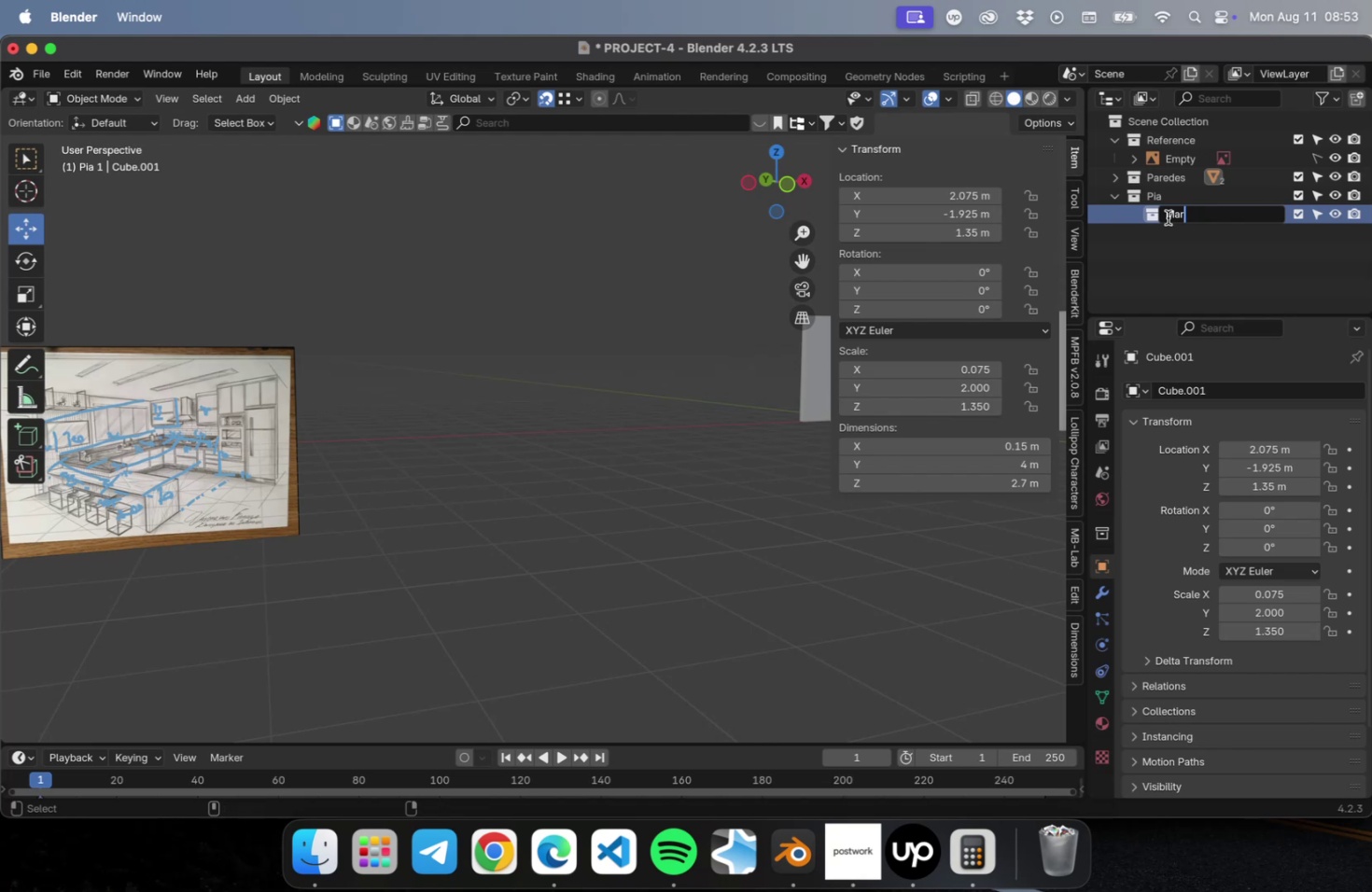 
key(Meta+A)
 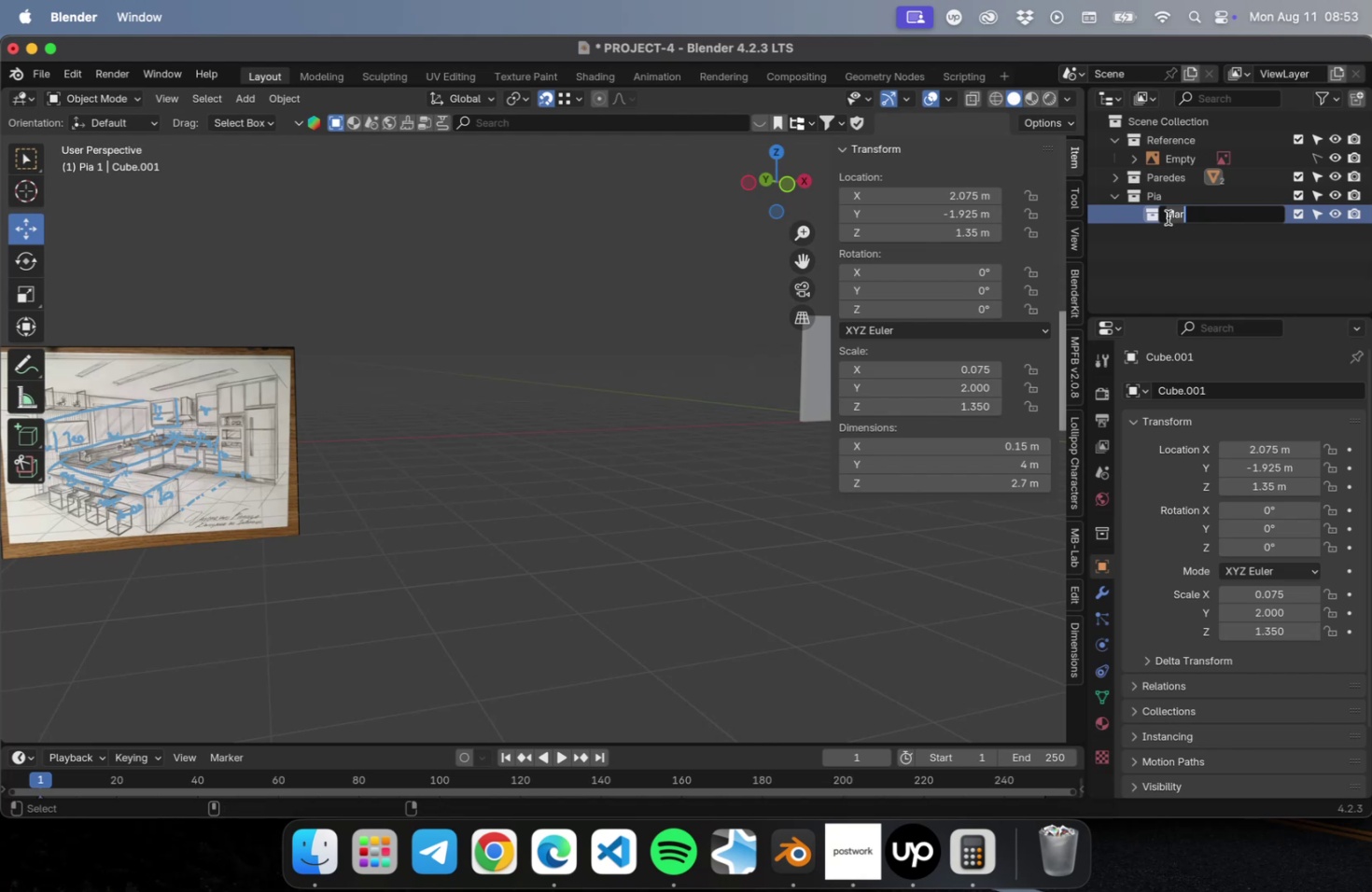 
type(PEdra)
 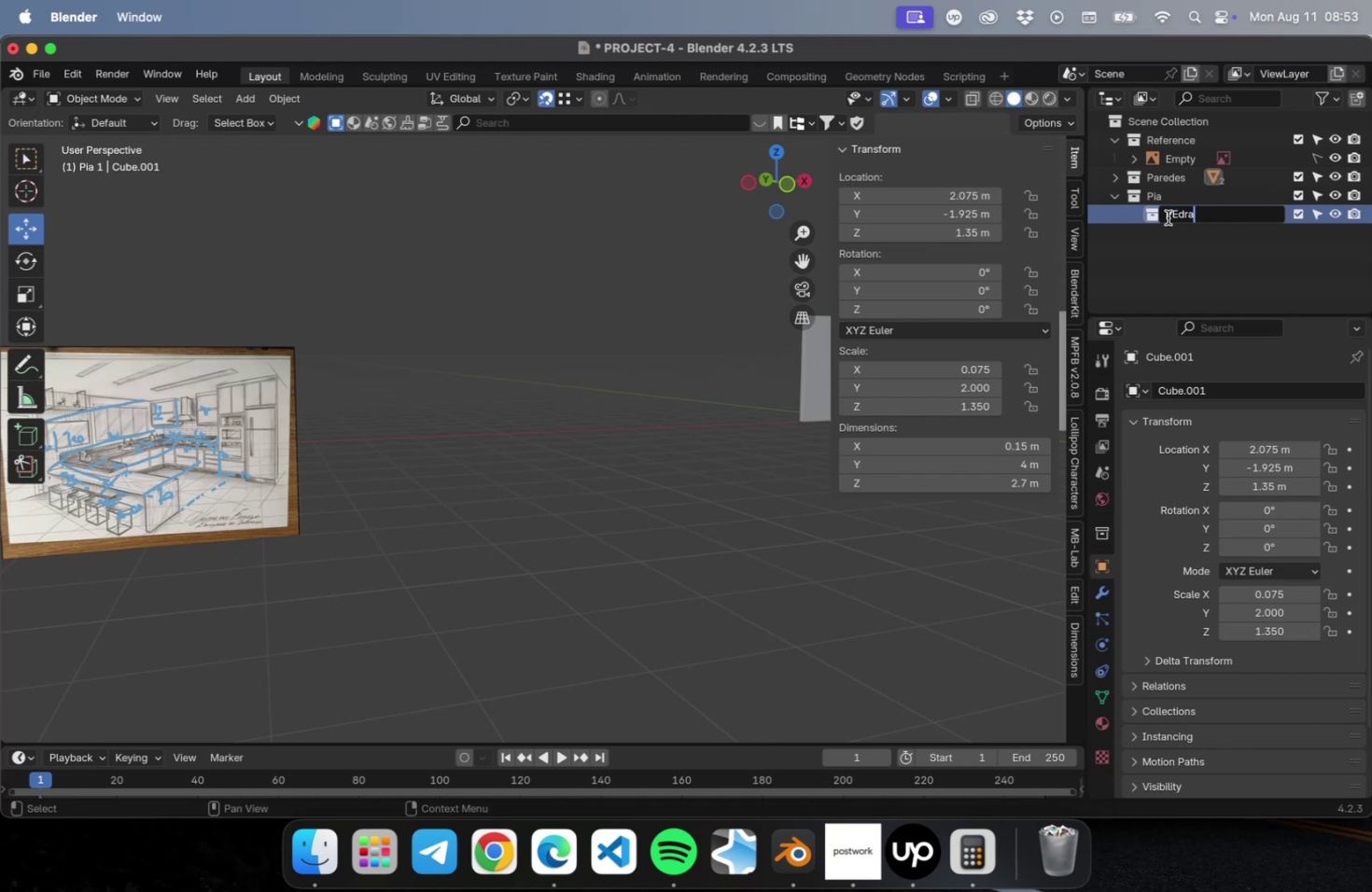 
key(Enter)
 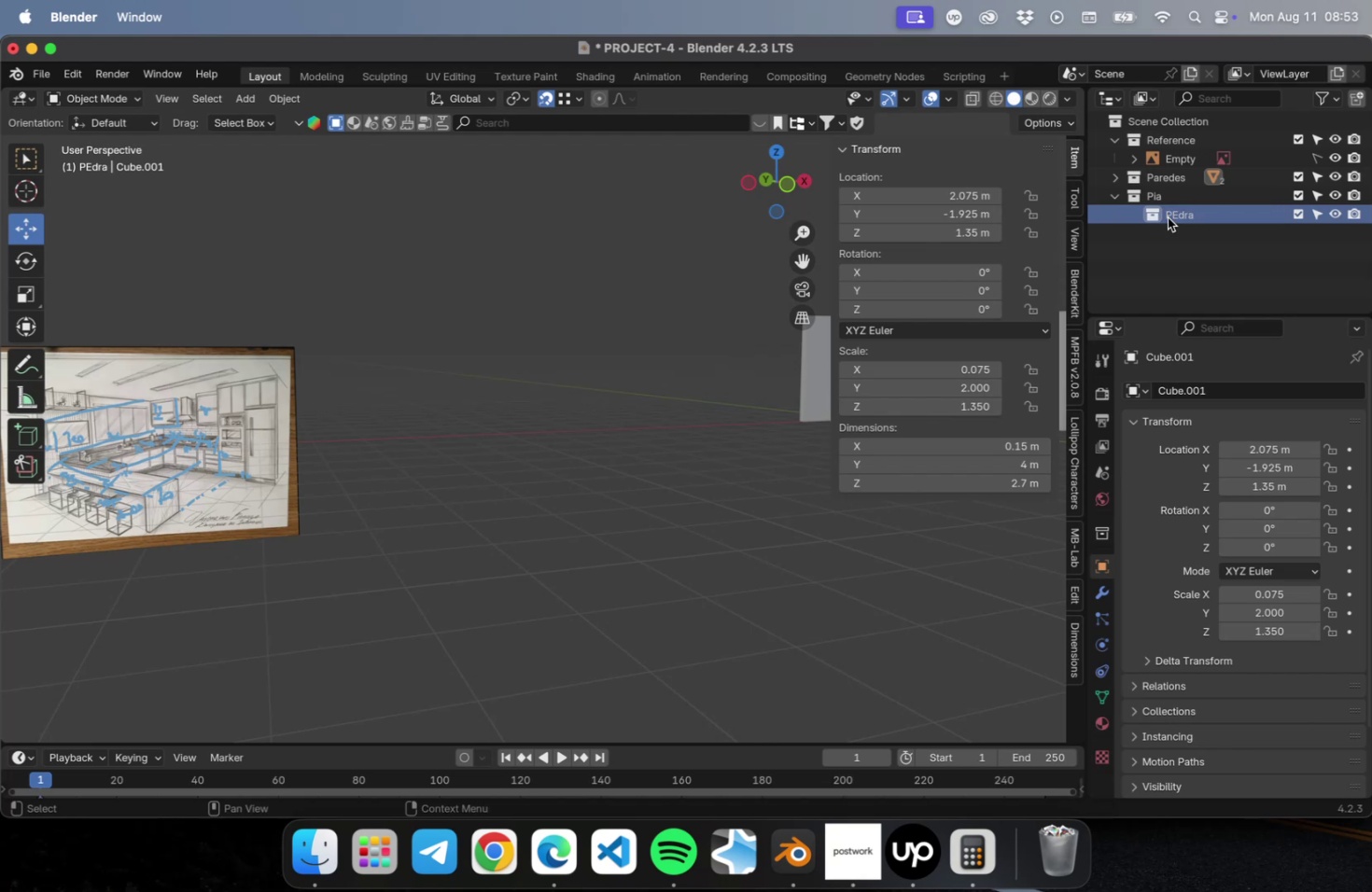 
double_click([1167, 217])
 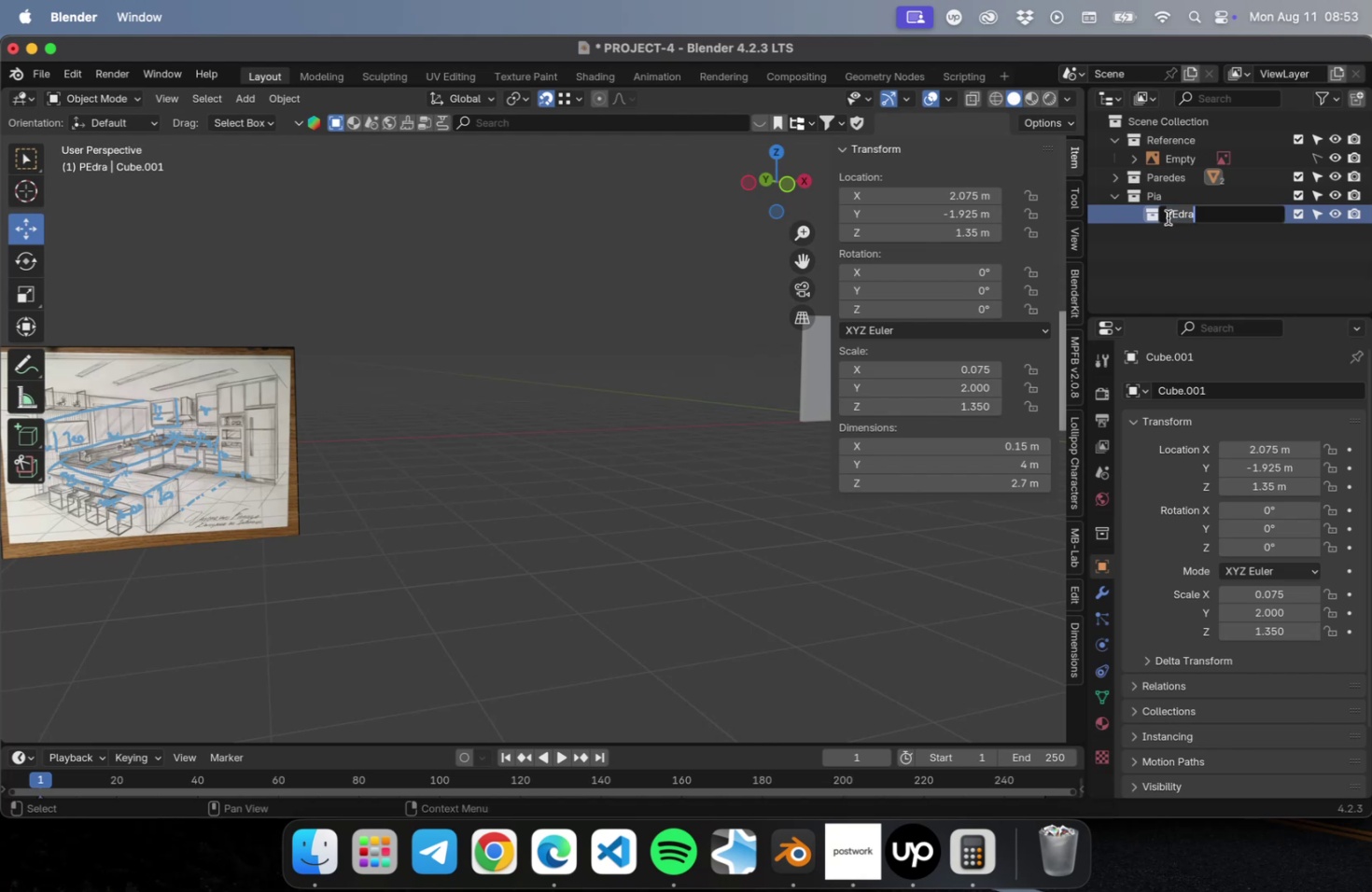 
type(Pedra)
 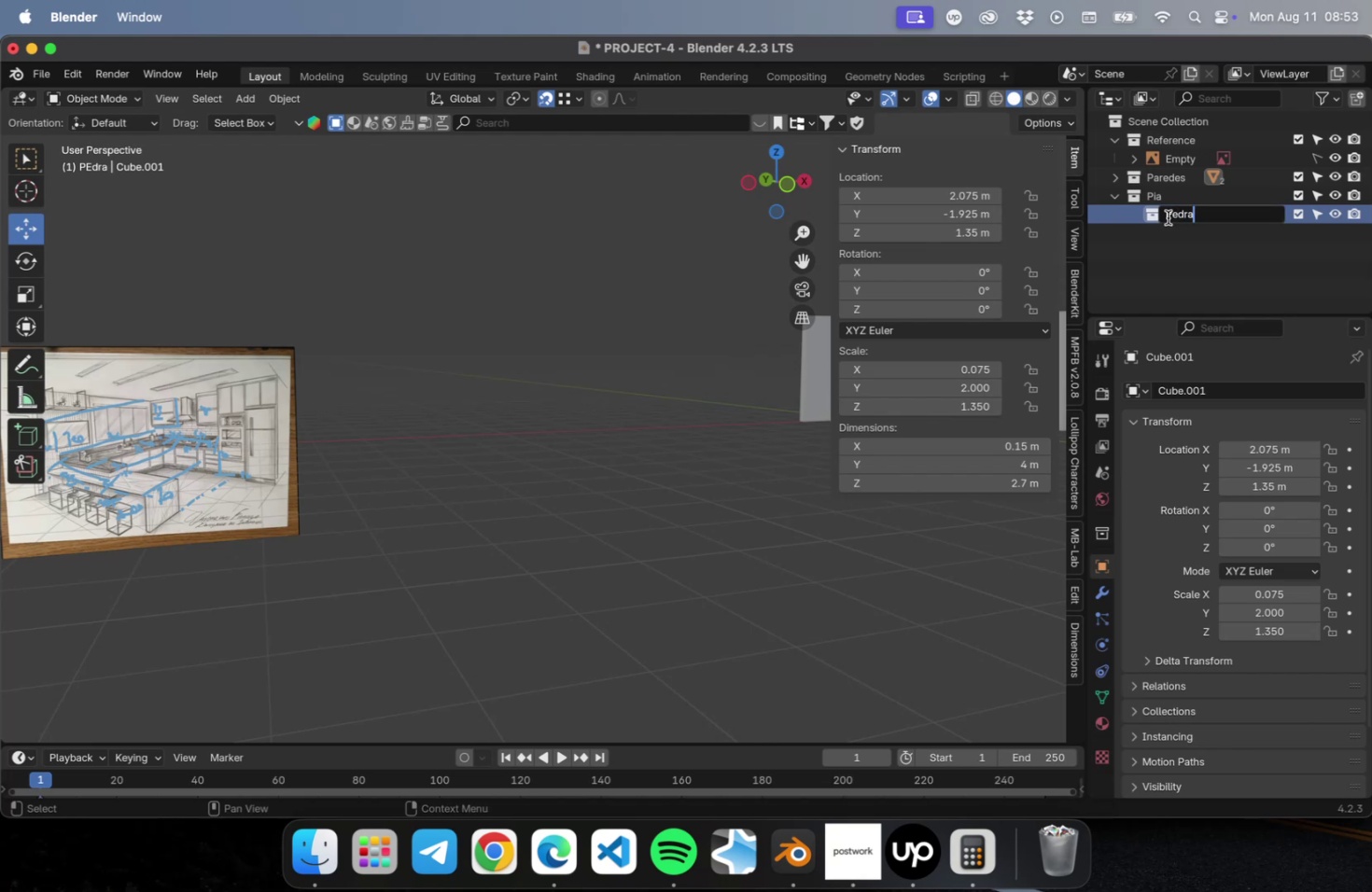 
key(Enter)
 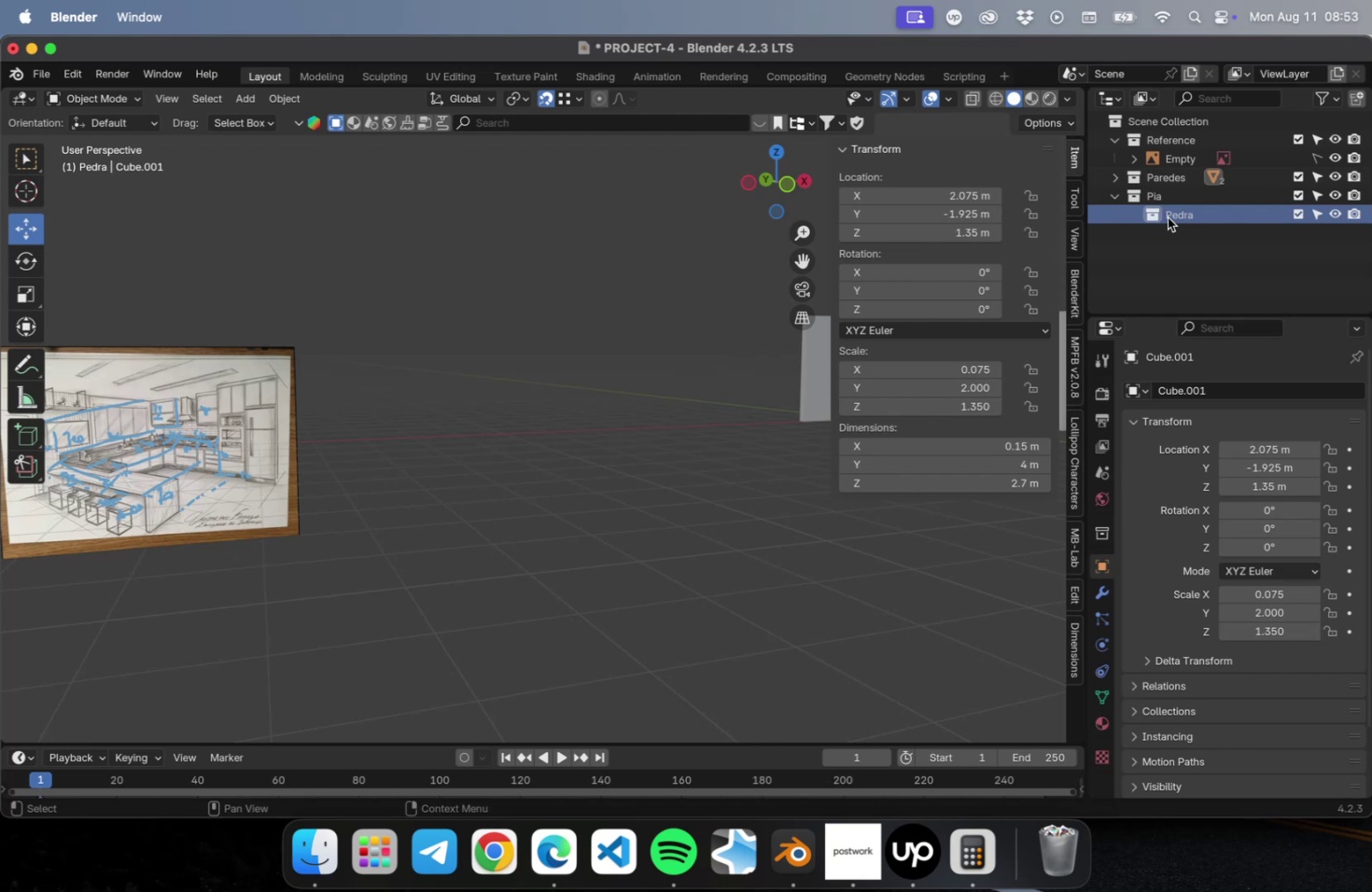 
hold_key(key=CommandLeft, duration=0.39)
 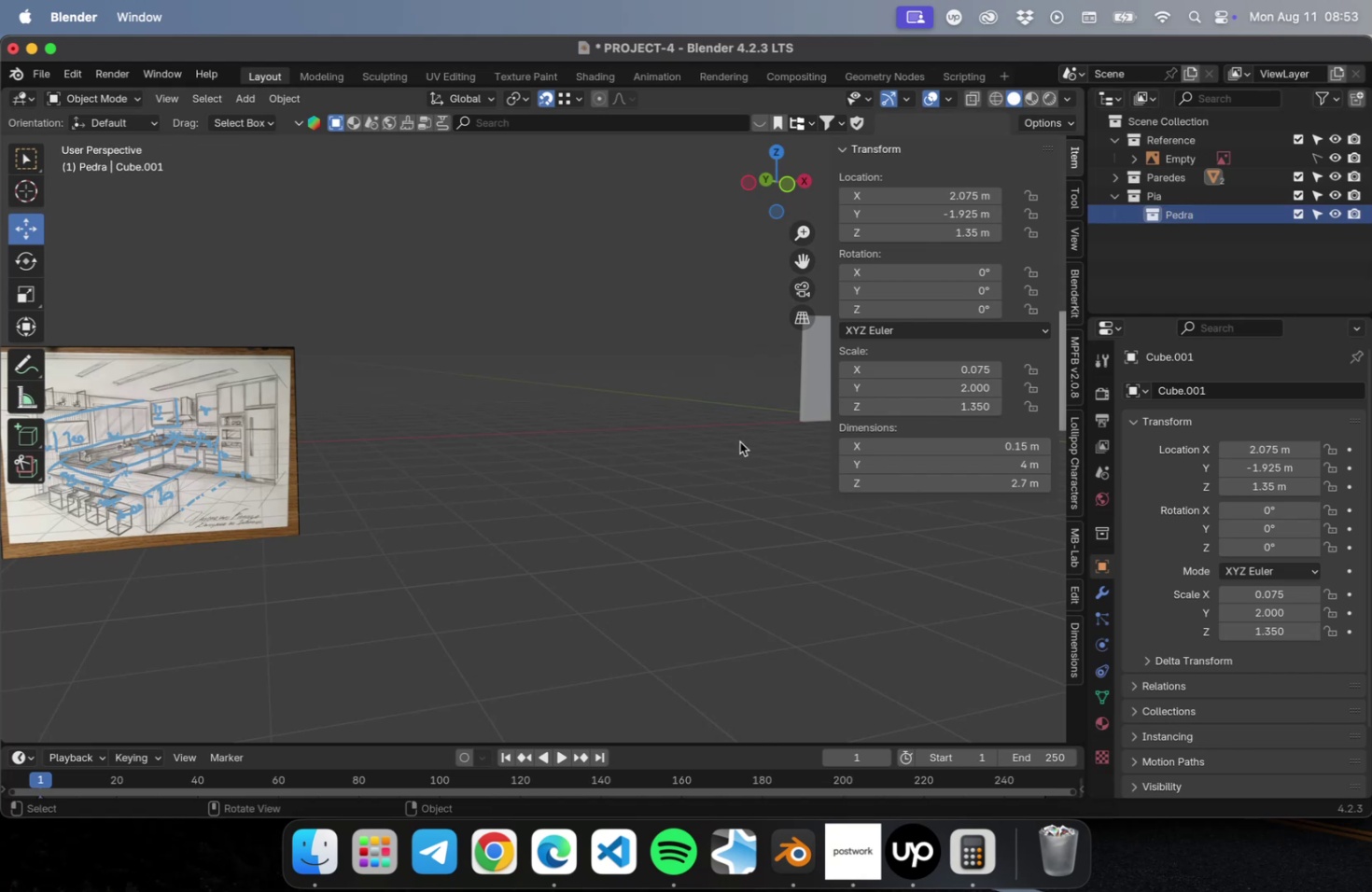 
left_click([737, 443])
 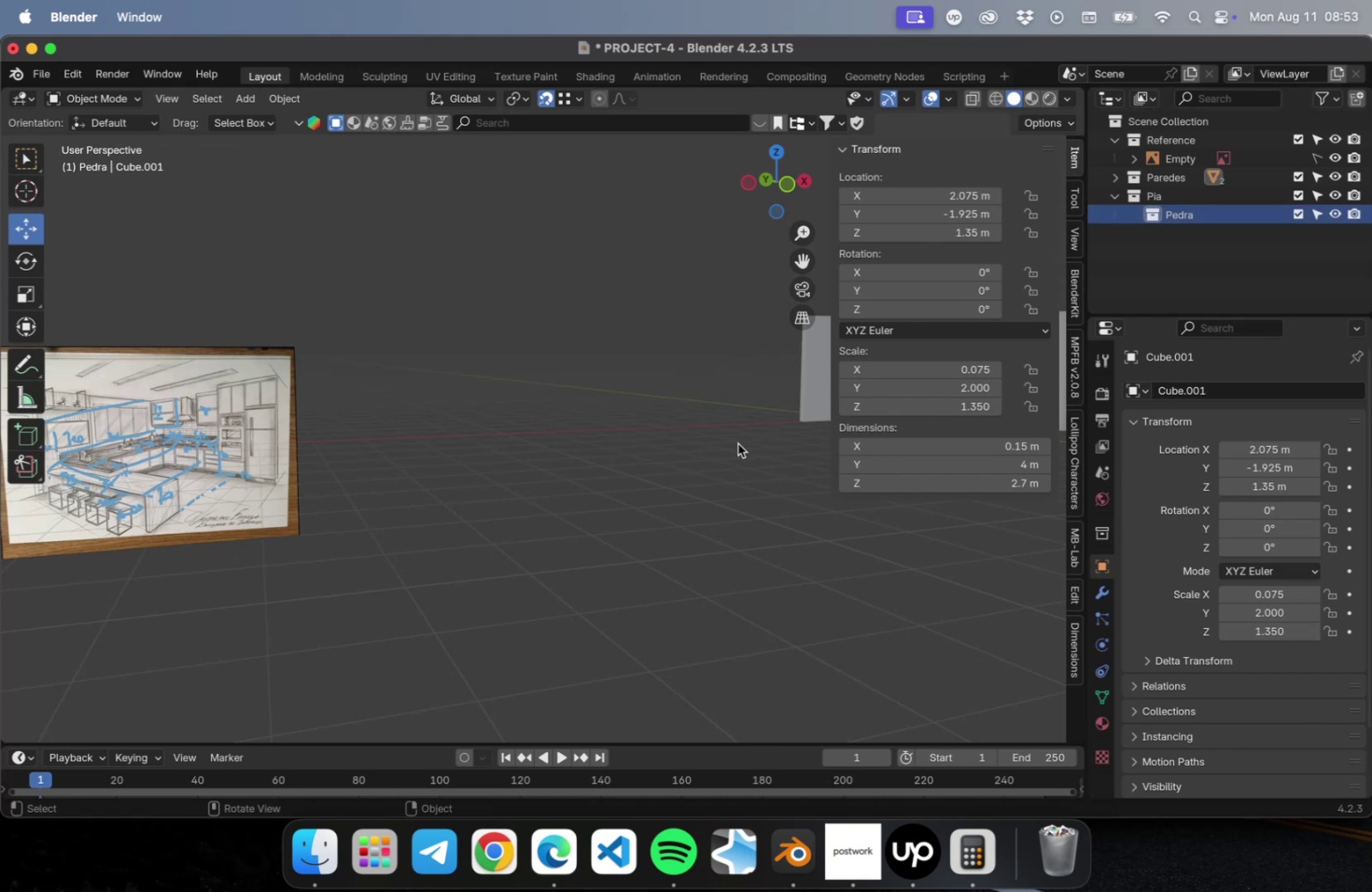 
key(Meta+CommandLeft)
 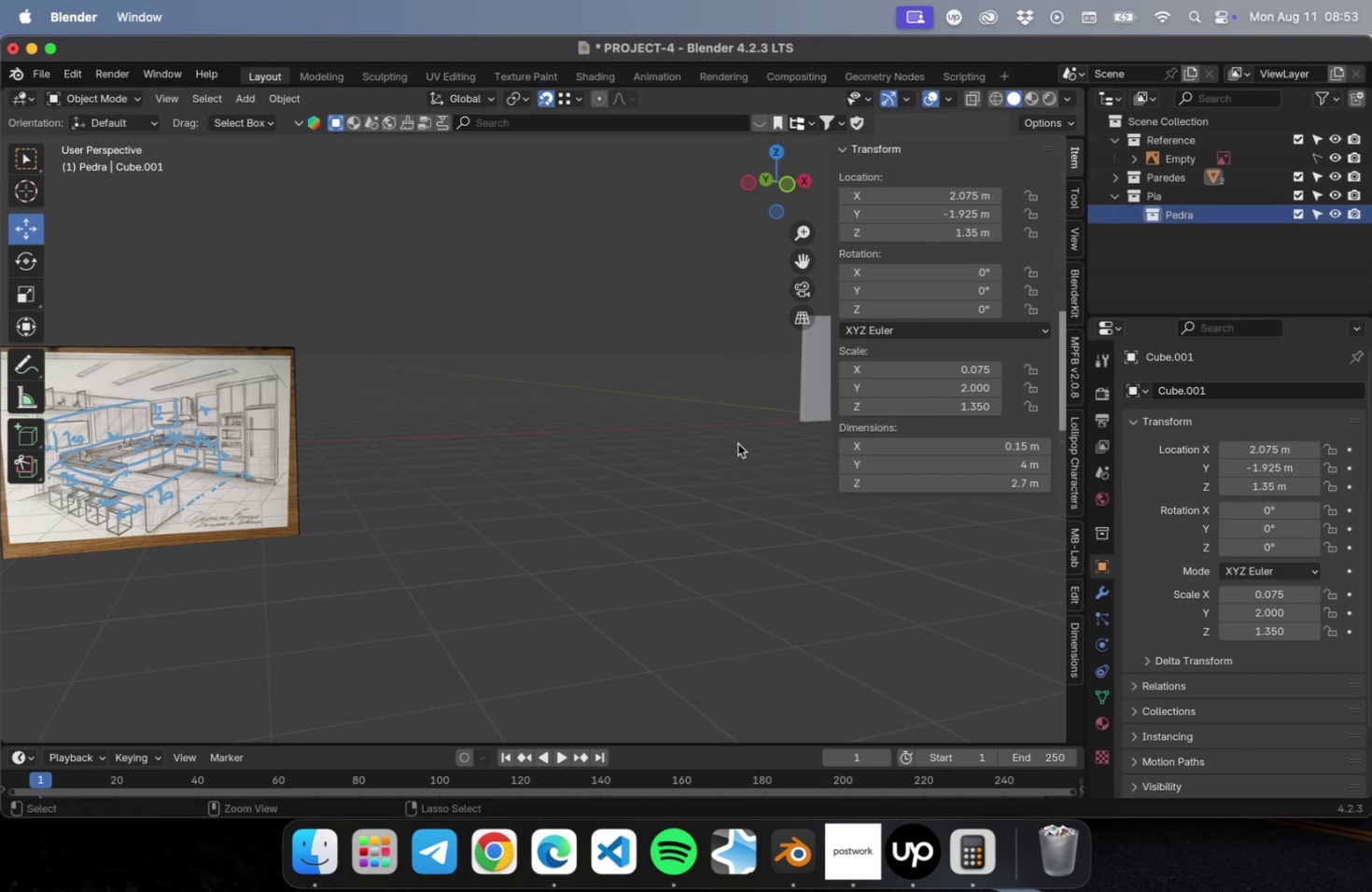 
key(Meta+S)
 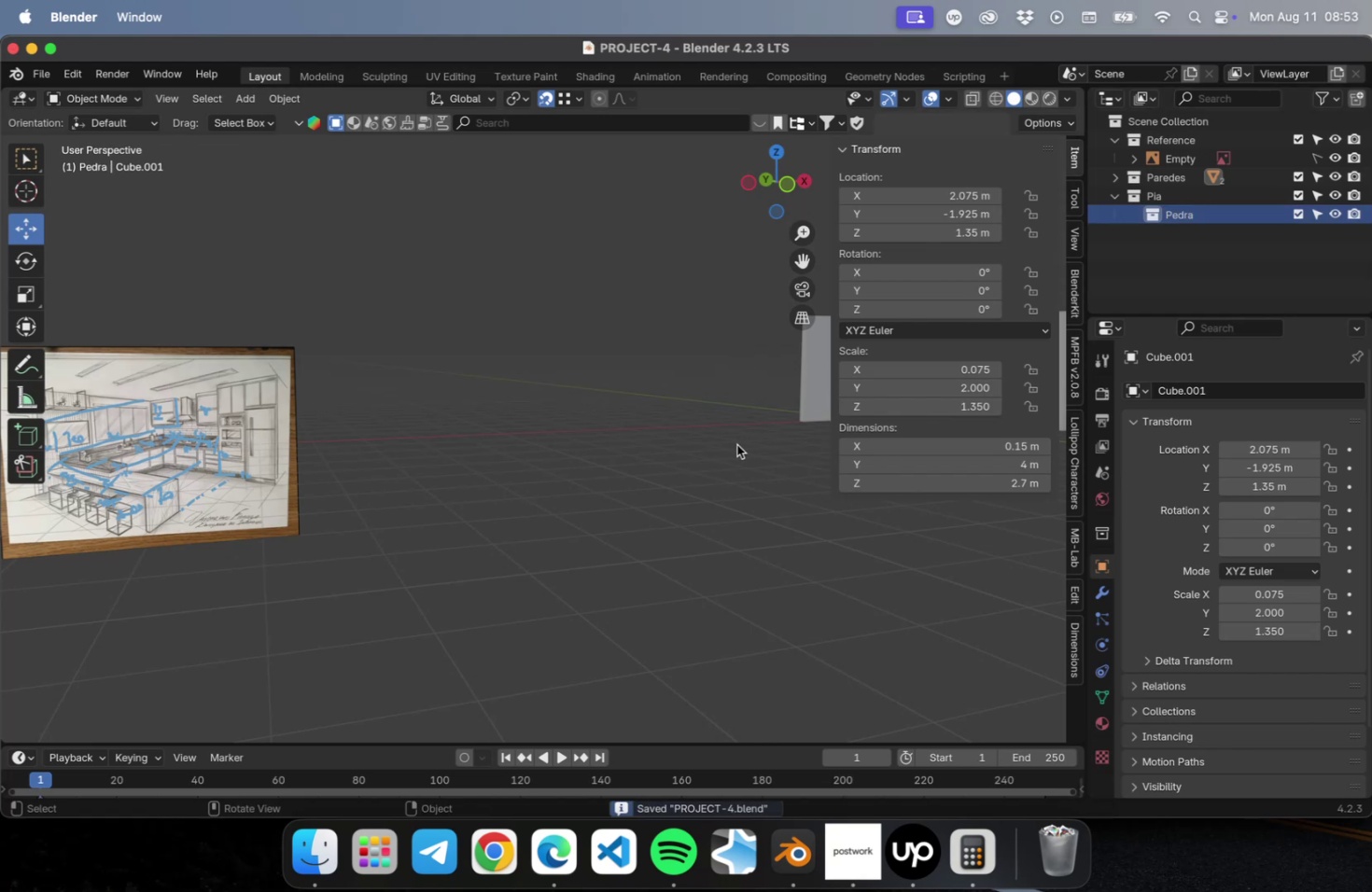 
hold_key(key=ShiftLeft, duration=0.38)
 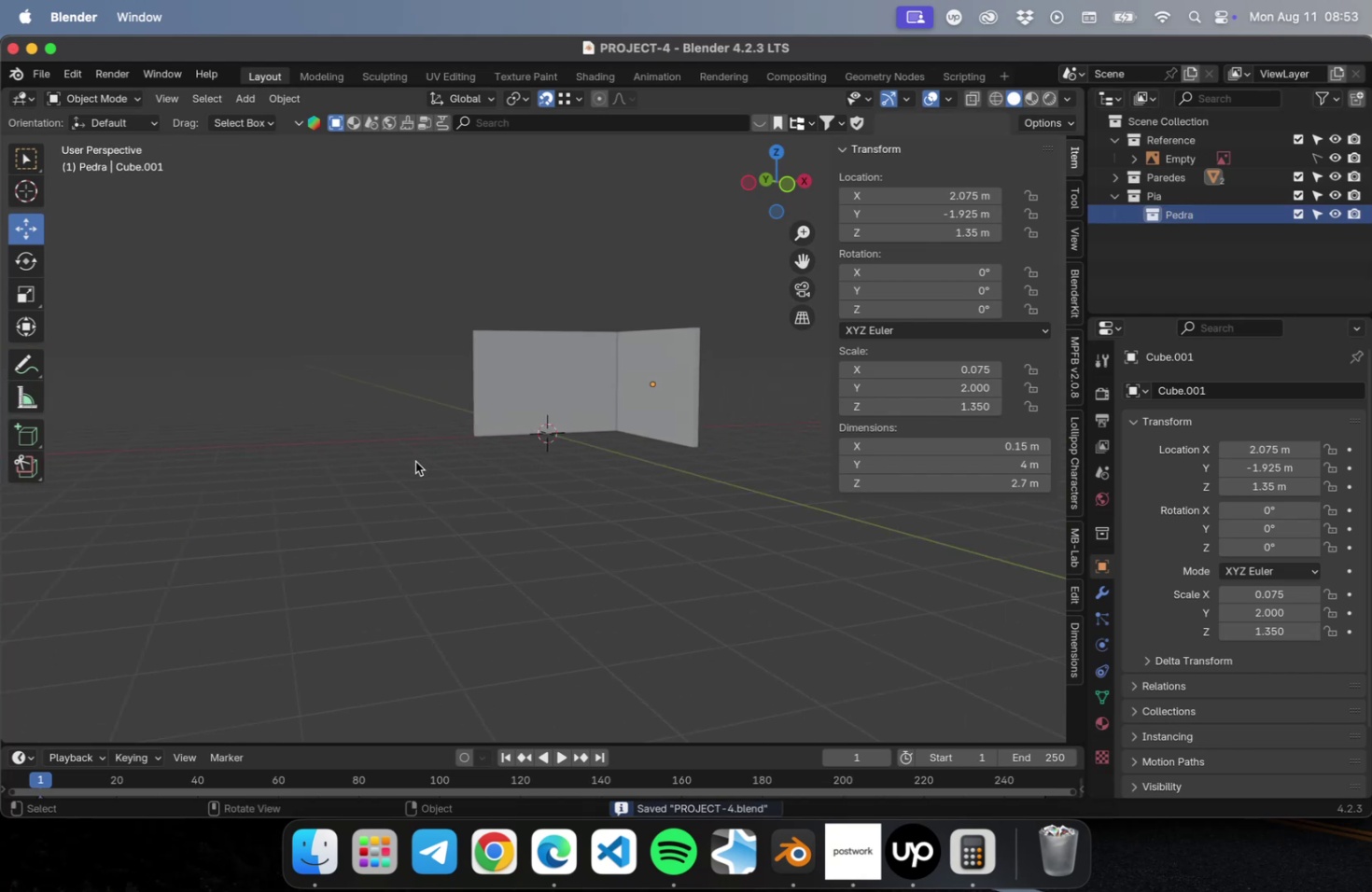 
key(NumLock)
 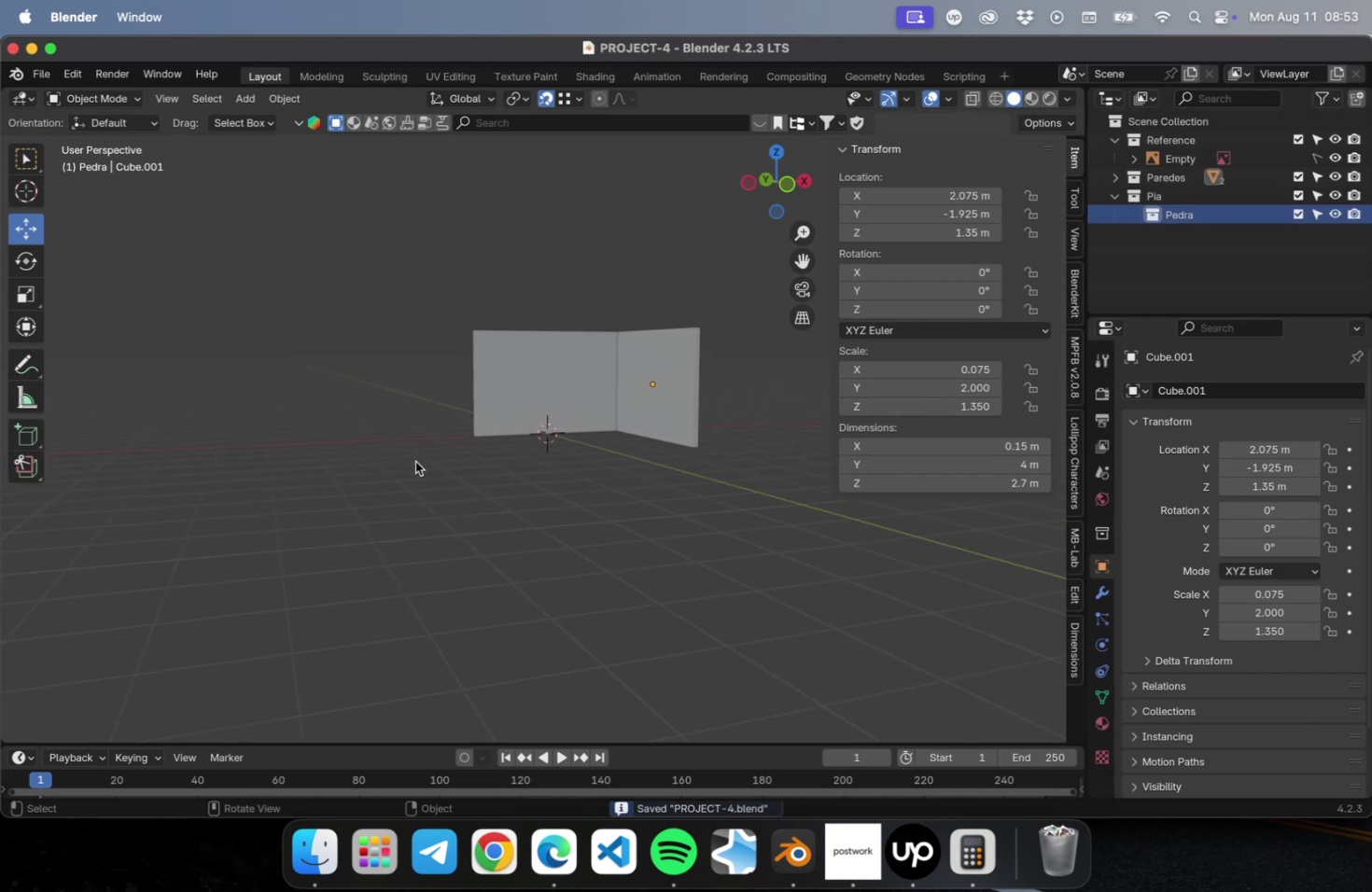 
key(Numpad7)
 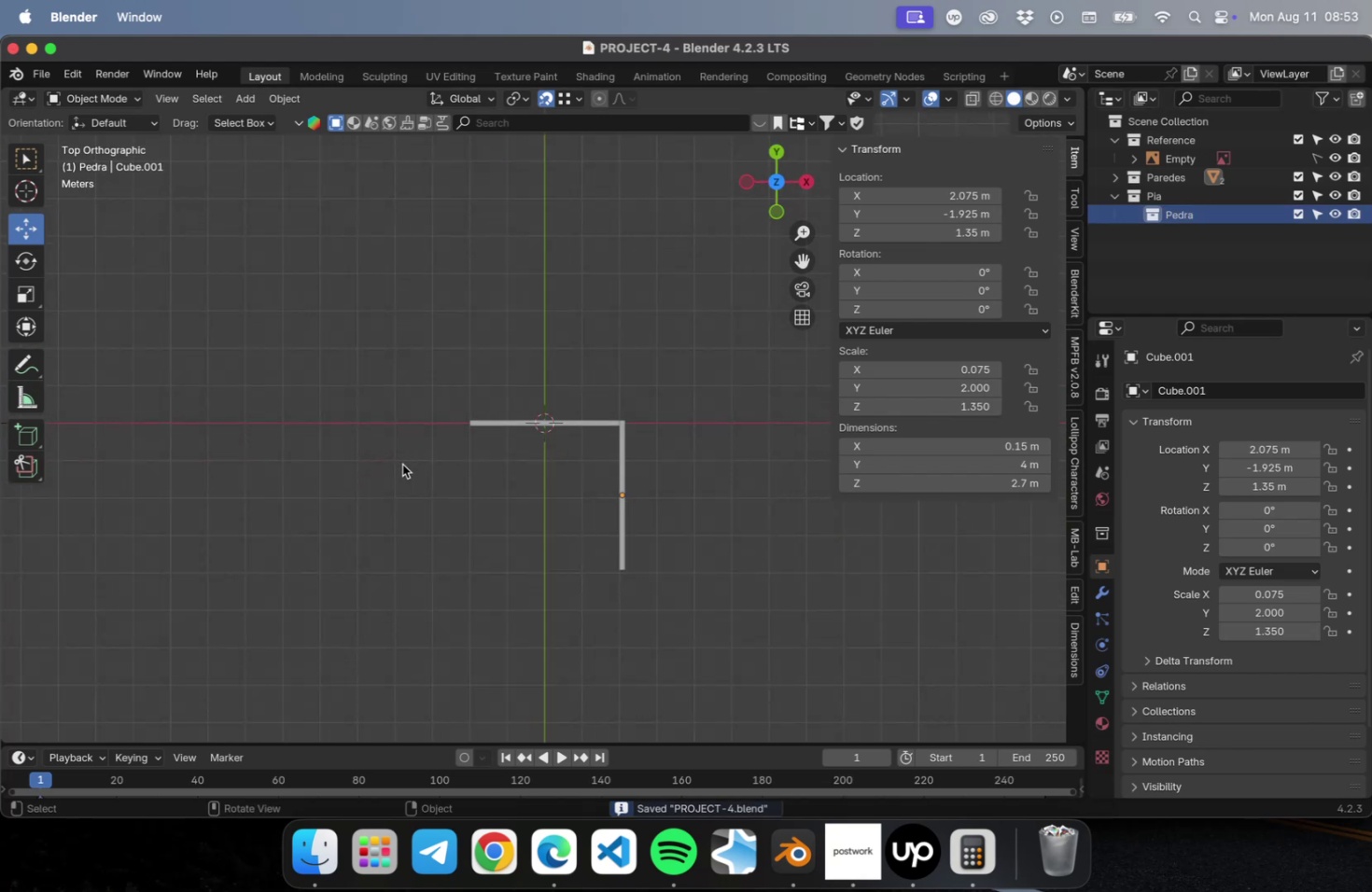 
key(Shift+ShiftLeft)
 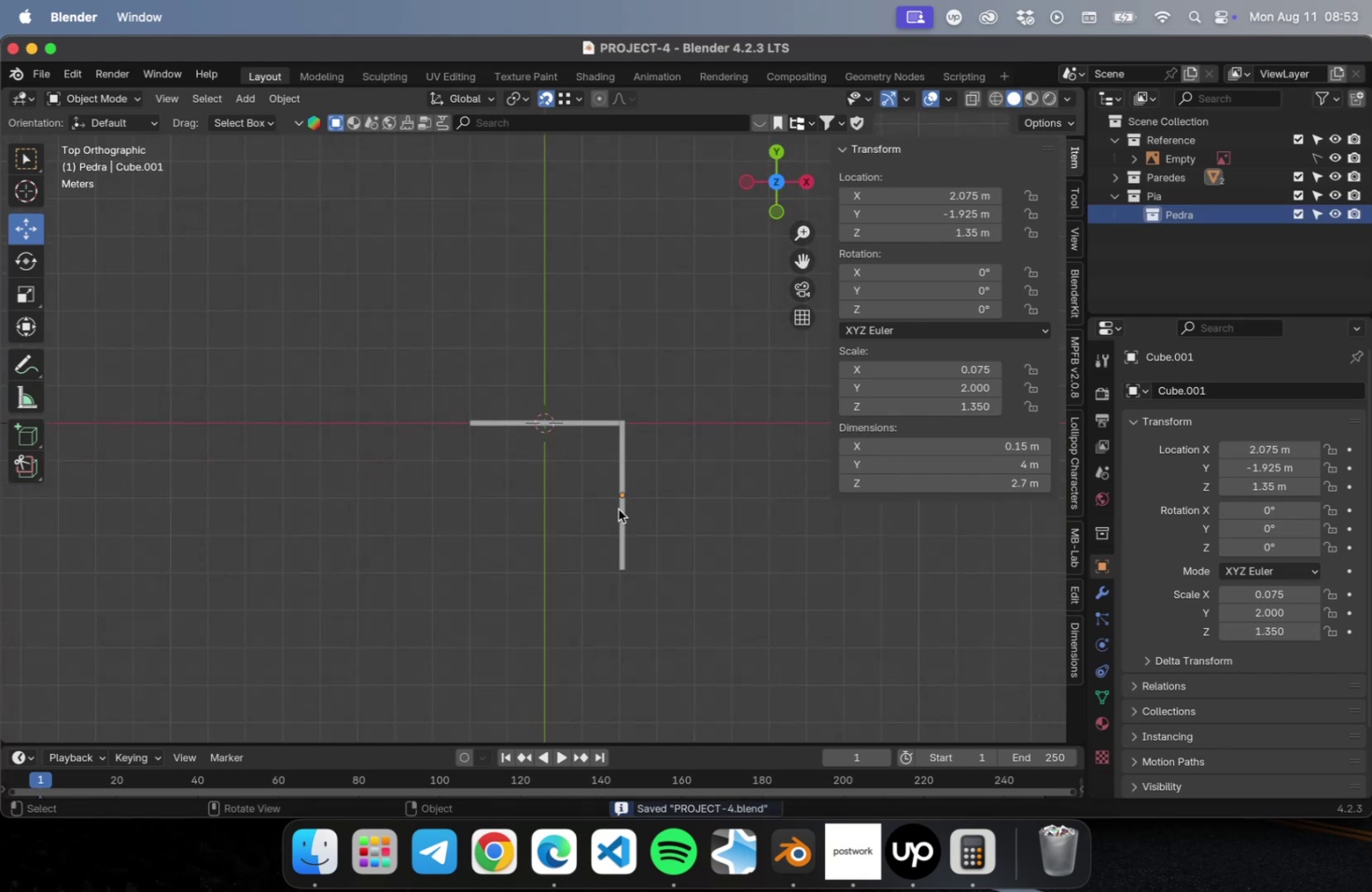 
key(Shift+ShiftLeft)
 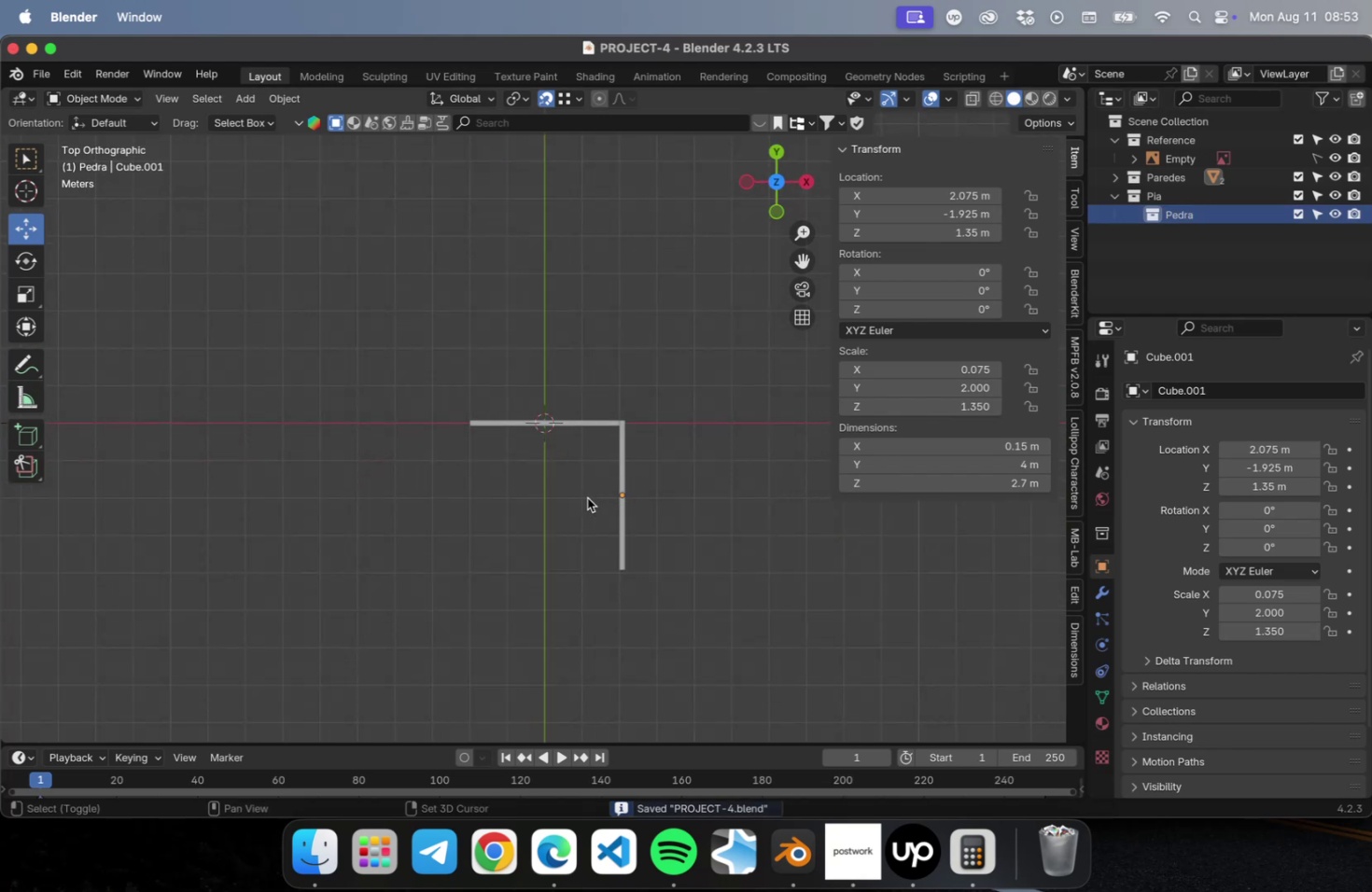 
left_click_drag(start_coordinate=[589, 492], to_coordinate=[543, 378])
 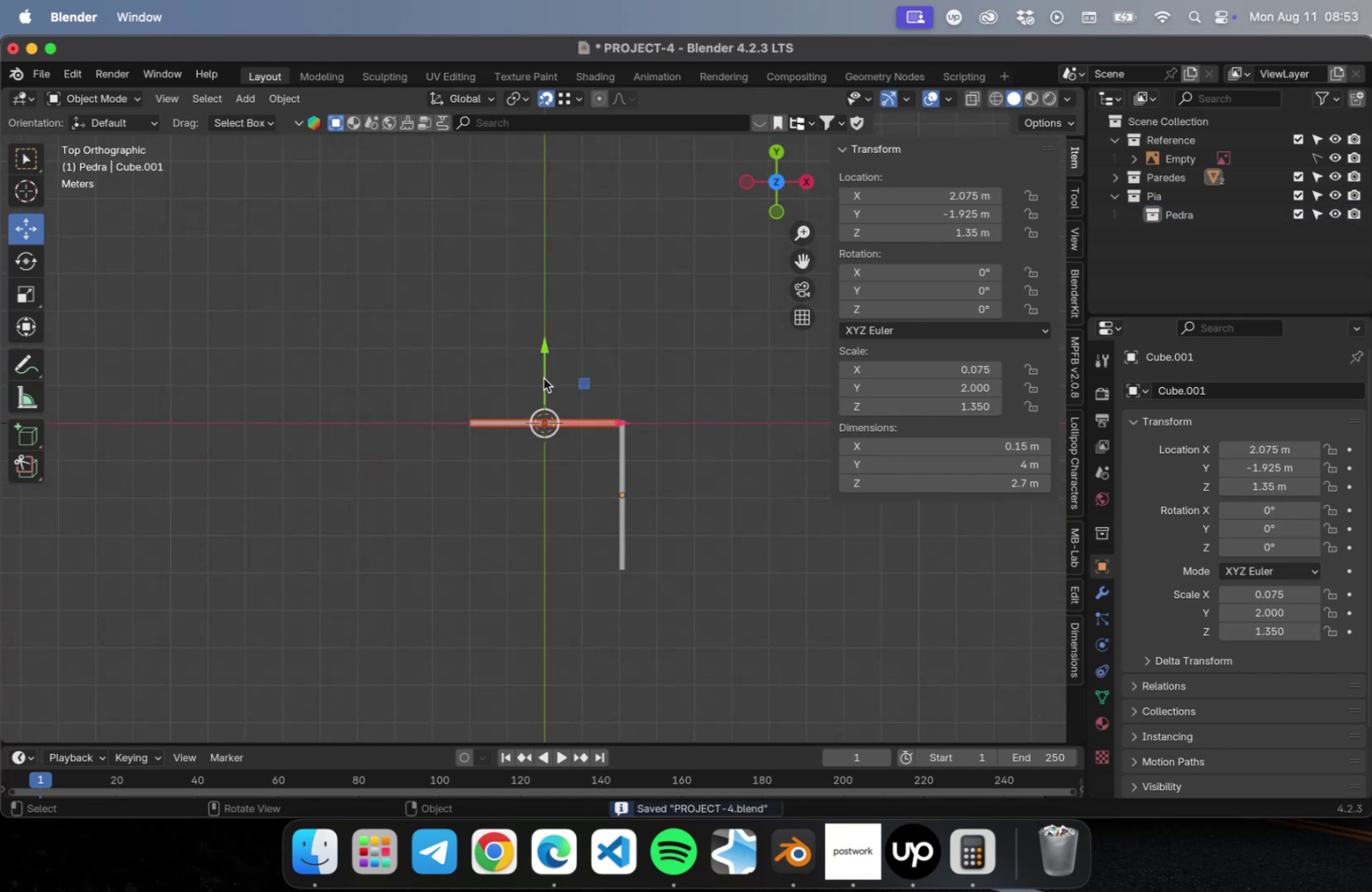 
key(Meta+C)
 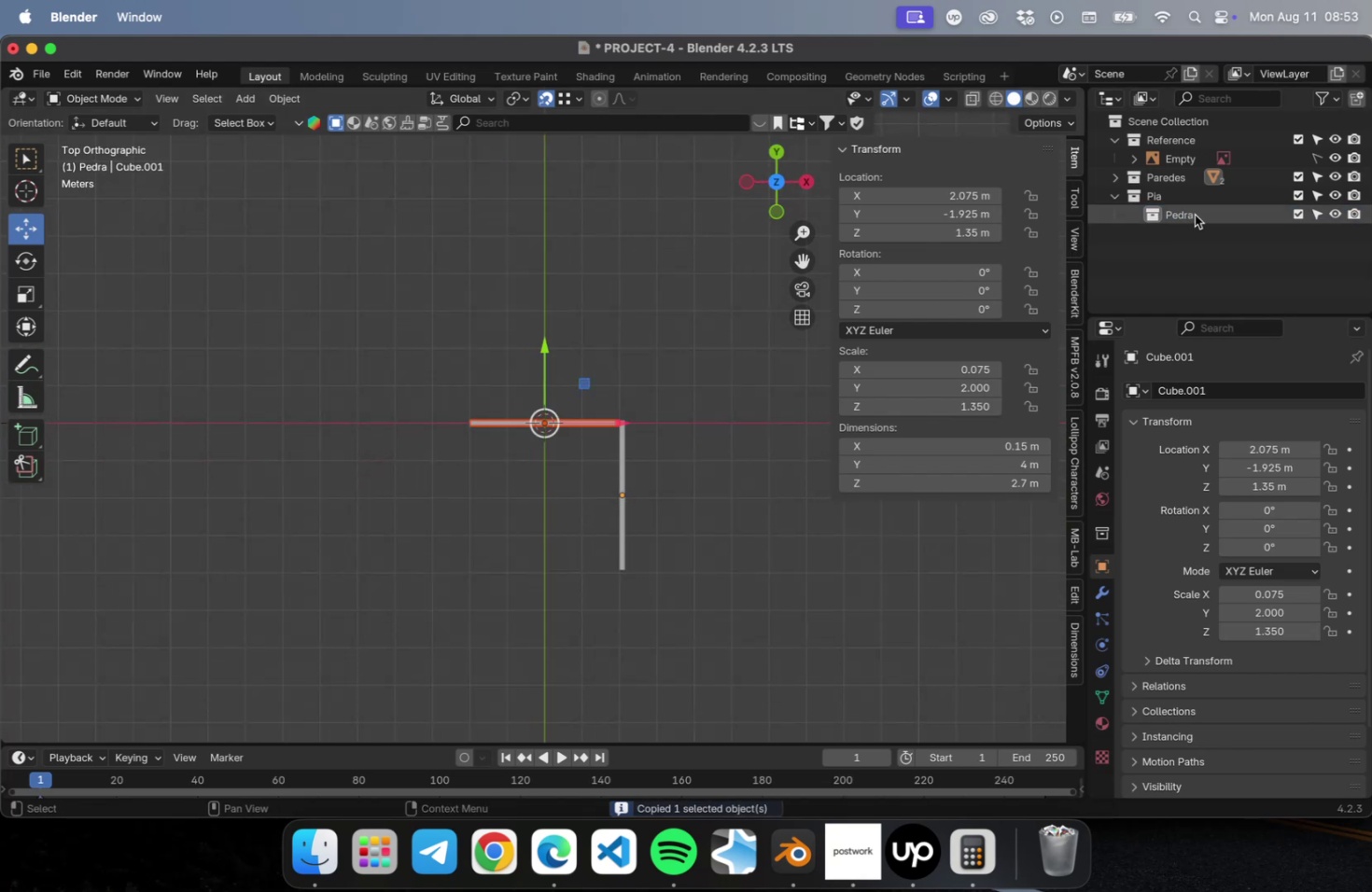 
key(Meta+CommandLeft)
 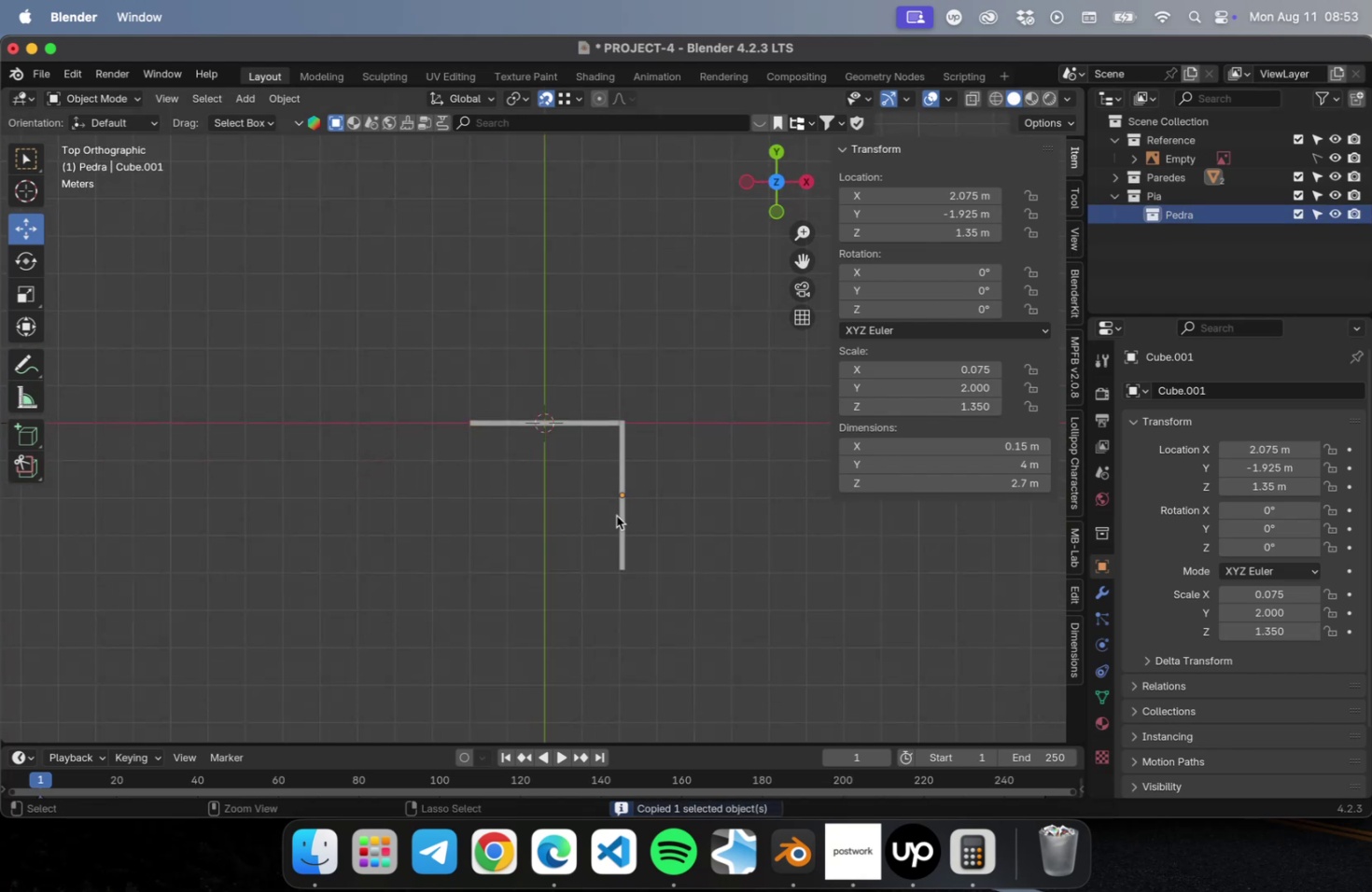 
key(Meta+V)
 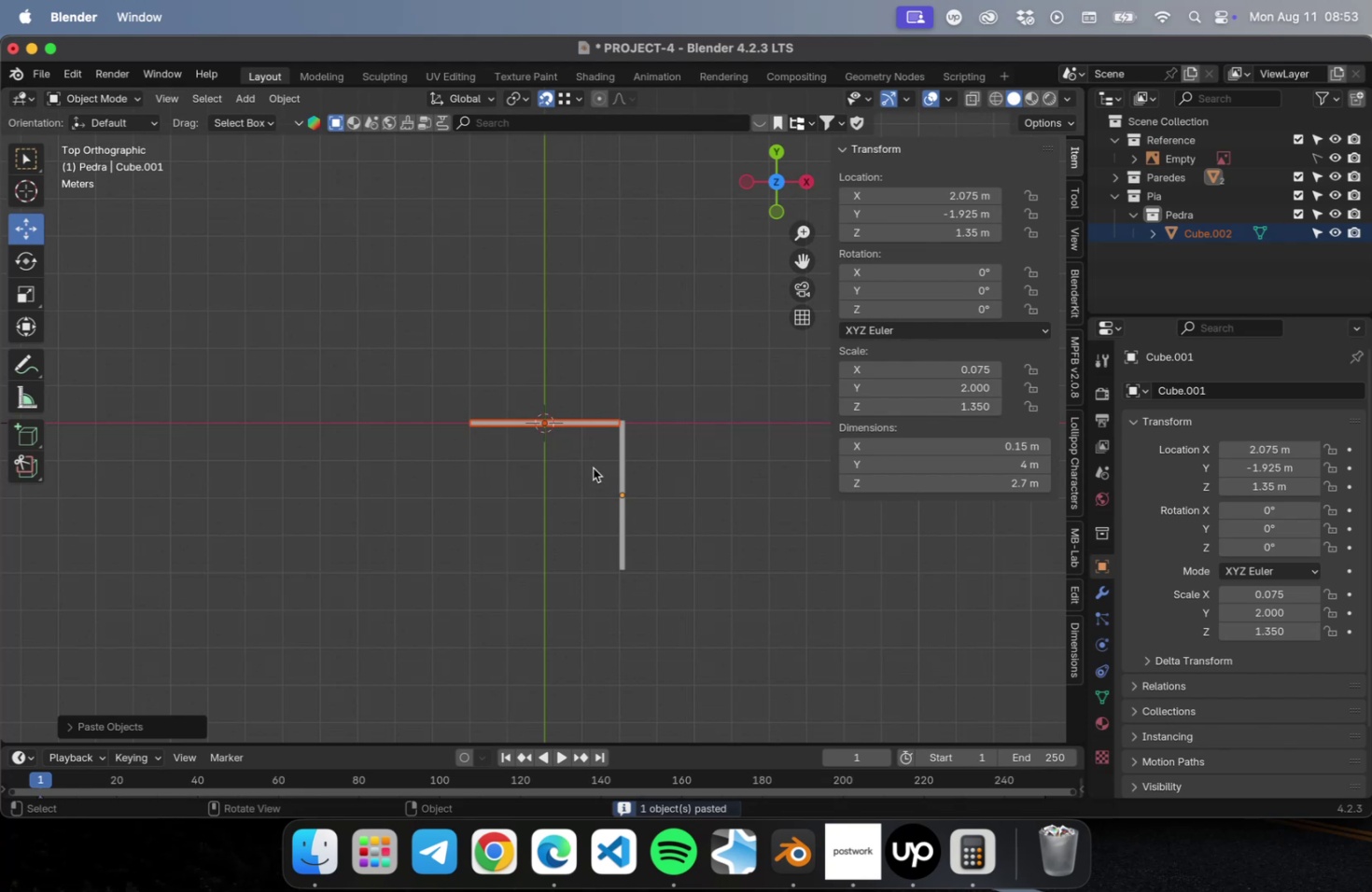 
scroll: coordinate [584, 486], scroll_direction: up, amount: 22.0
 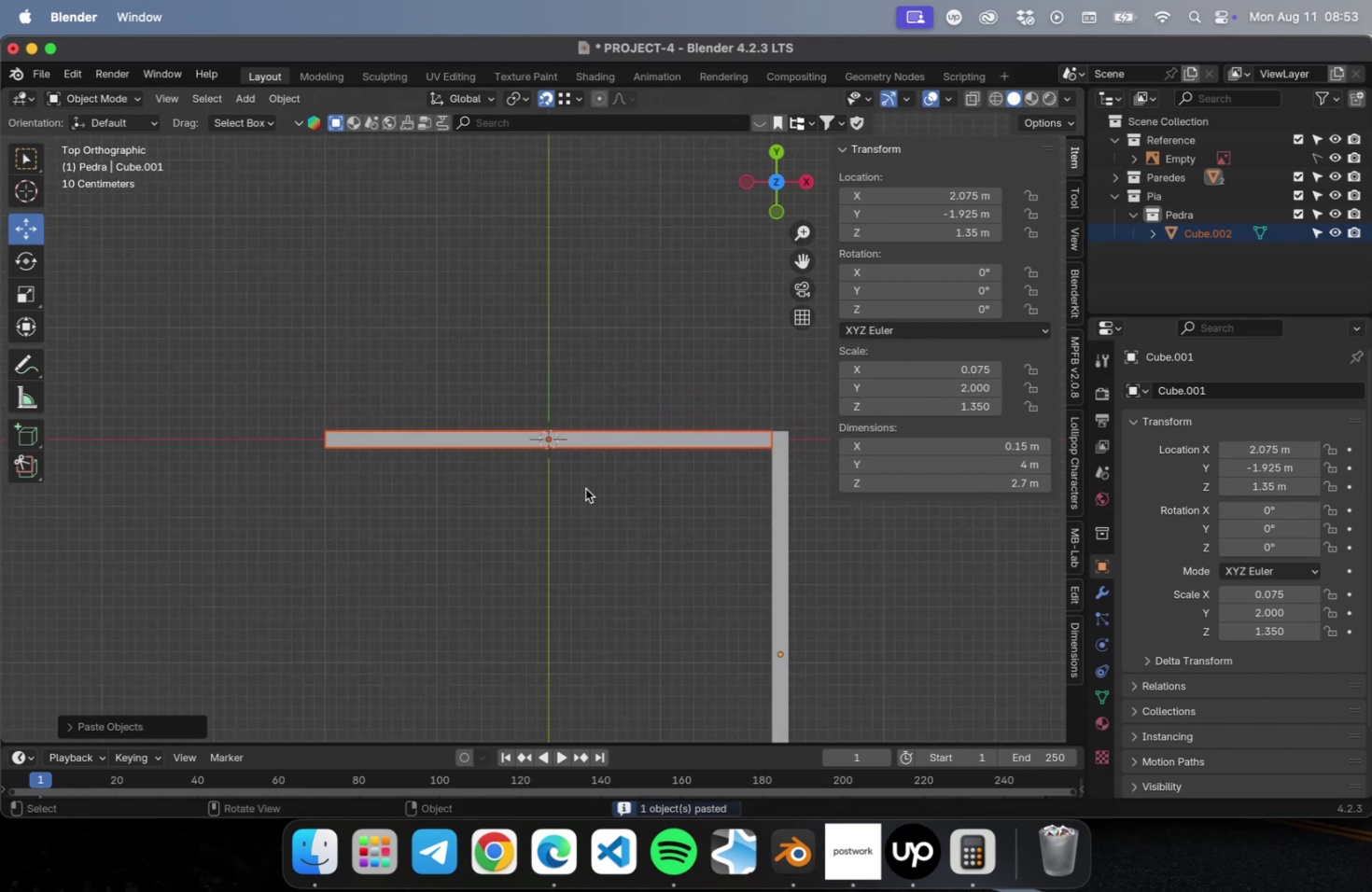 
hold_key(key=ShiftLeft, duration=0.33)
 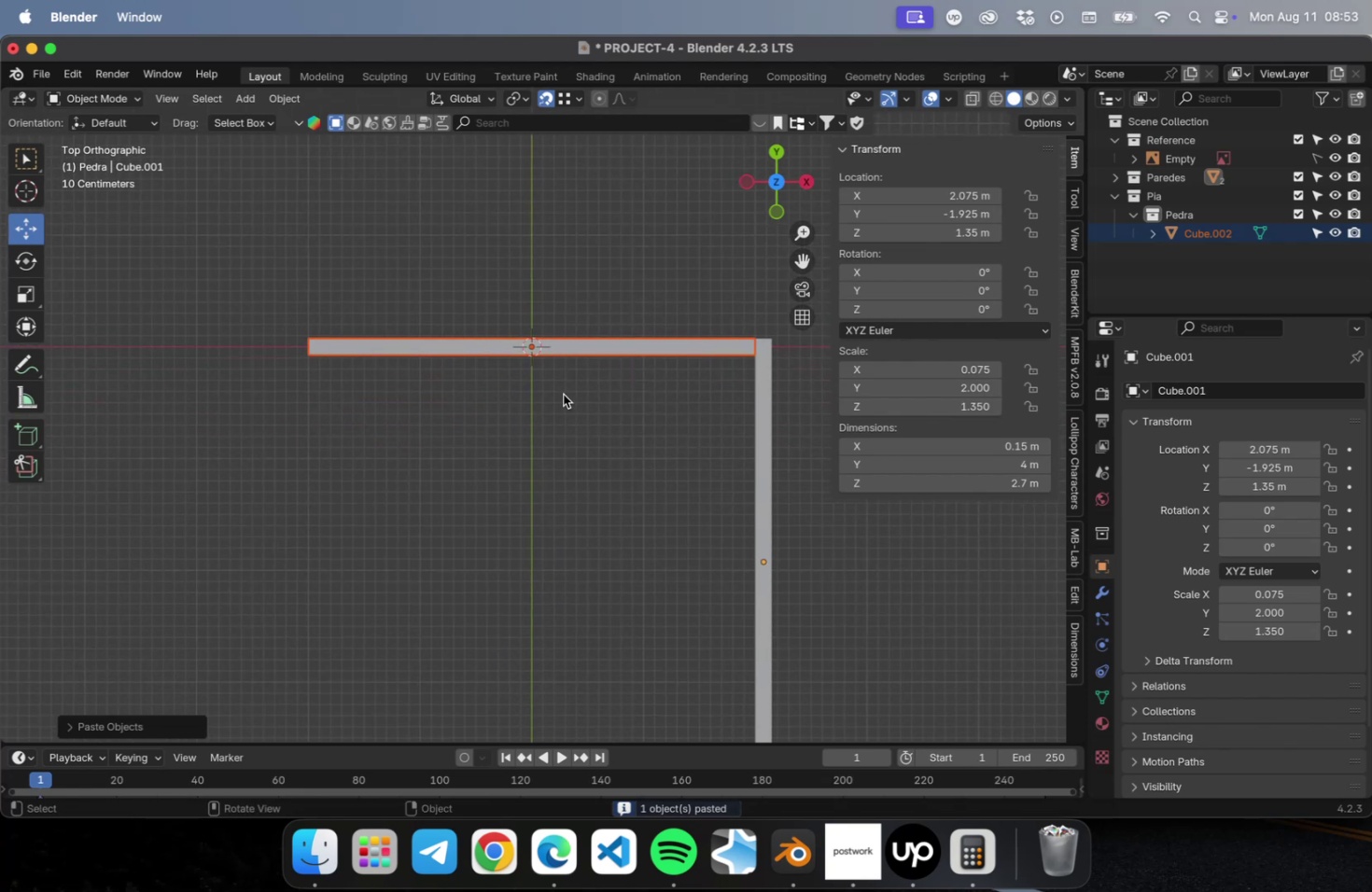 
type(gy)
 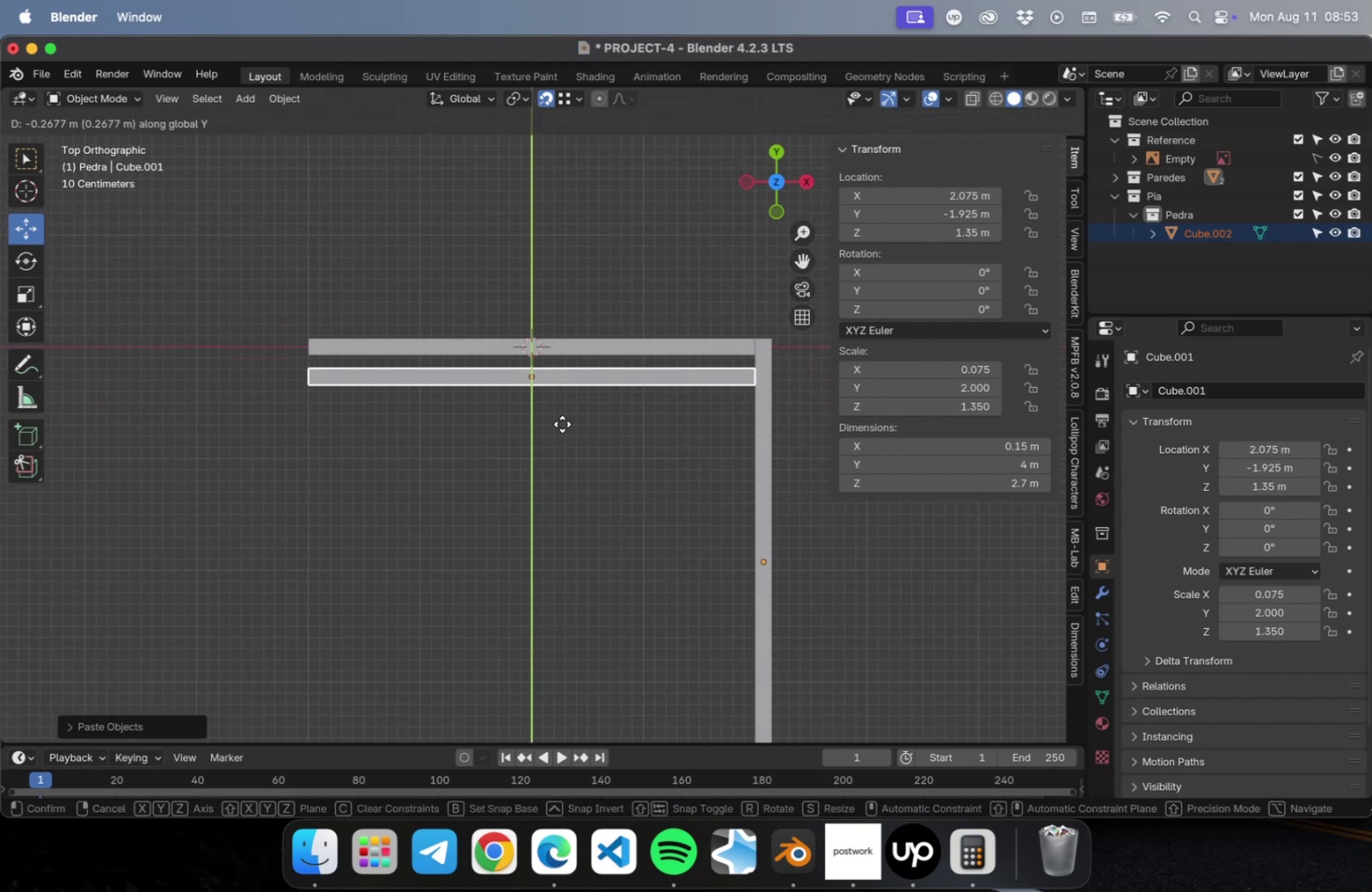 
scroll: coordinate [559, 429], scroll_direction: up, amount: 11.0
 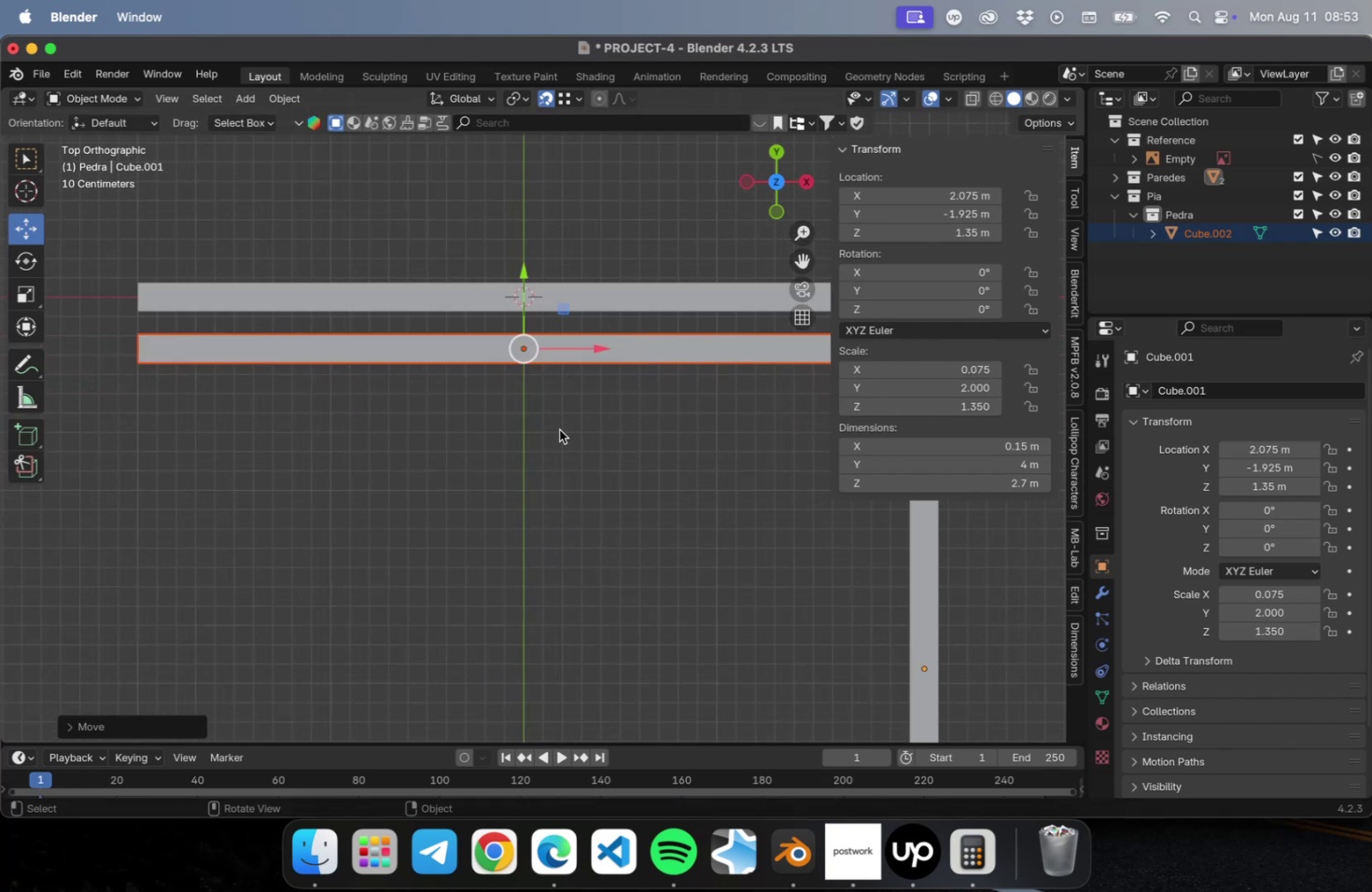 
hold_key(key=ShiftLeft, duration=0.44)
 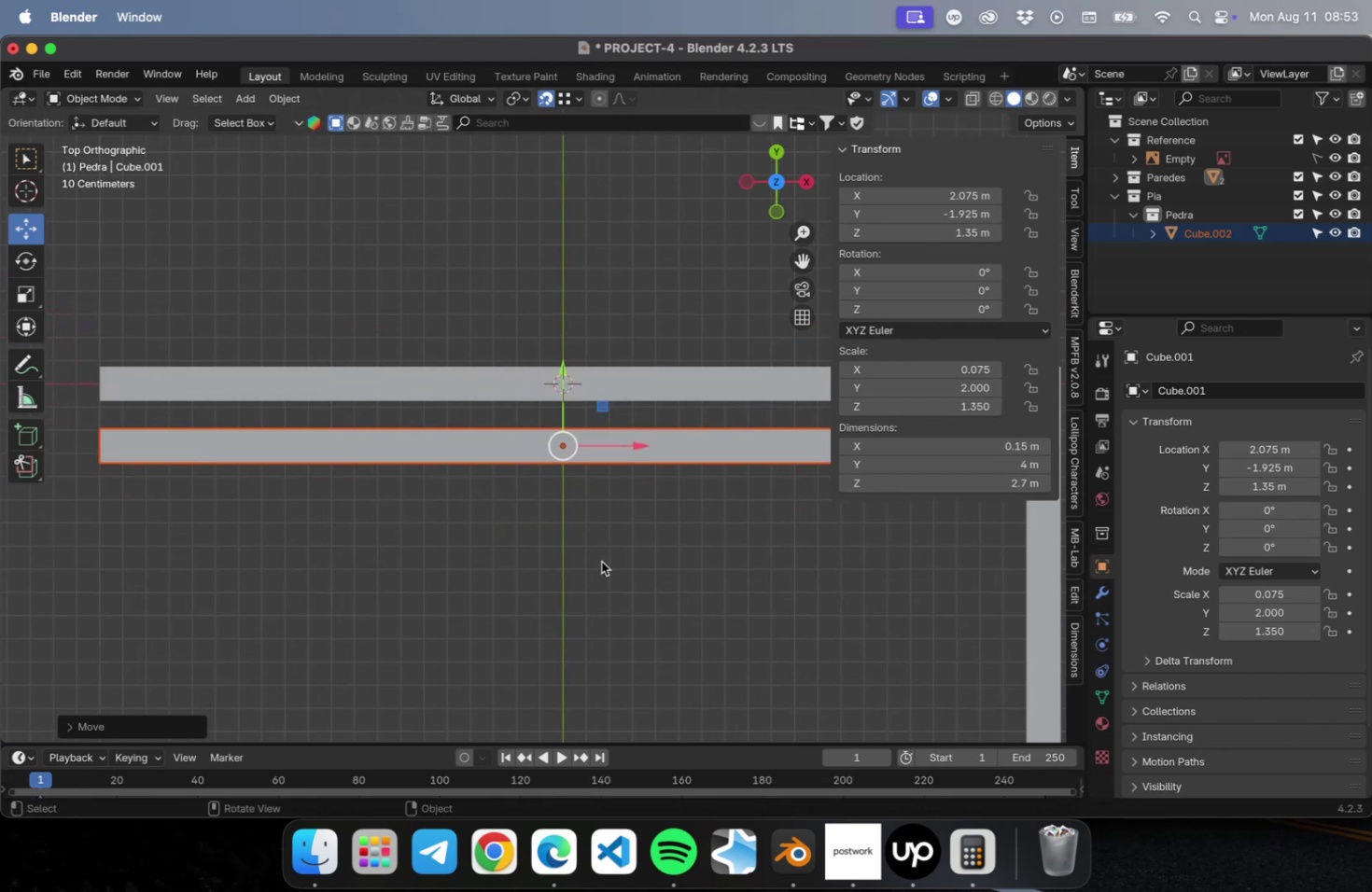 
scroll: coordinate [601, 559], scroll_direction: down, amount: 1.0
 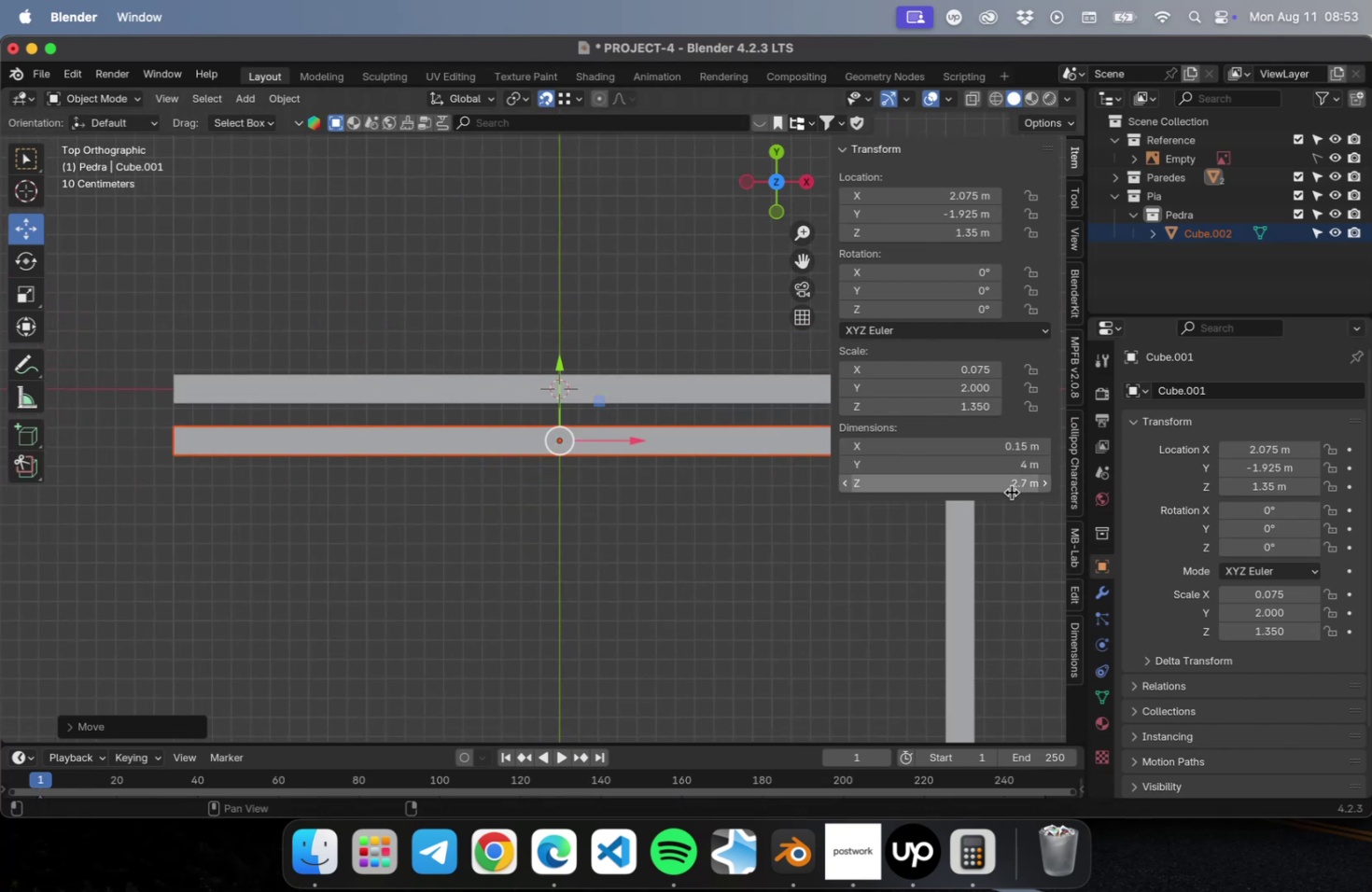 
left_click([1009, 461])
 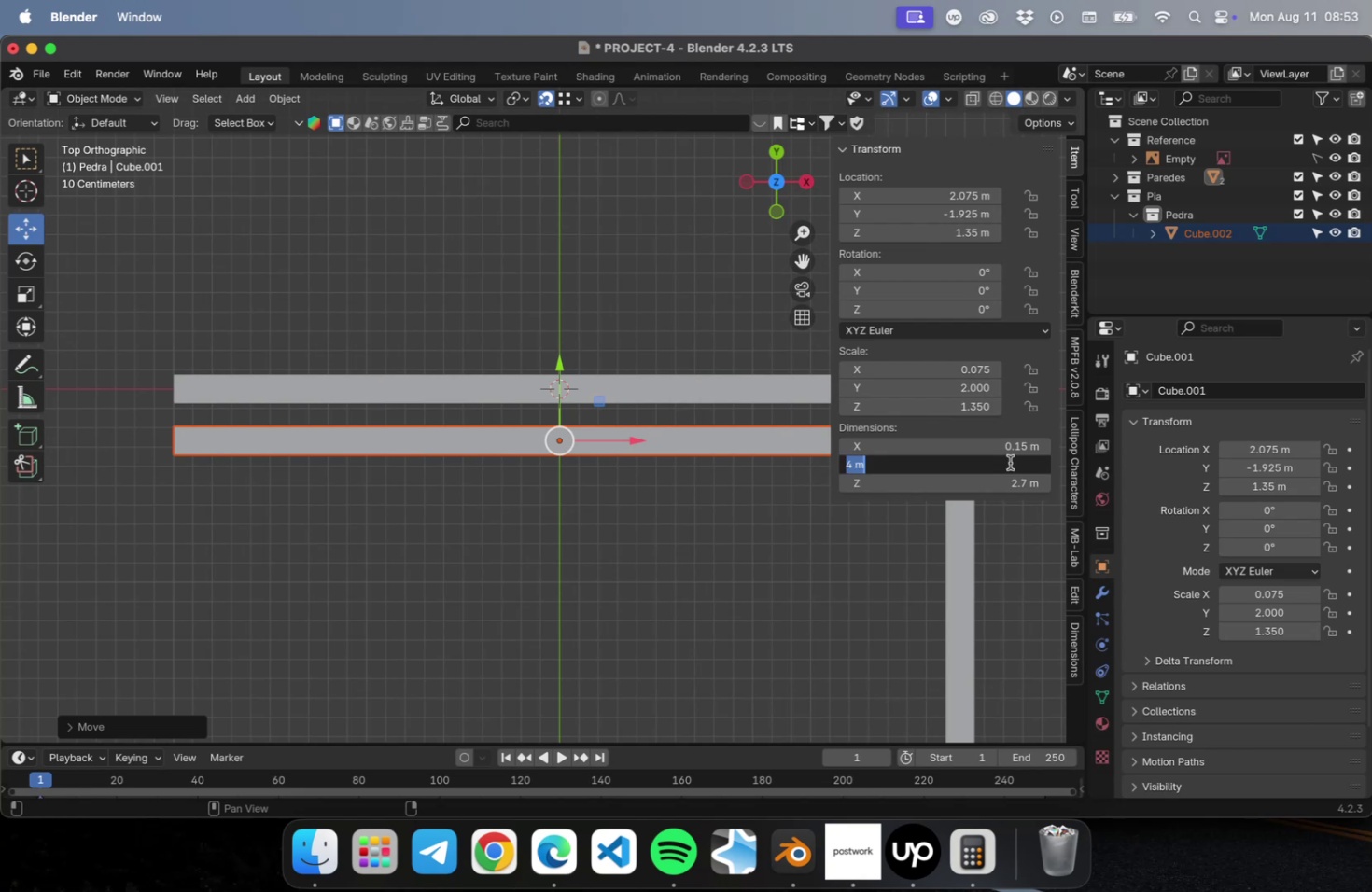 
key(2)
 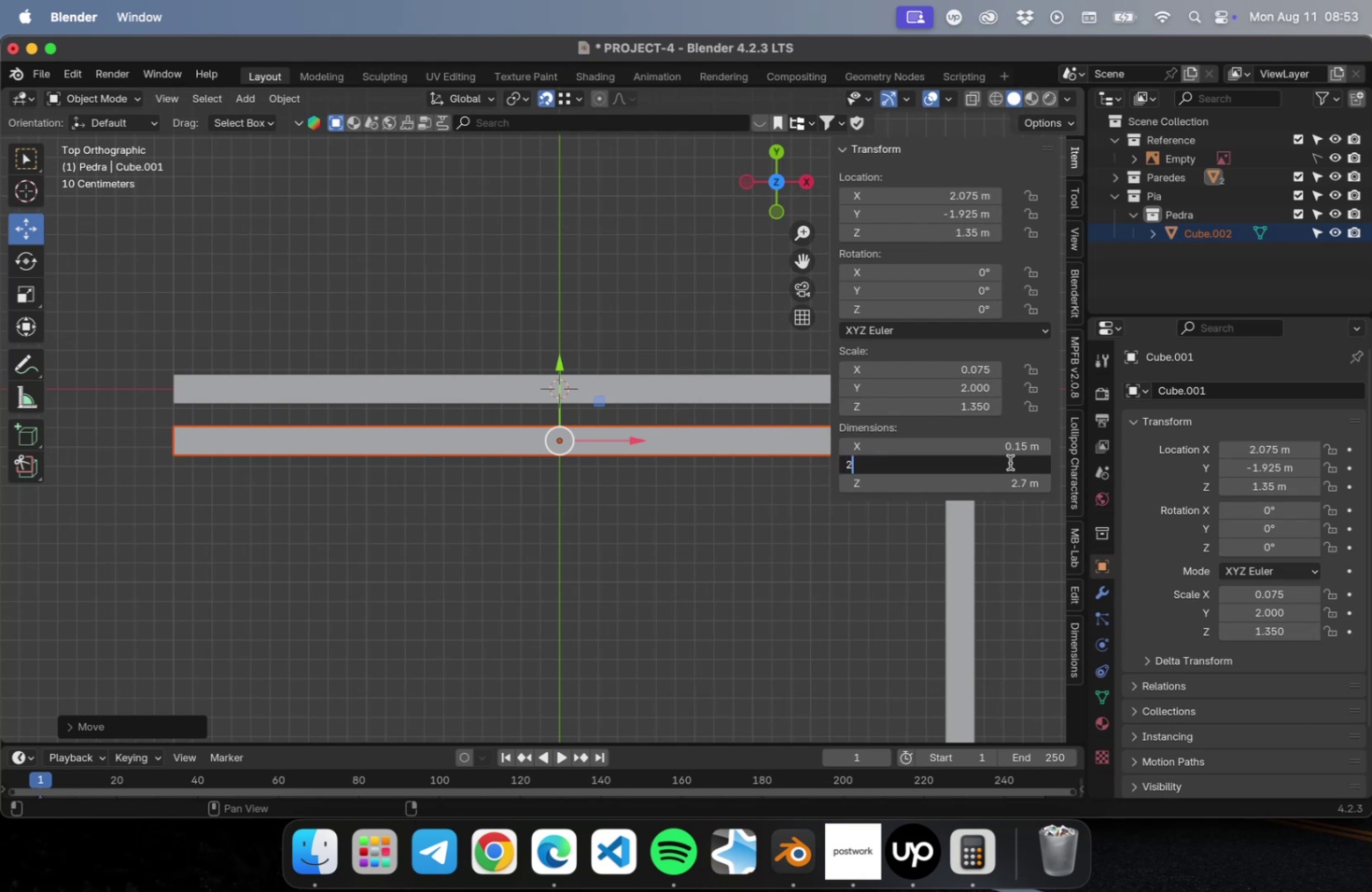 
key(Enter)
 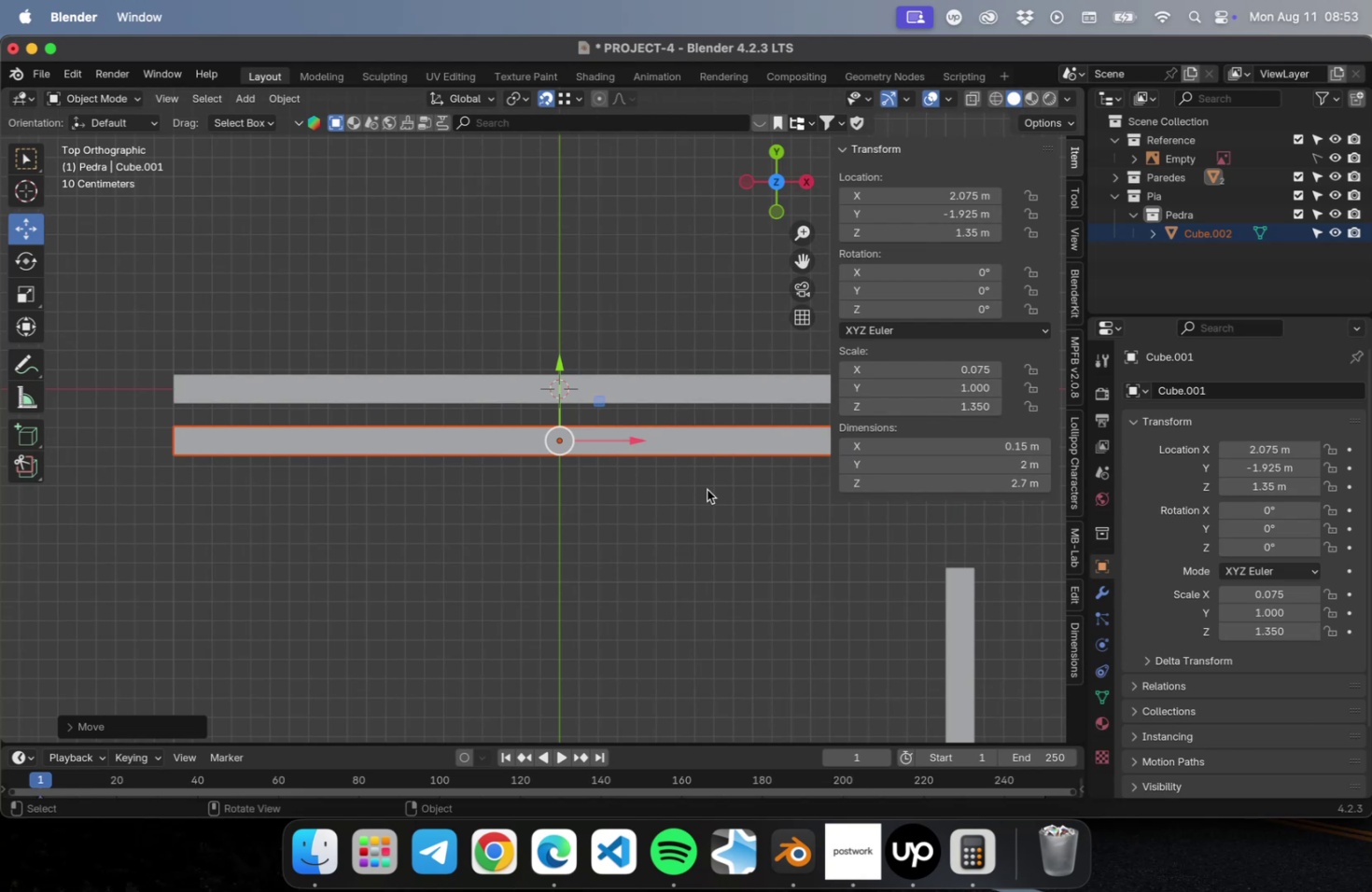 
scroll: coordinate [539, 484], scroll_direction: down, amount: 2.0
 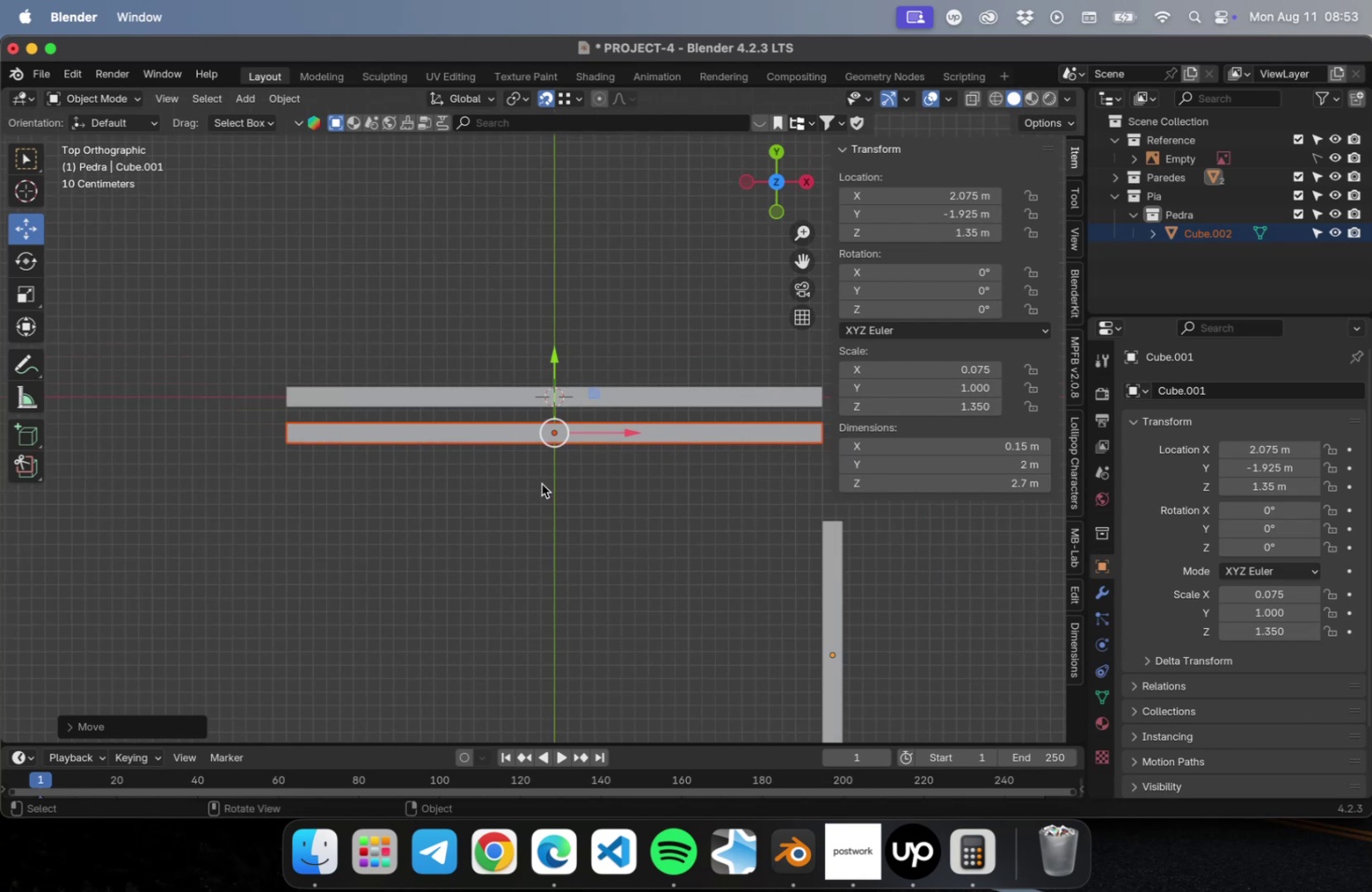 
hold_key(key=ShiftLeft, duration=0.41)
 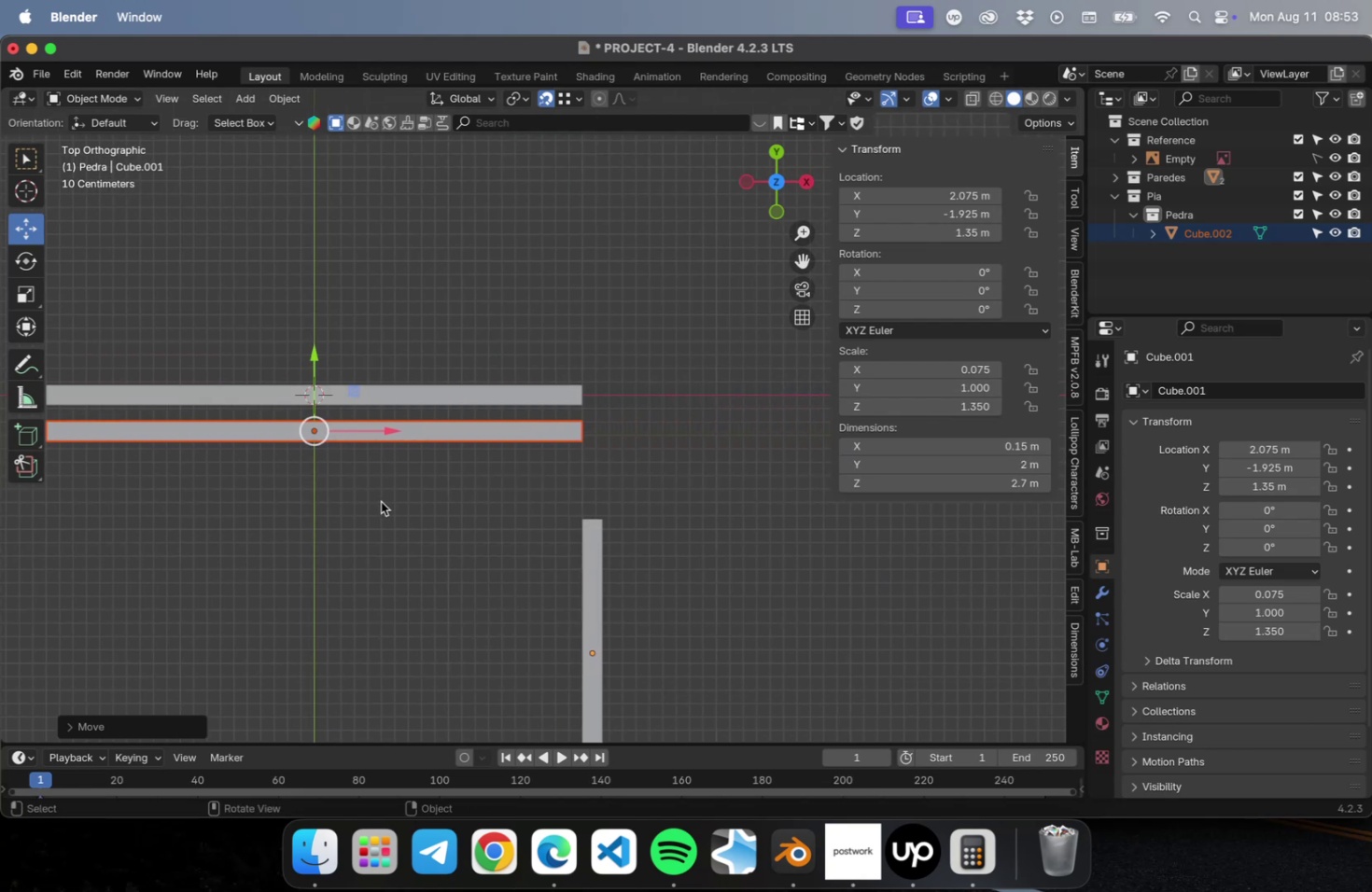 
key(Meta+CommandLeft)
 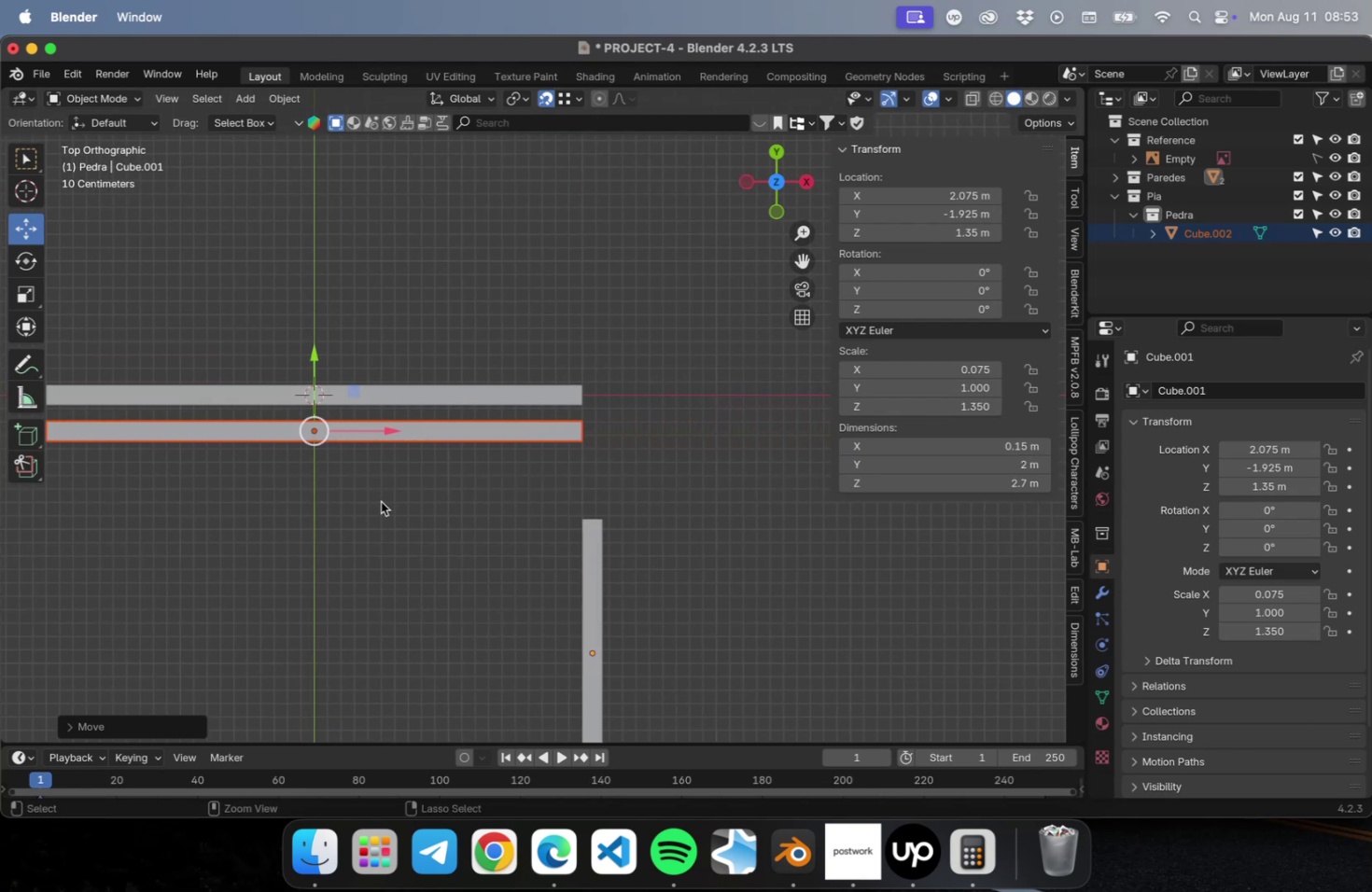 
key(Meta+Z)
 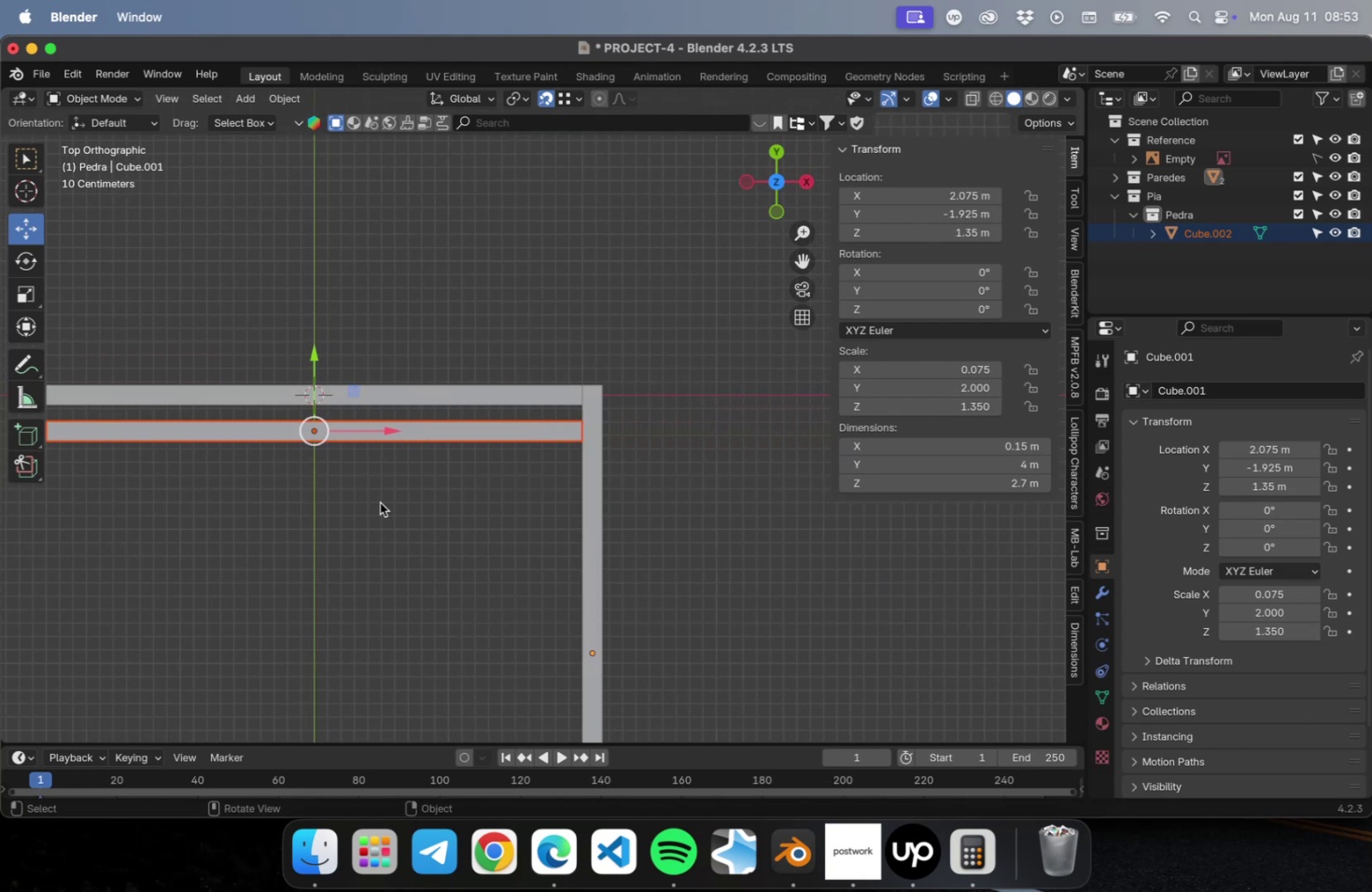 
left_click([380, 502])
 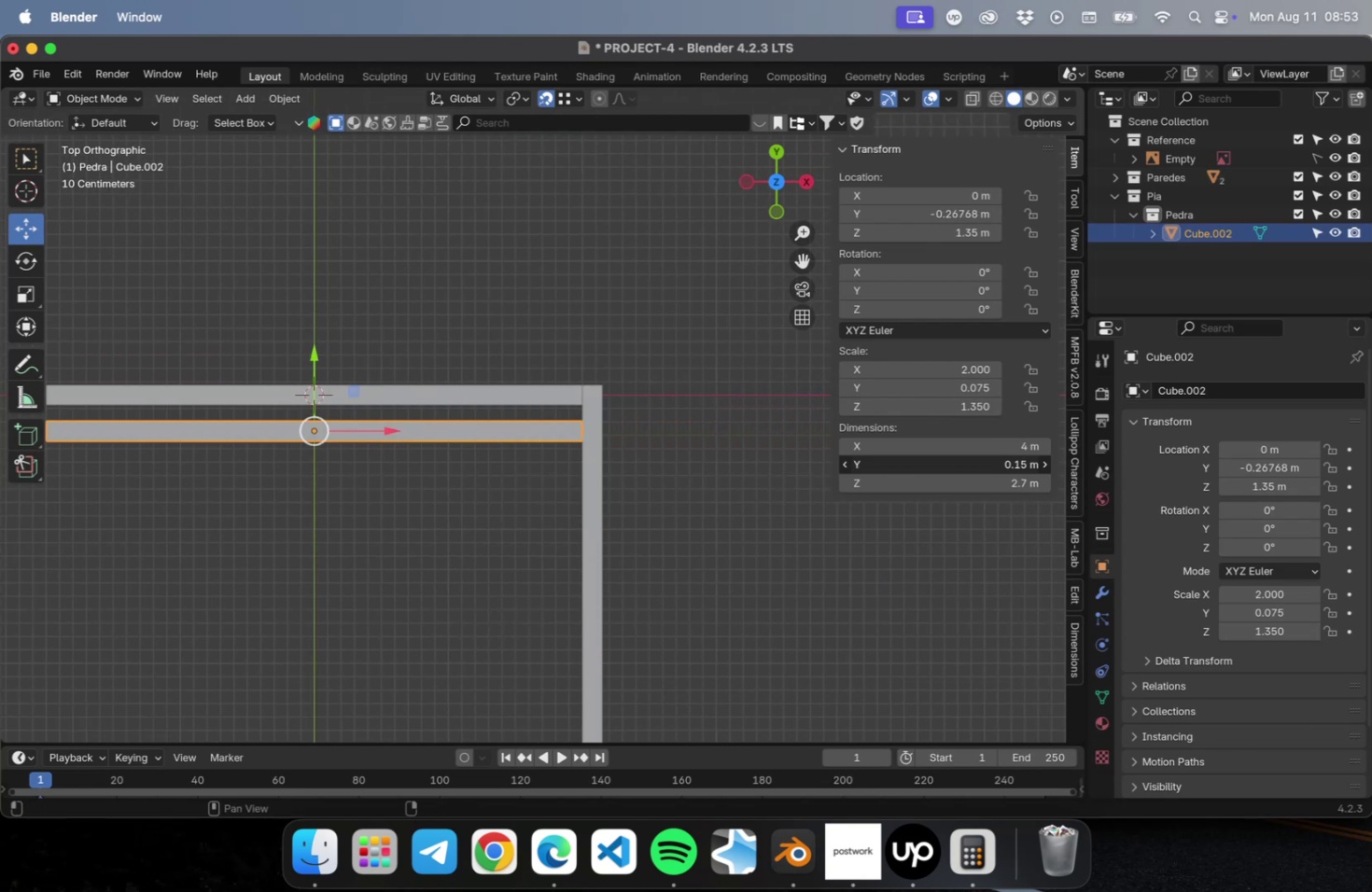 
double_click([922, 446])
 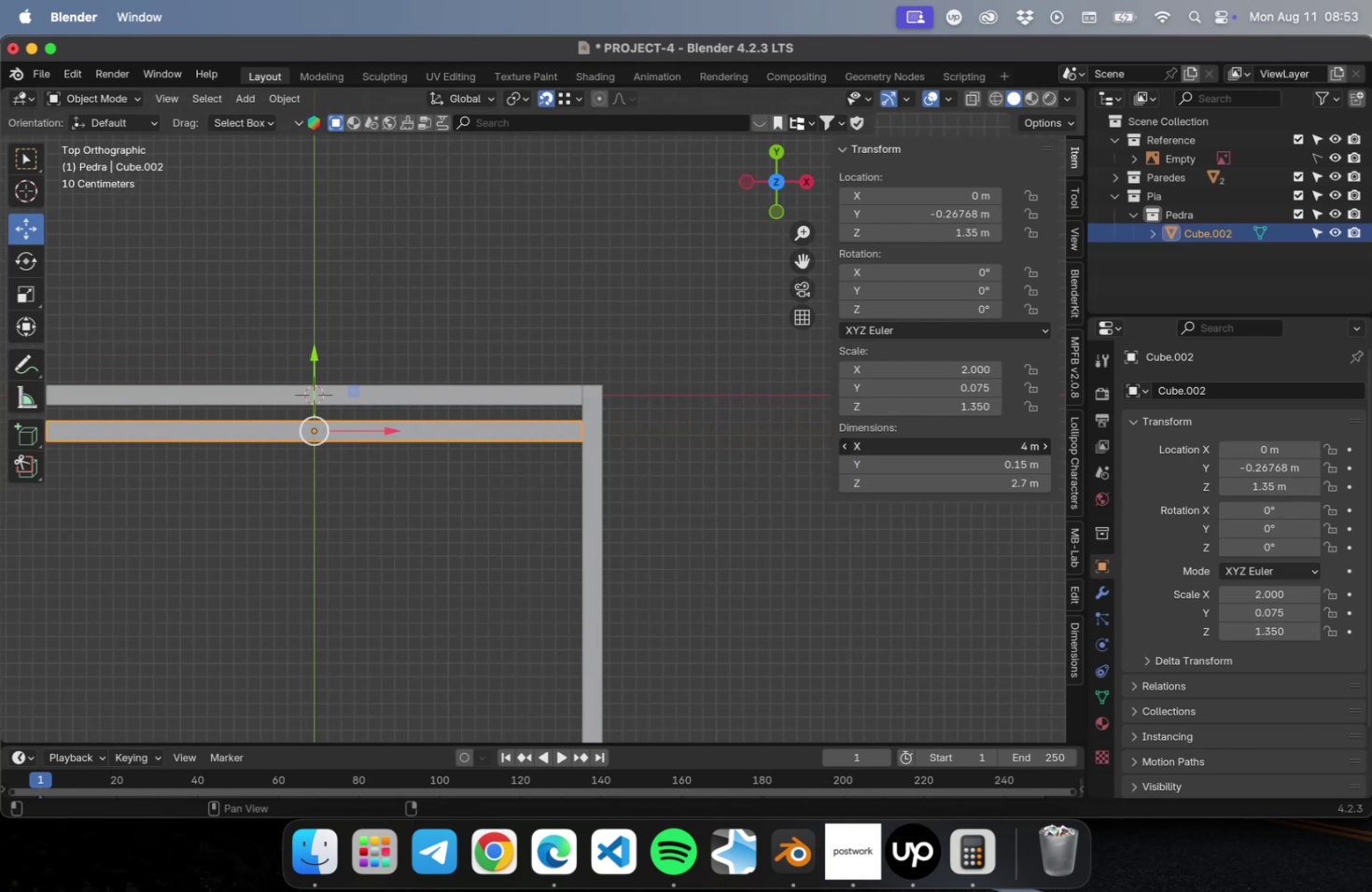 
triple_click([919, 447])
 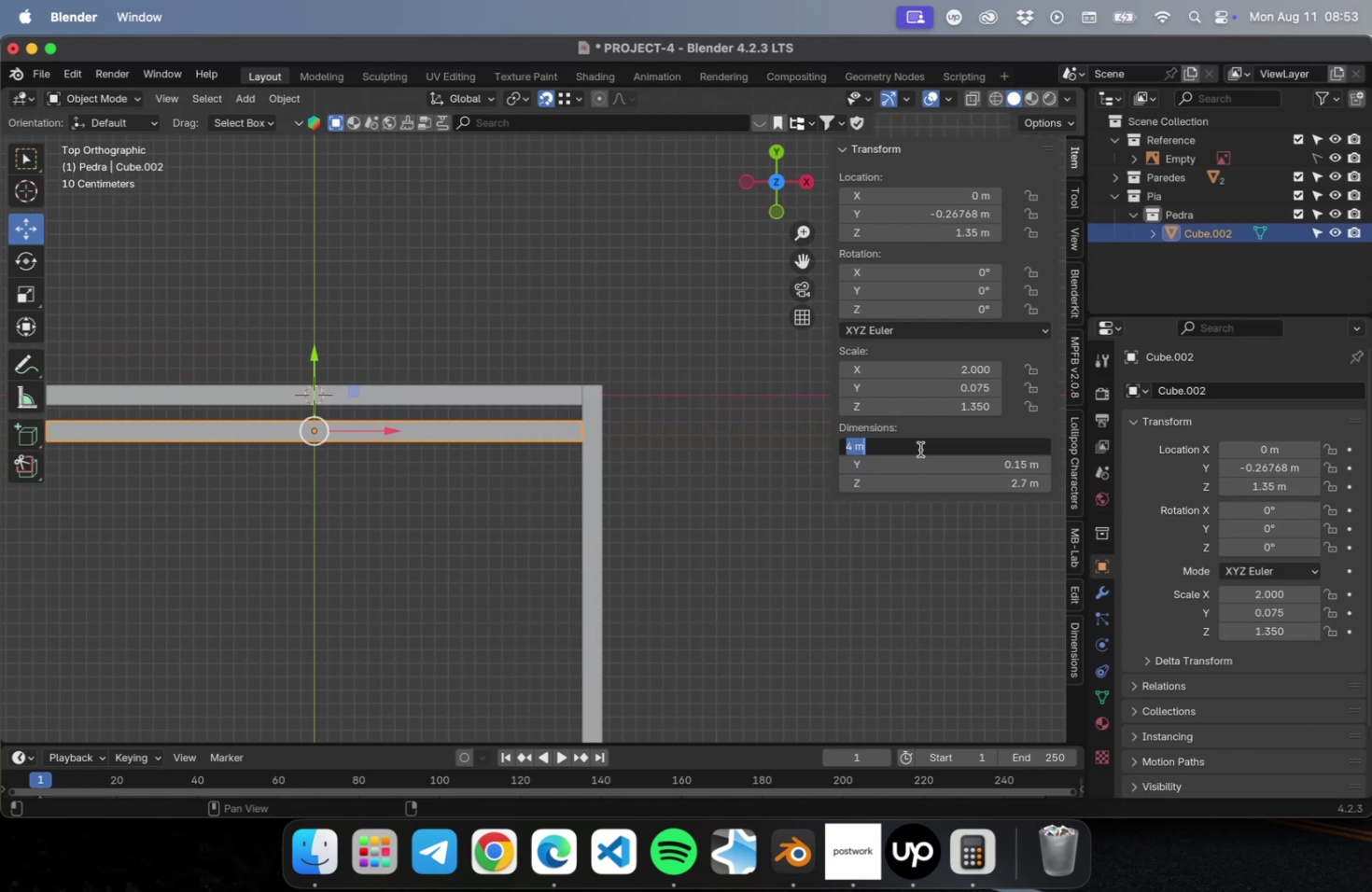 
key(2)
 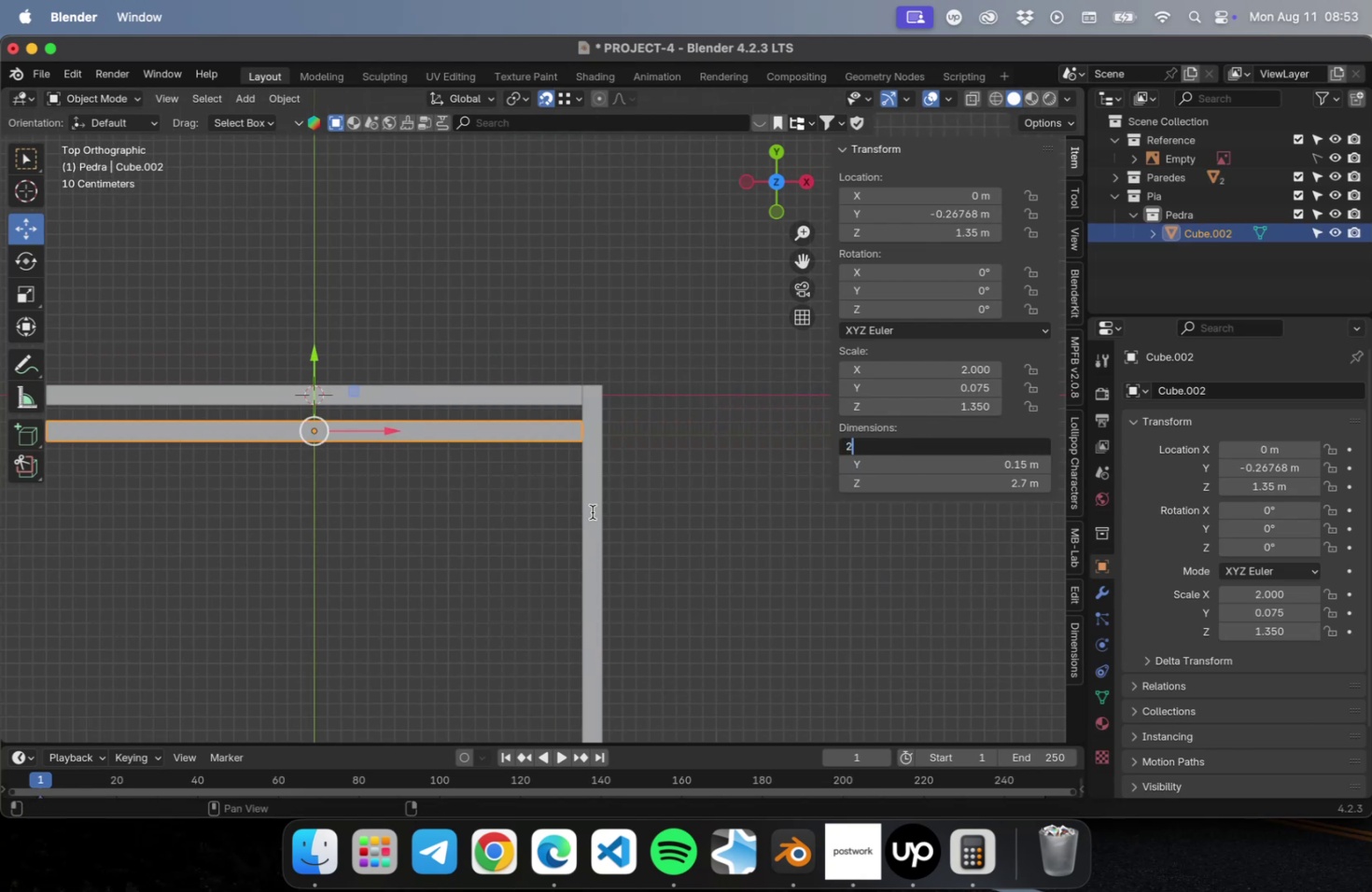 
key(Tab)
 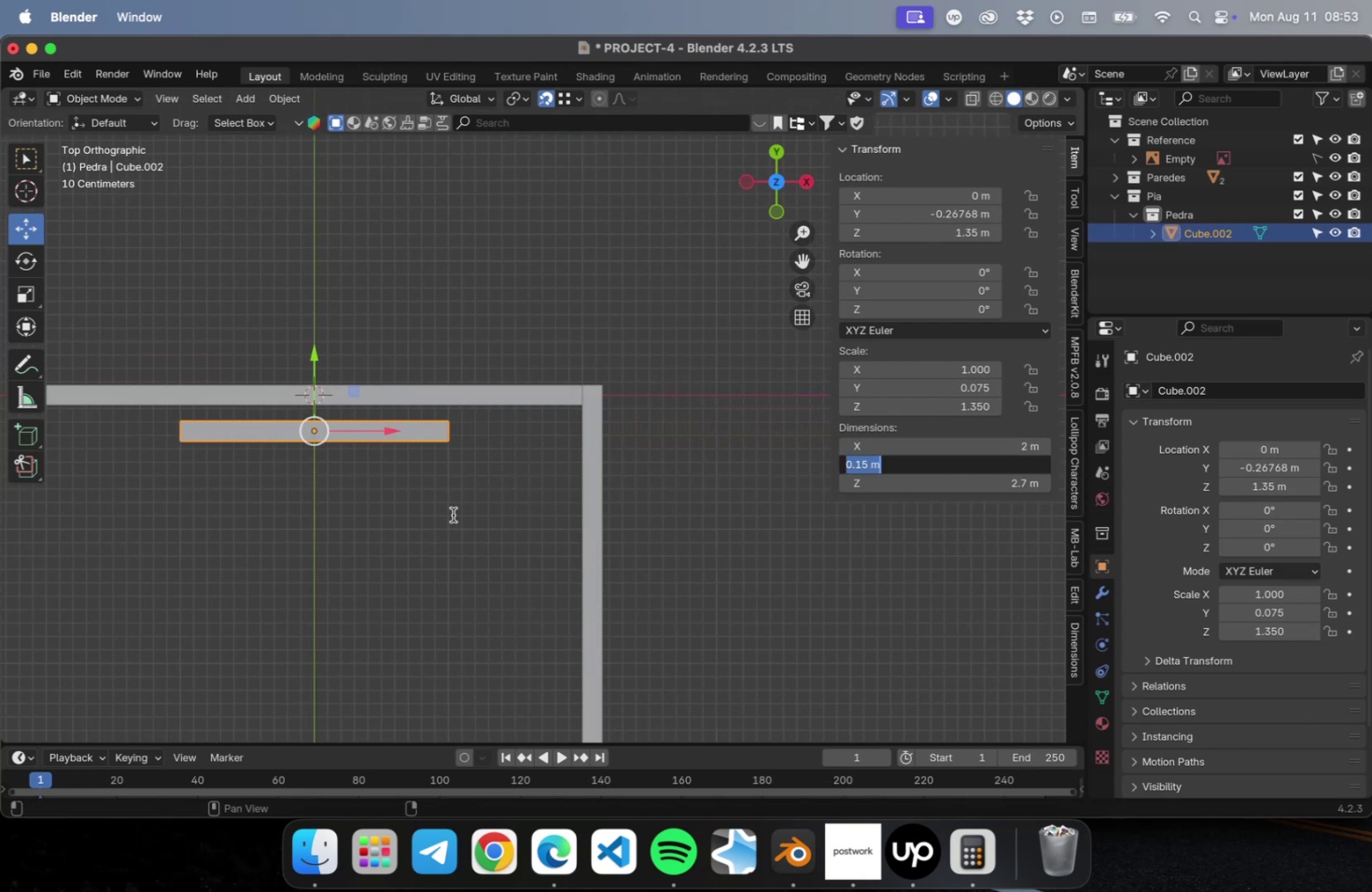 
hold_key(key=ShiftLeft, duration=0.43)
 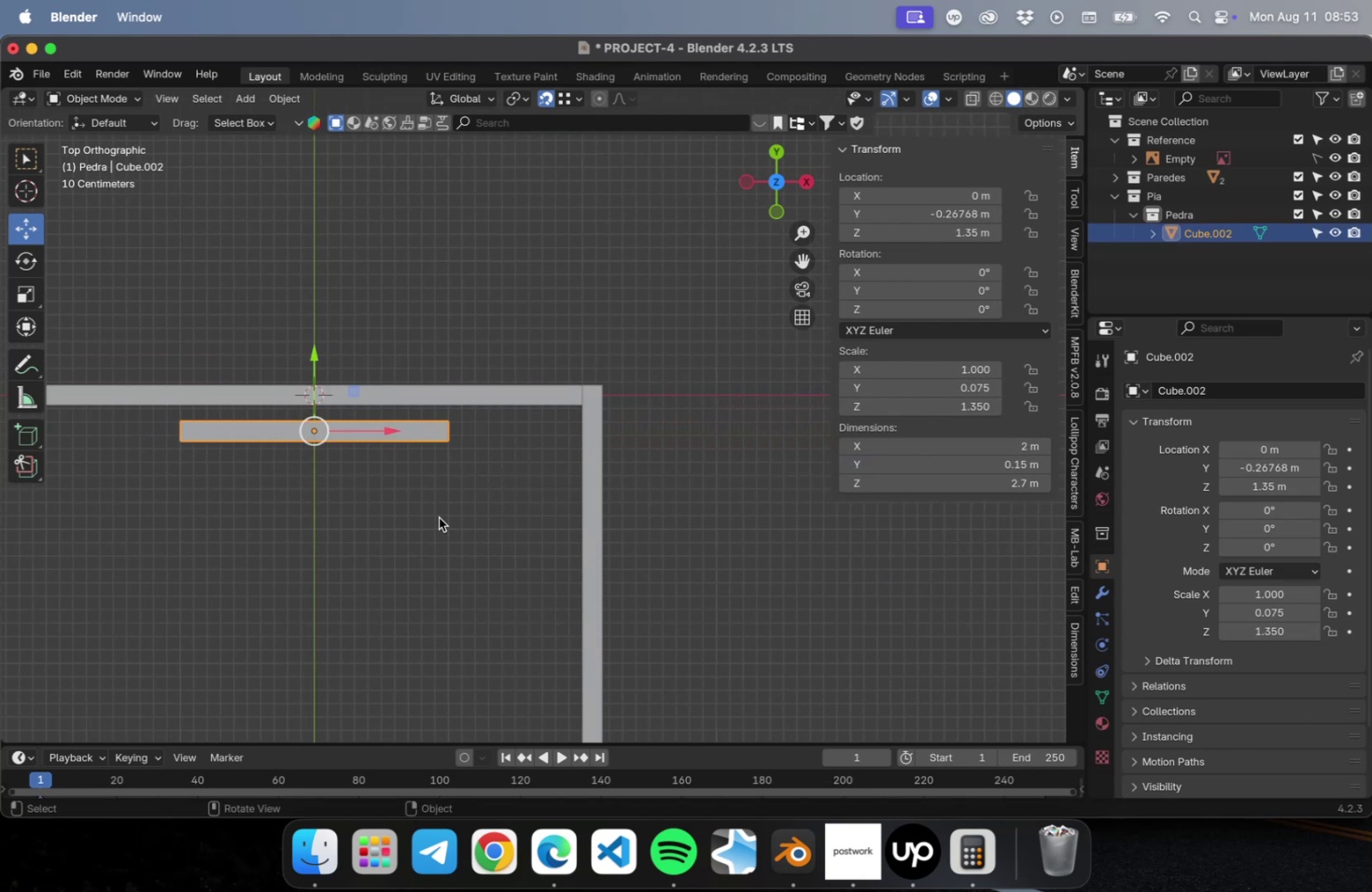 
hold_key(key=ShiftLeft, duration=0.56)
 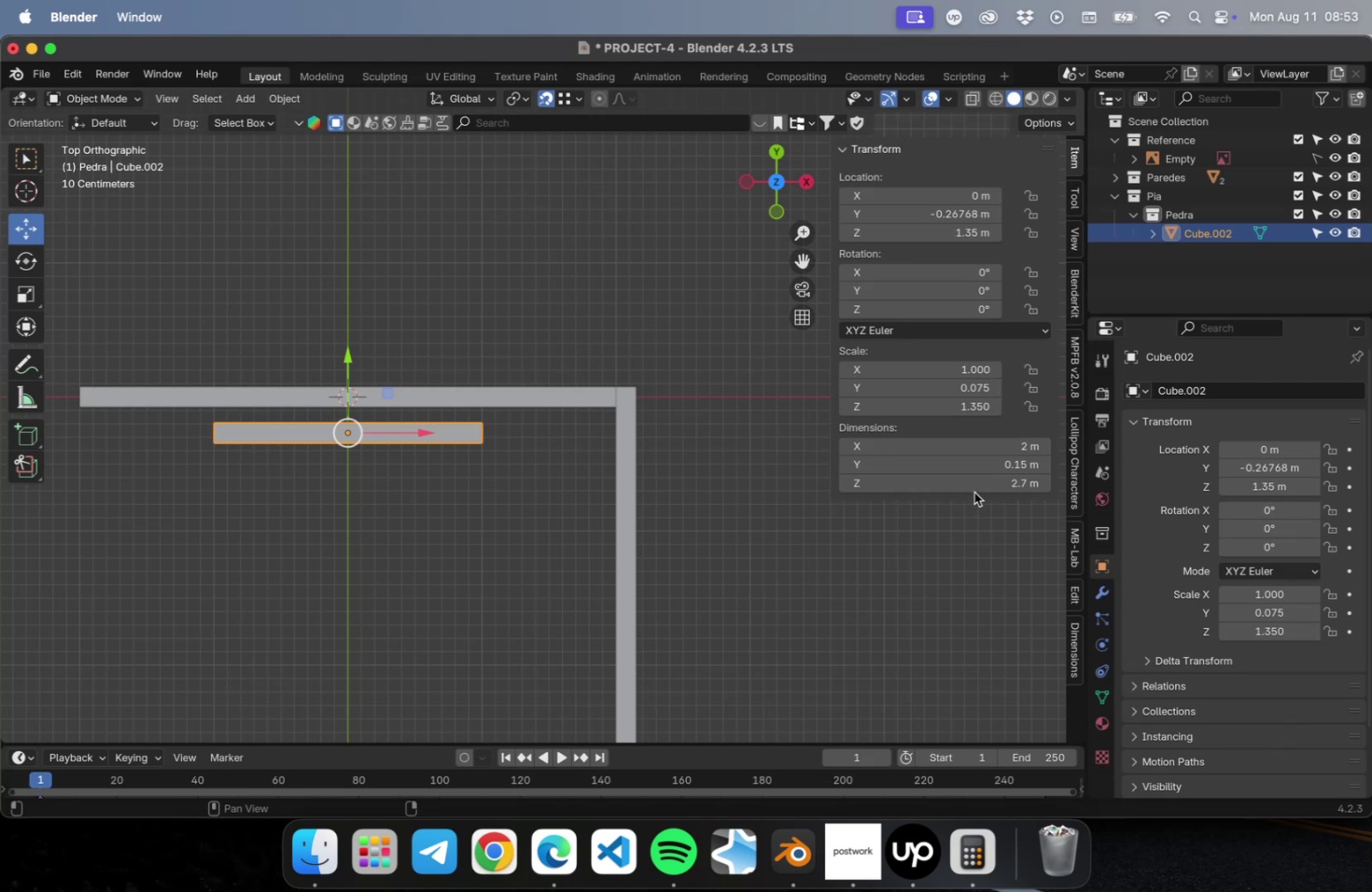 
left_click([972, 487])
 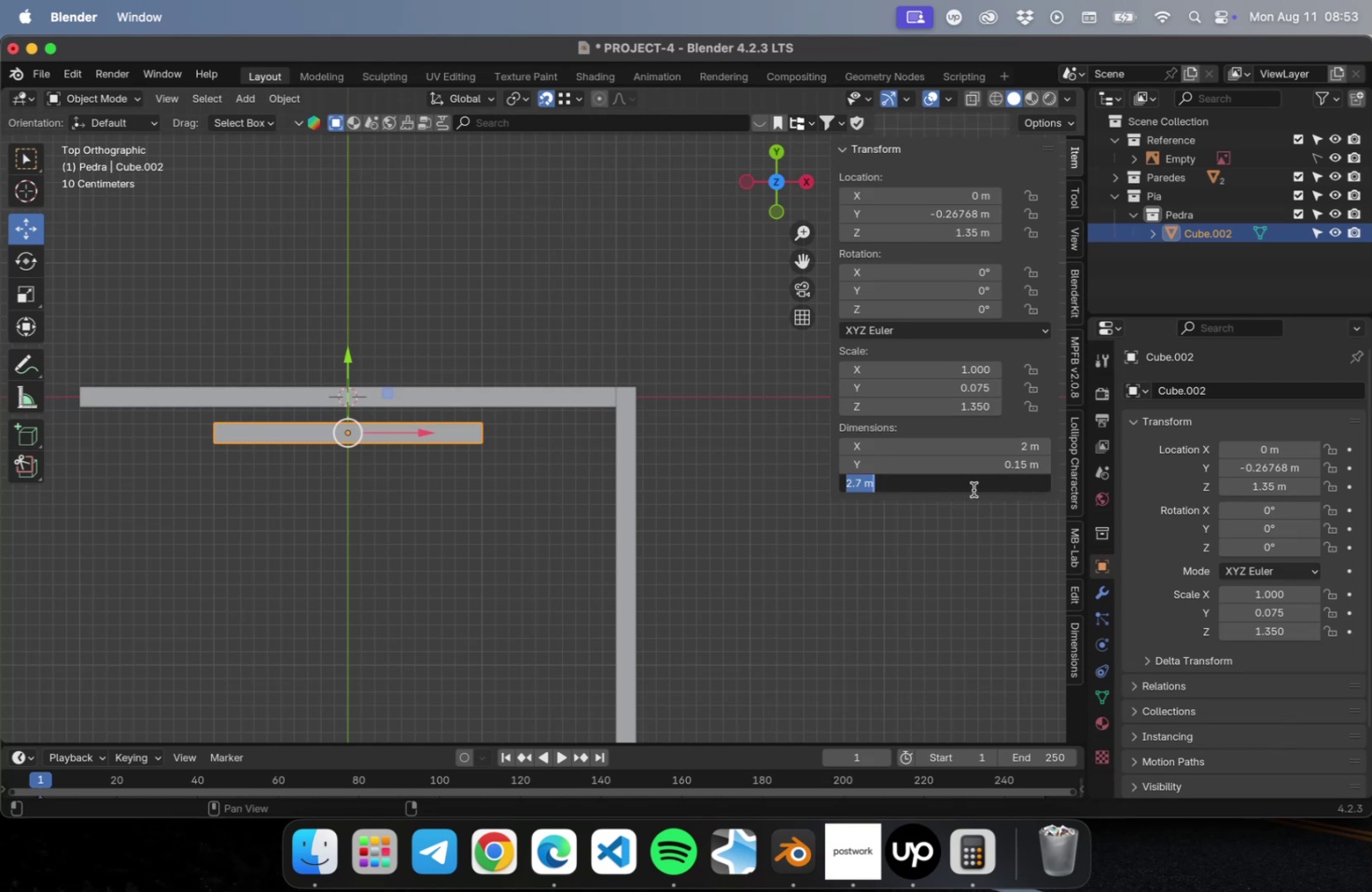 
key(Period)
 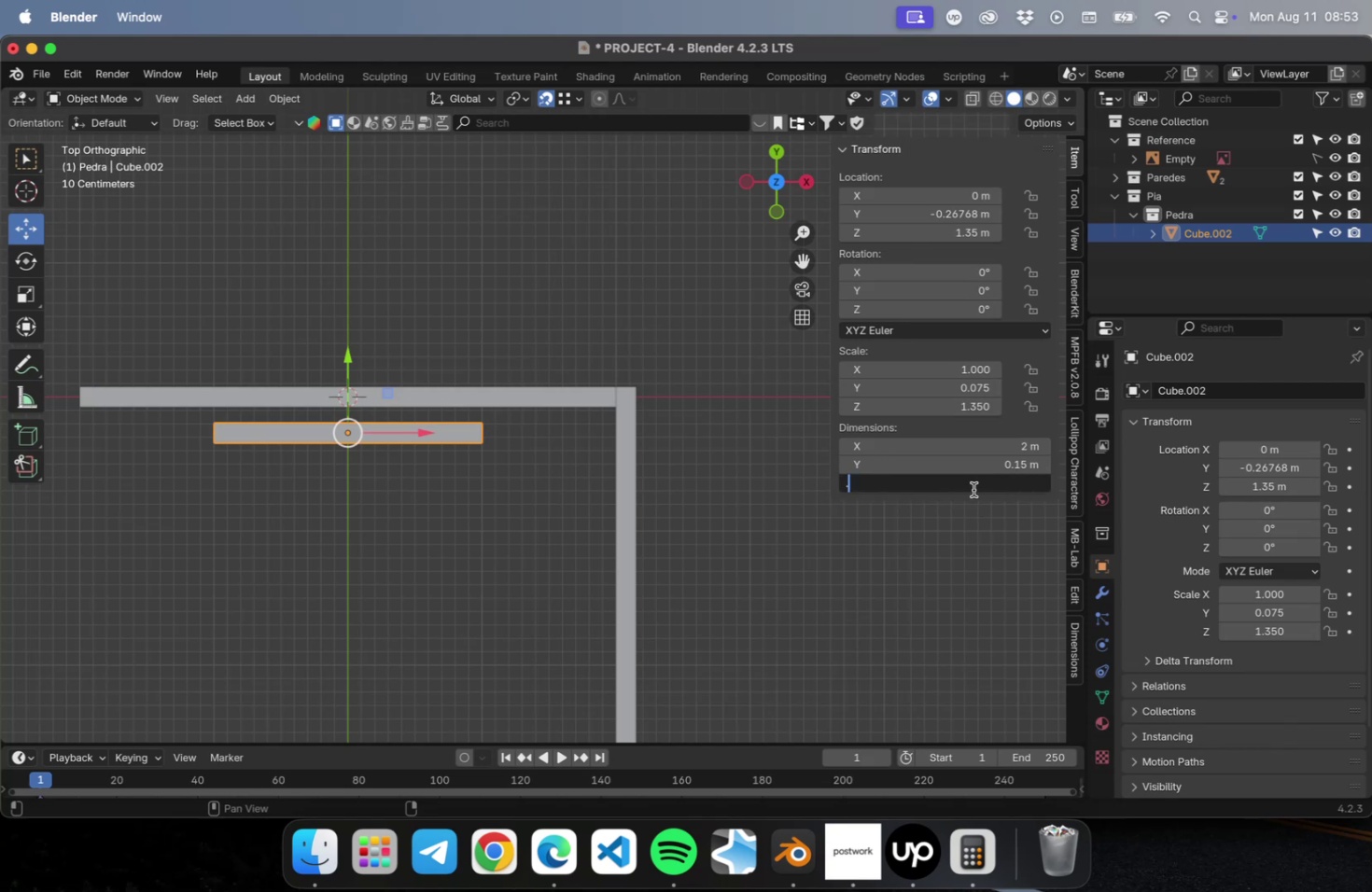 
key(0)
 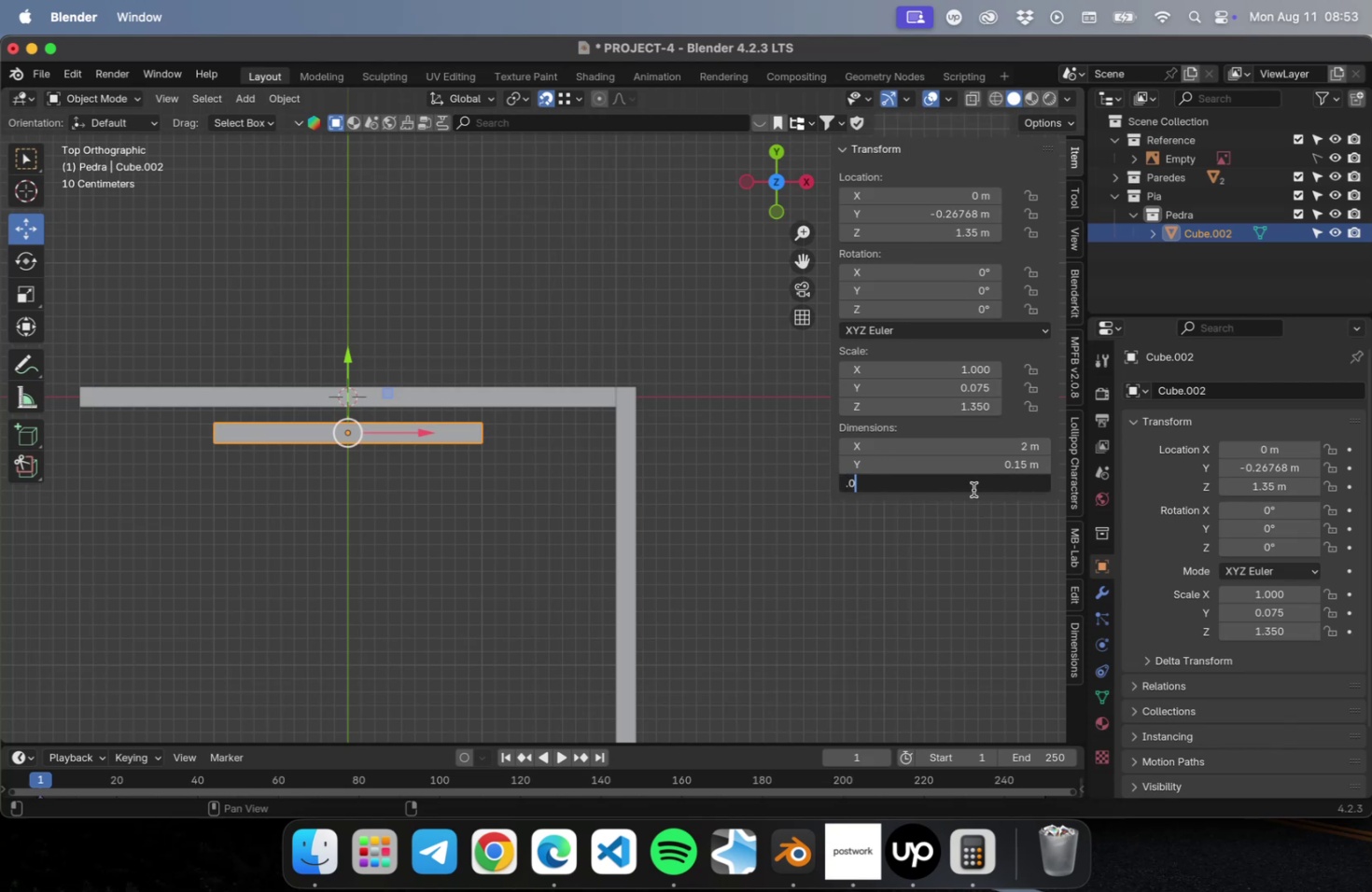 
key(Period)
 